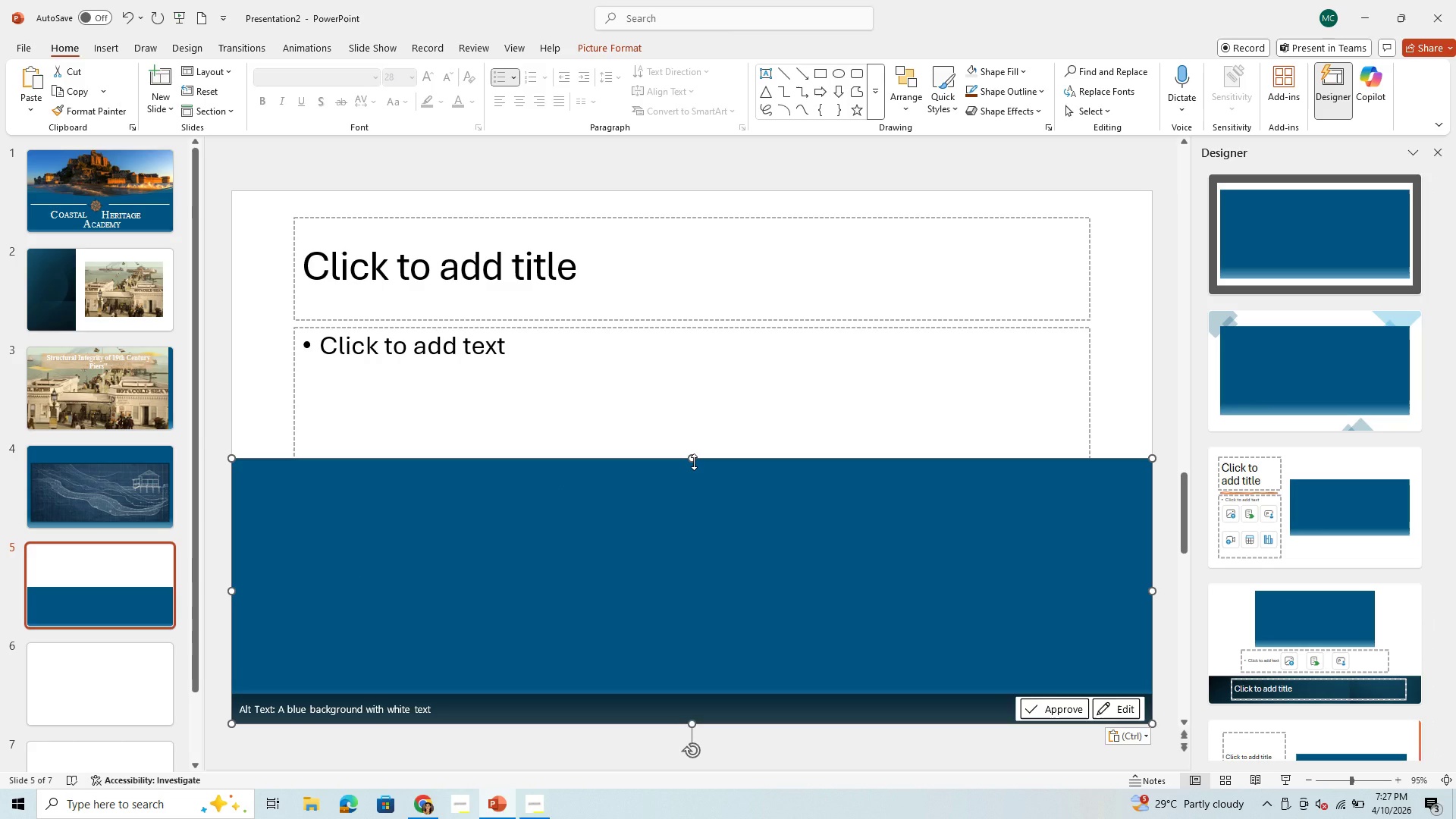 
left_click_drag(start_coordinate=[694, 462], to_coordinate=[706, 171])
 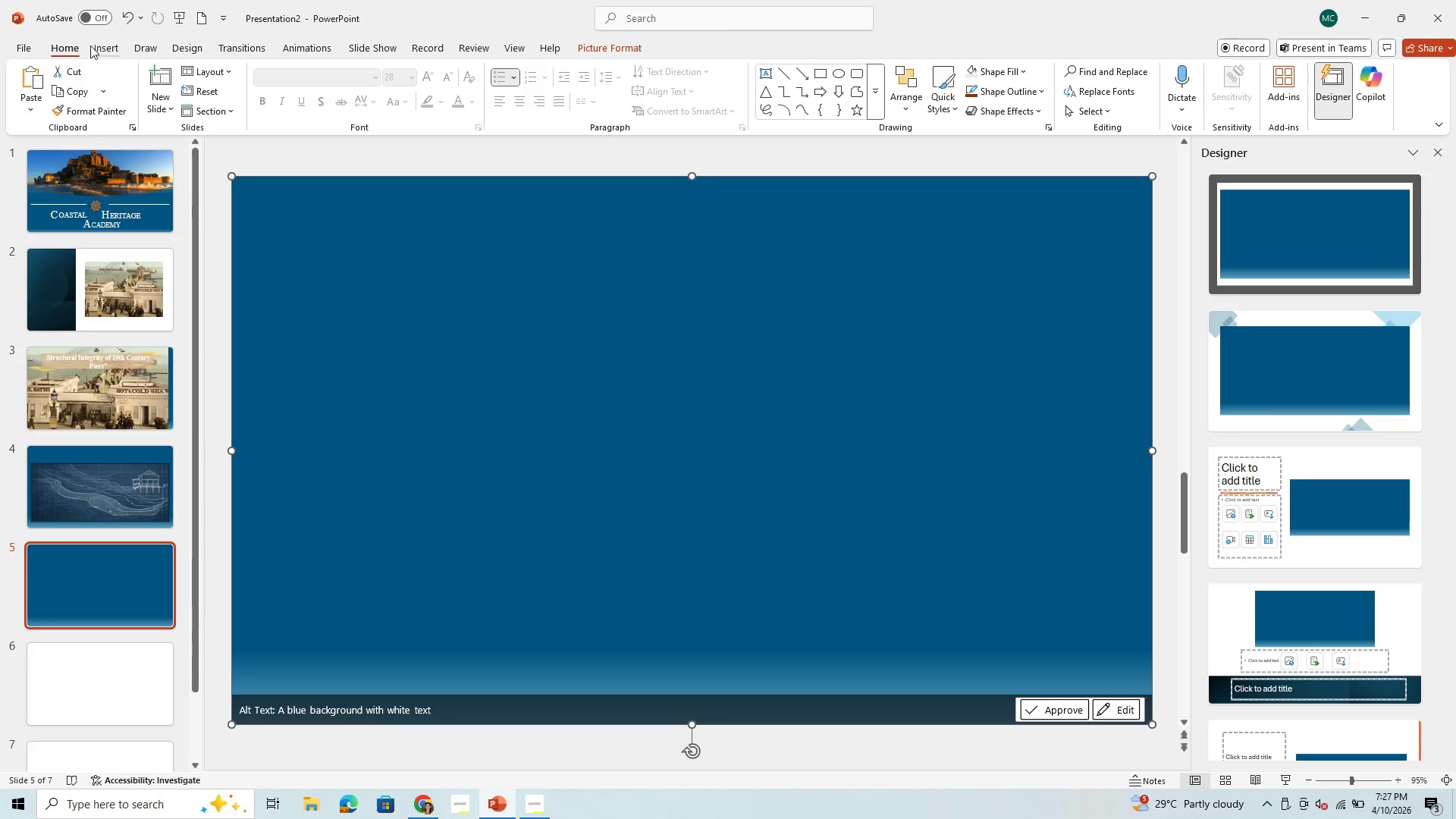 
left_click([103, 46])
 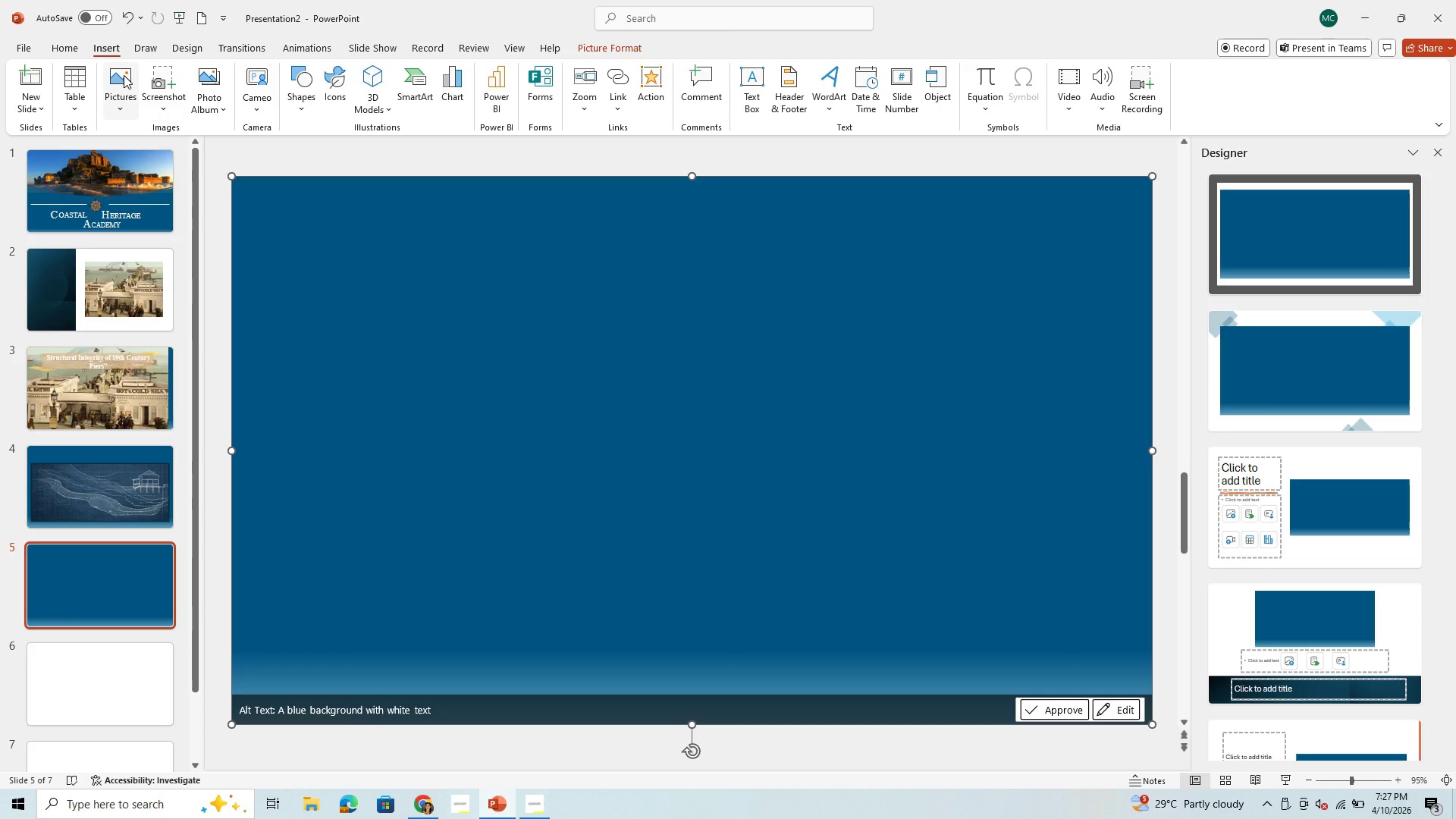 
left_click([124, 75])
 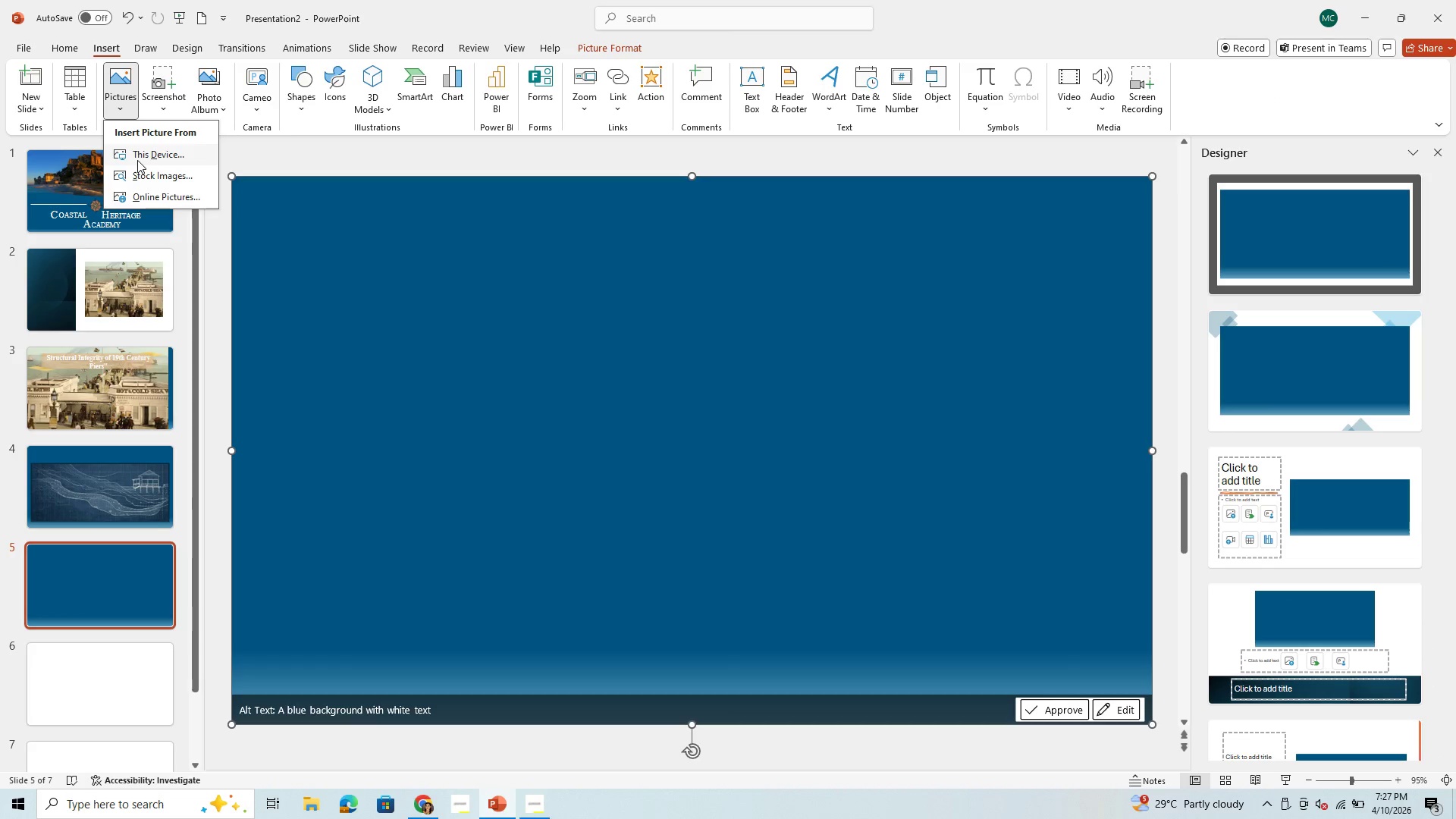 
left_click([137, 160])
 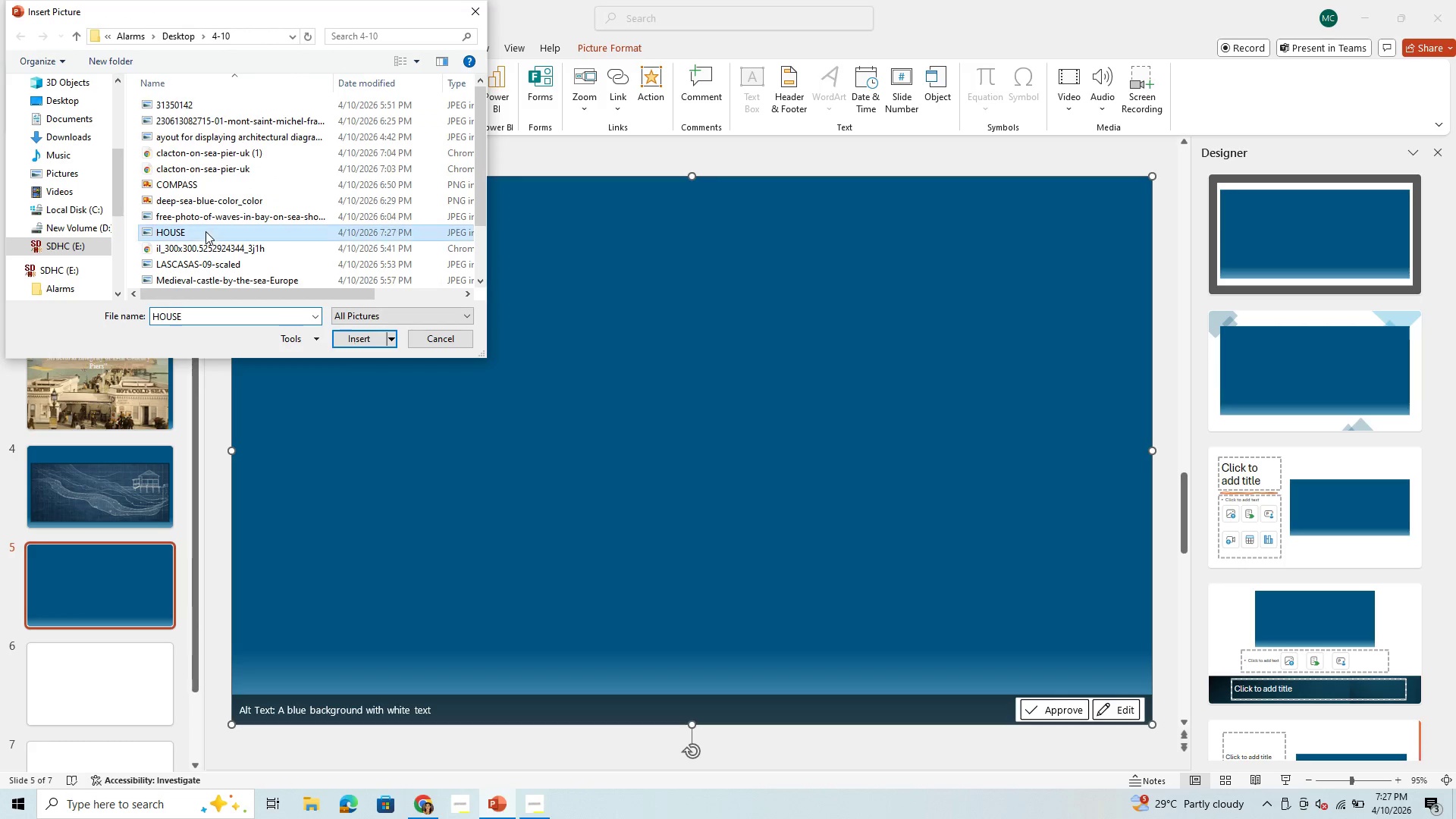 
left_click([345, 345])
 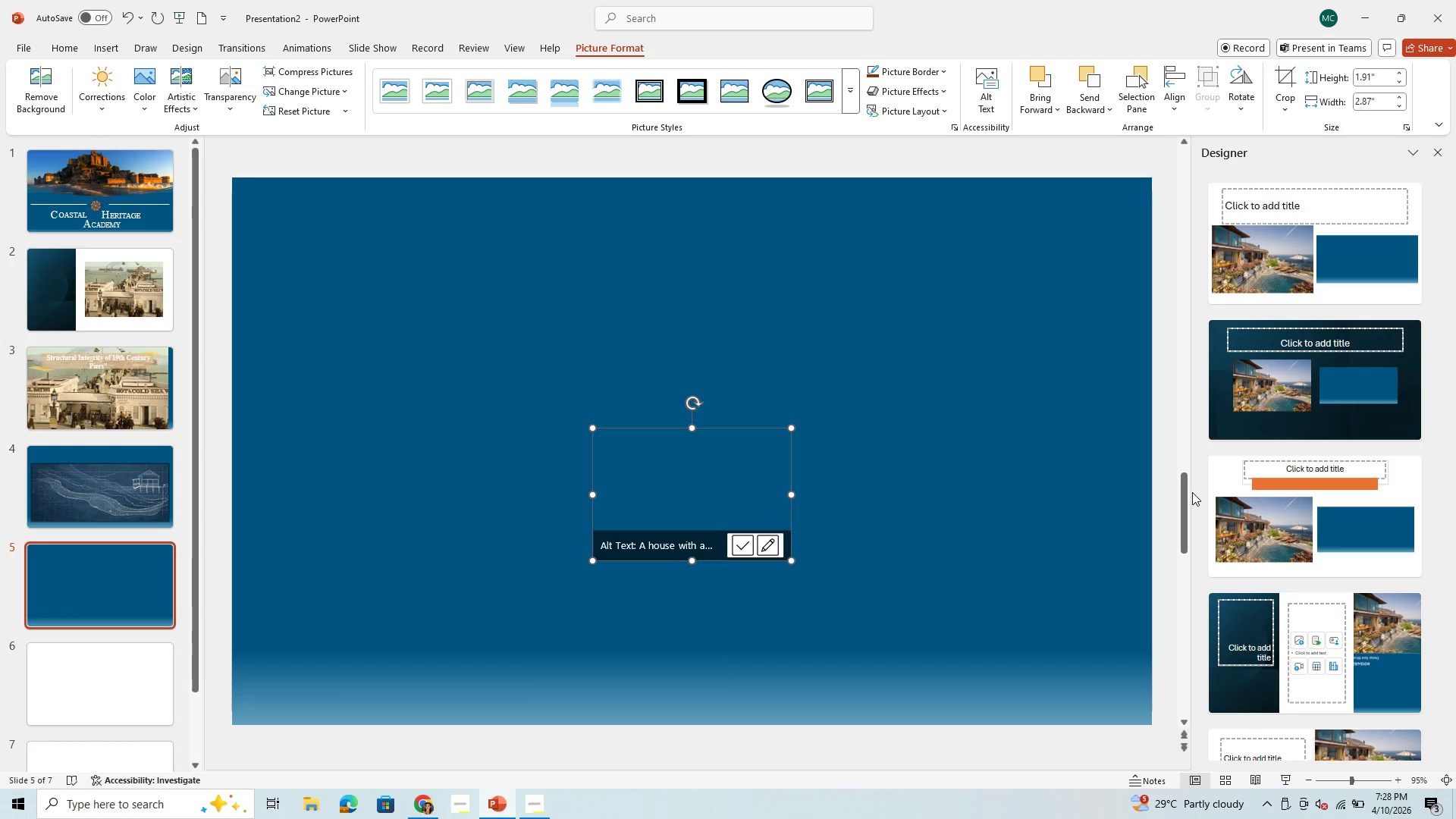 
scroll: coordinate [1192, 492], scroll_direction: down, amount: 2.0
 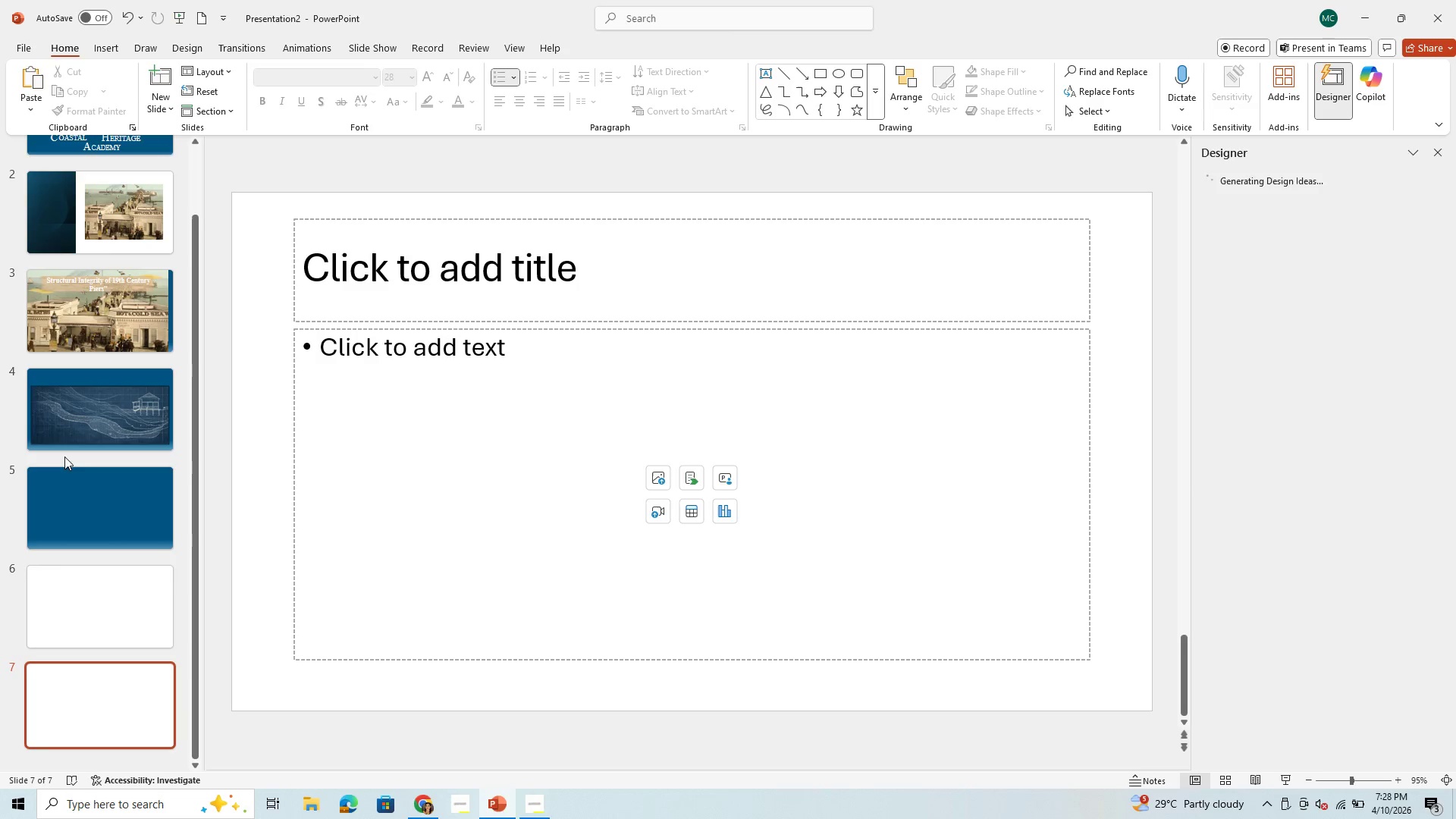 
left_click([85, 489])
 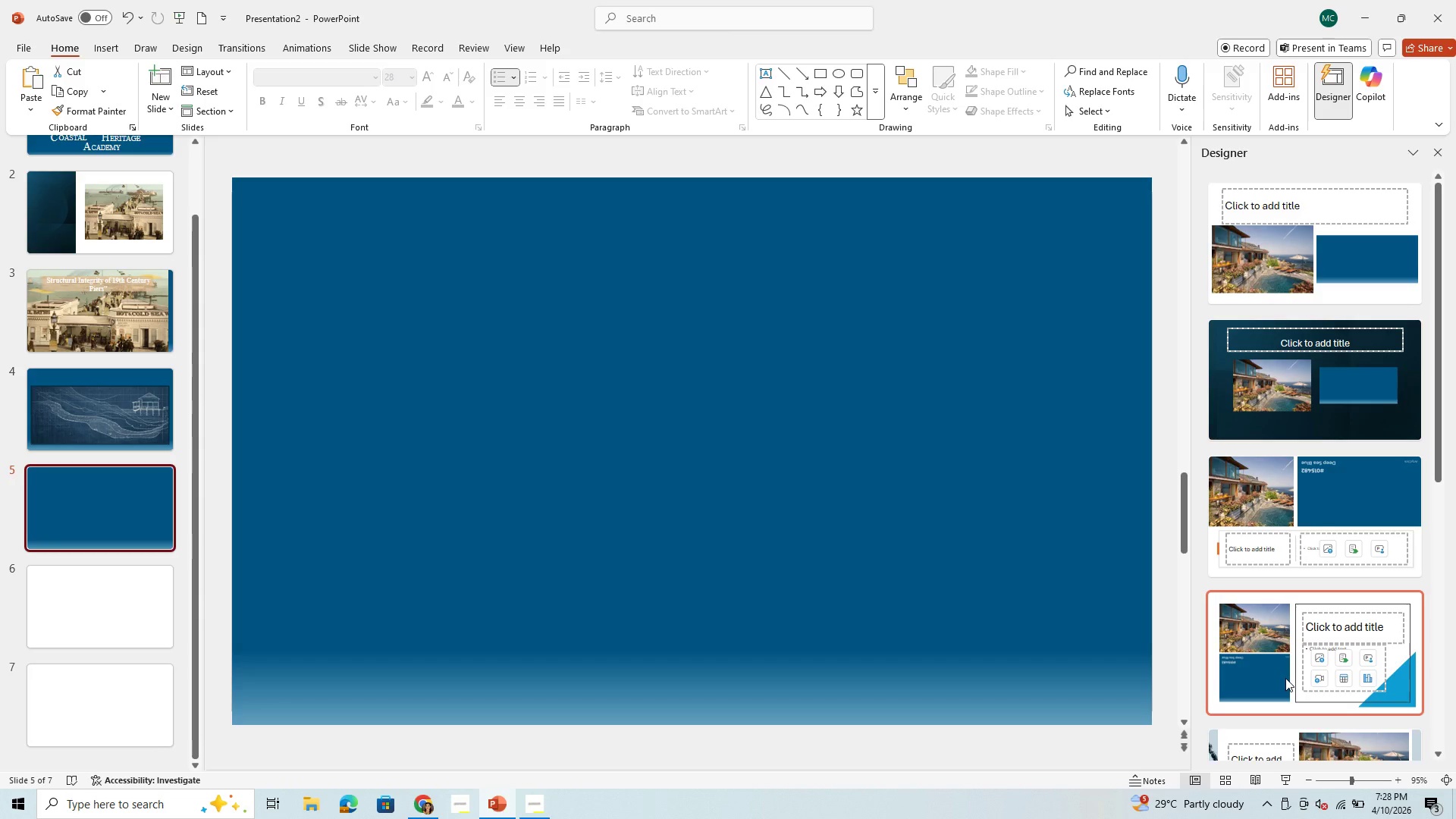 
wait(9.73)
 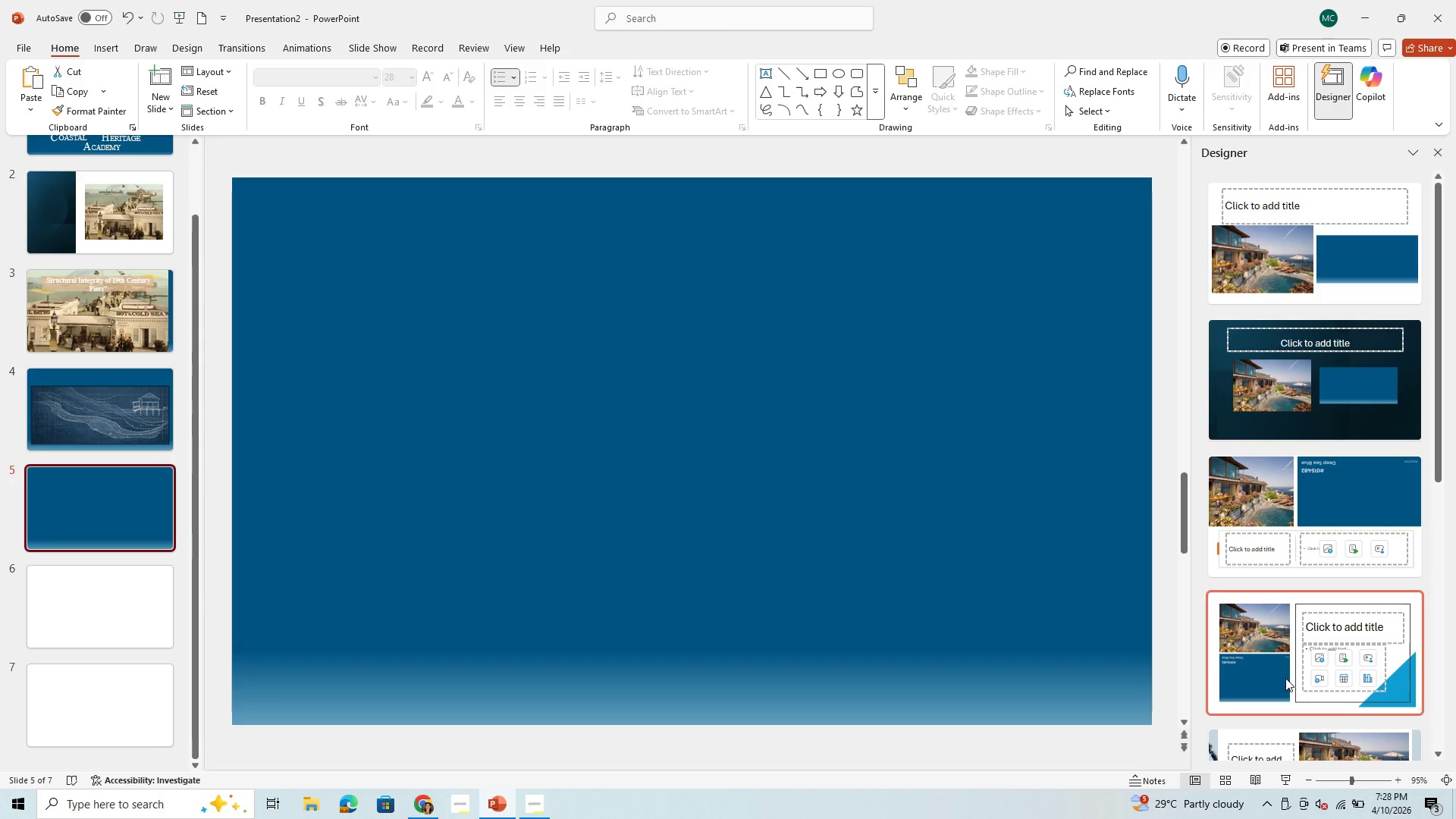 
left_click_drag(start_coordinate=[1443, 293], to_coordinate=[1455, 581])
 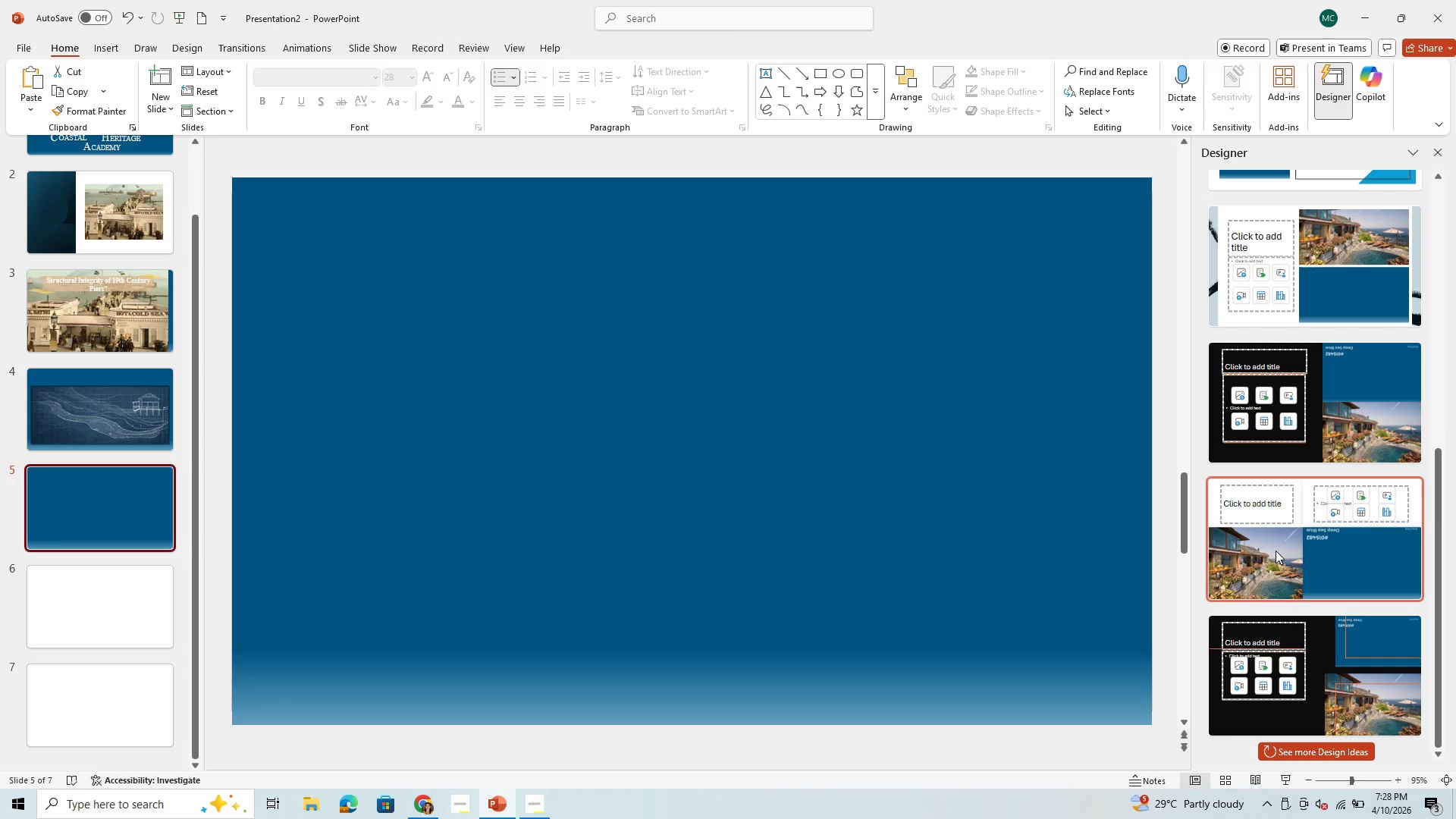 
left_click([1276, 553])
 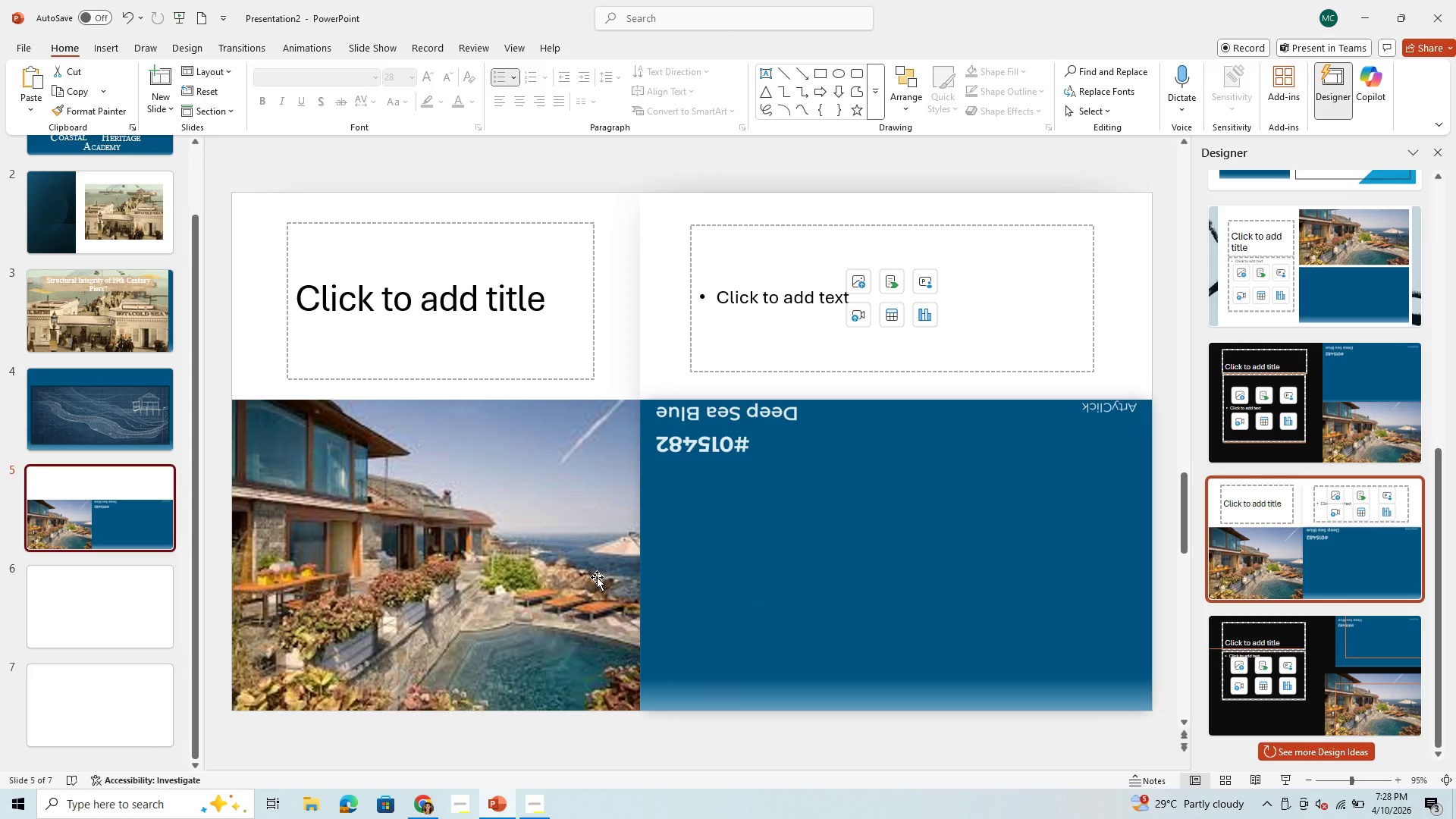 
left_click([597, 577])
 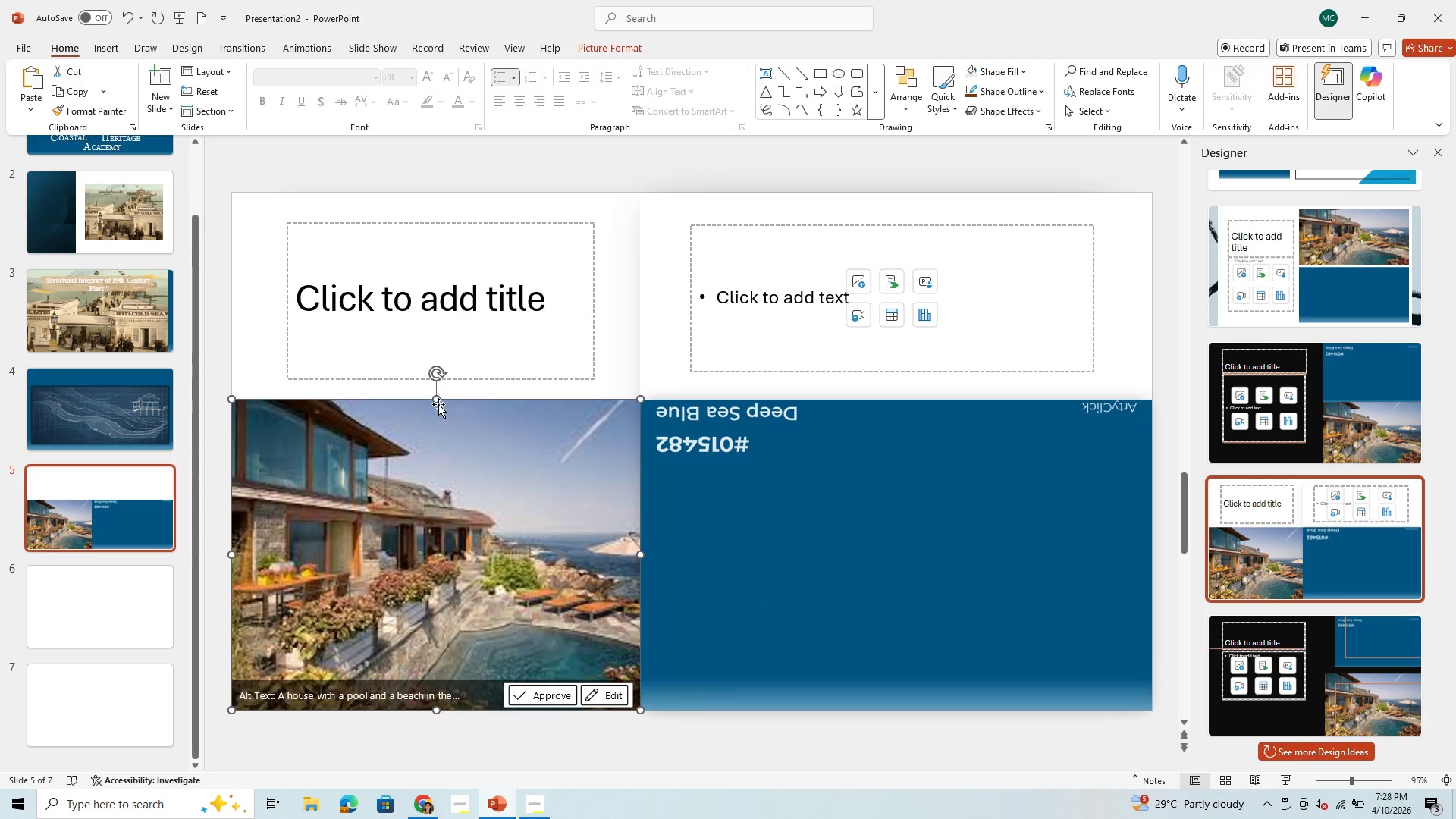 
left_click_drag(start_coordinate=[438, 399], to_coordinate=[455, 190])
 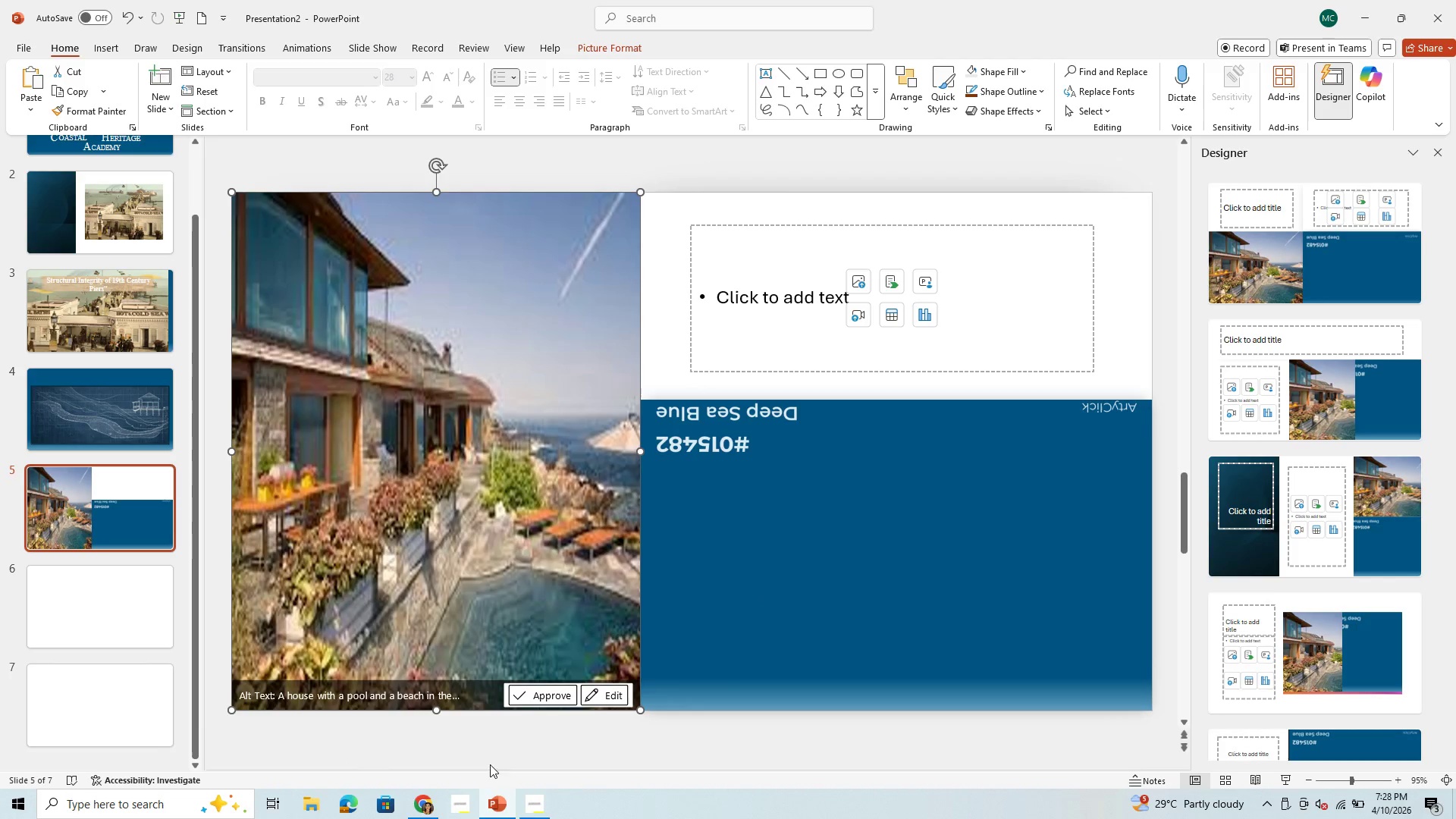 
left_click([501, 800])
 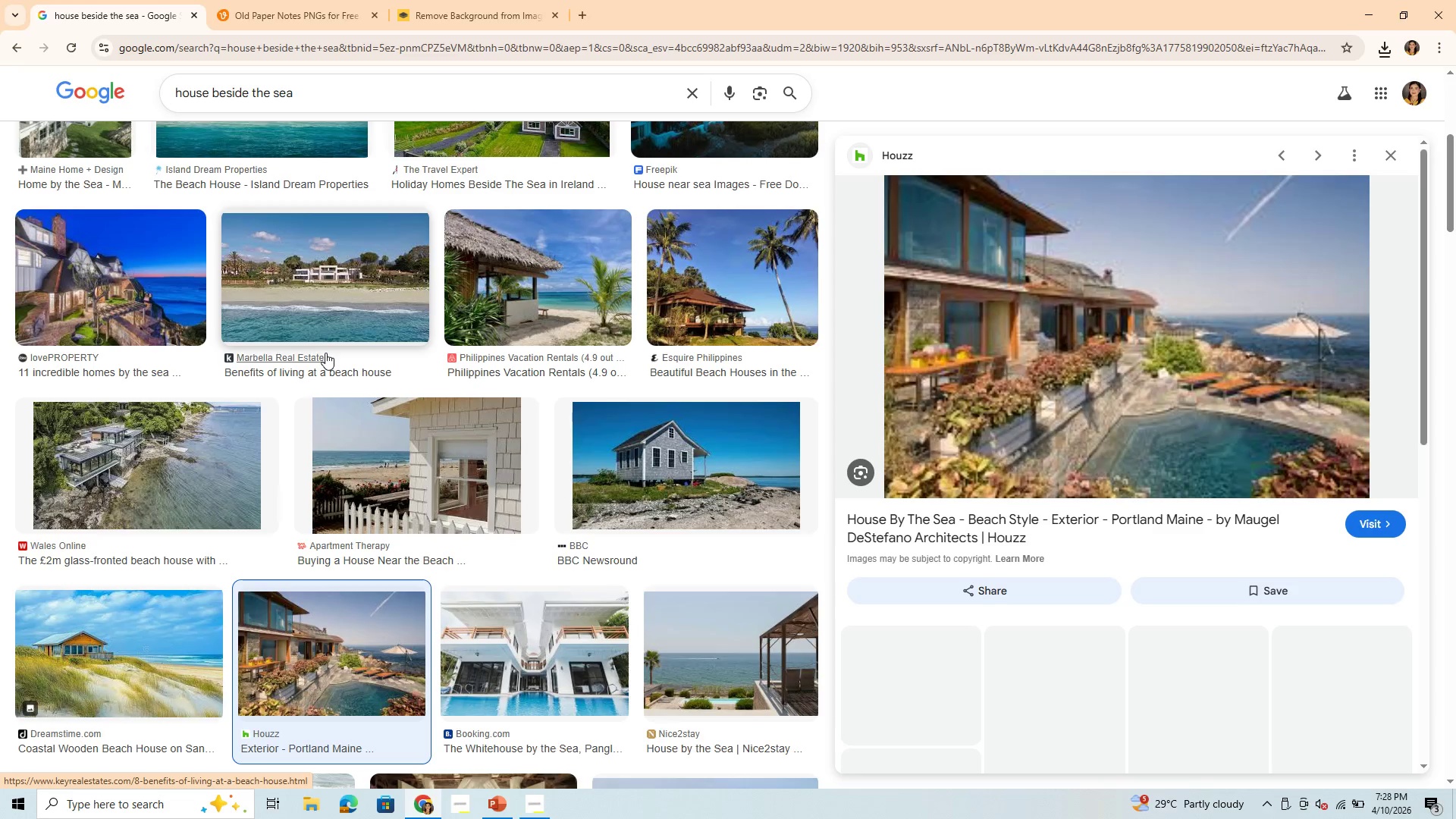 
wait(8.7)
 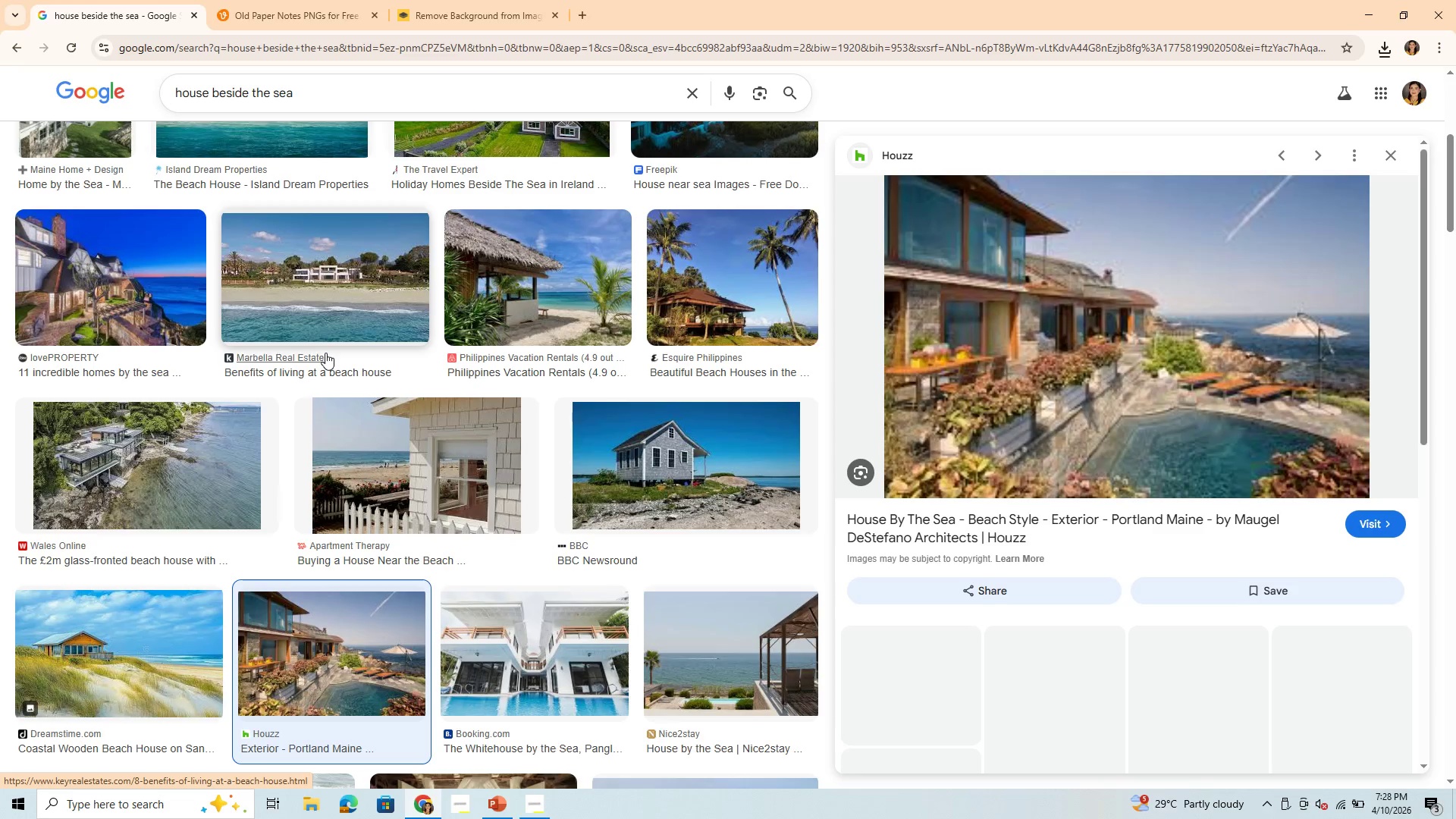 
scroll: coordinate [1088, 448], scroll_direction: down, amount: 2.0
 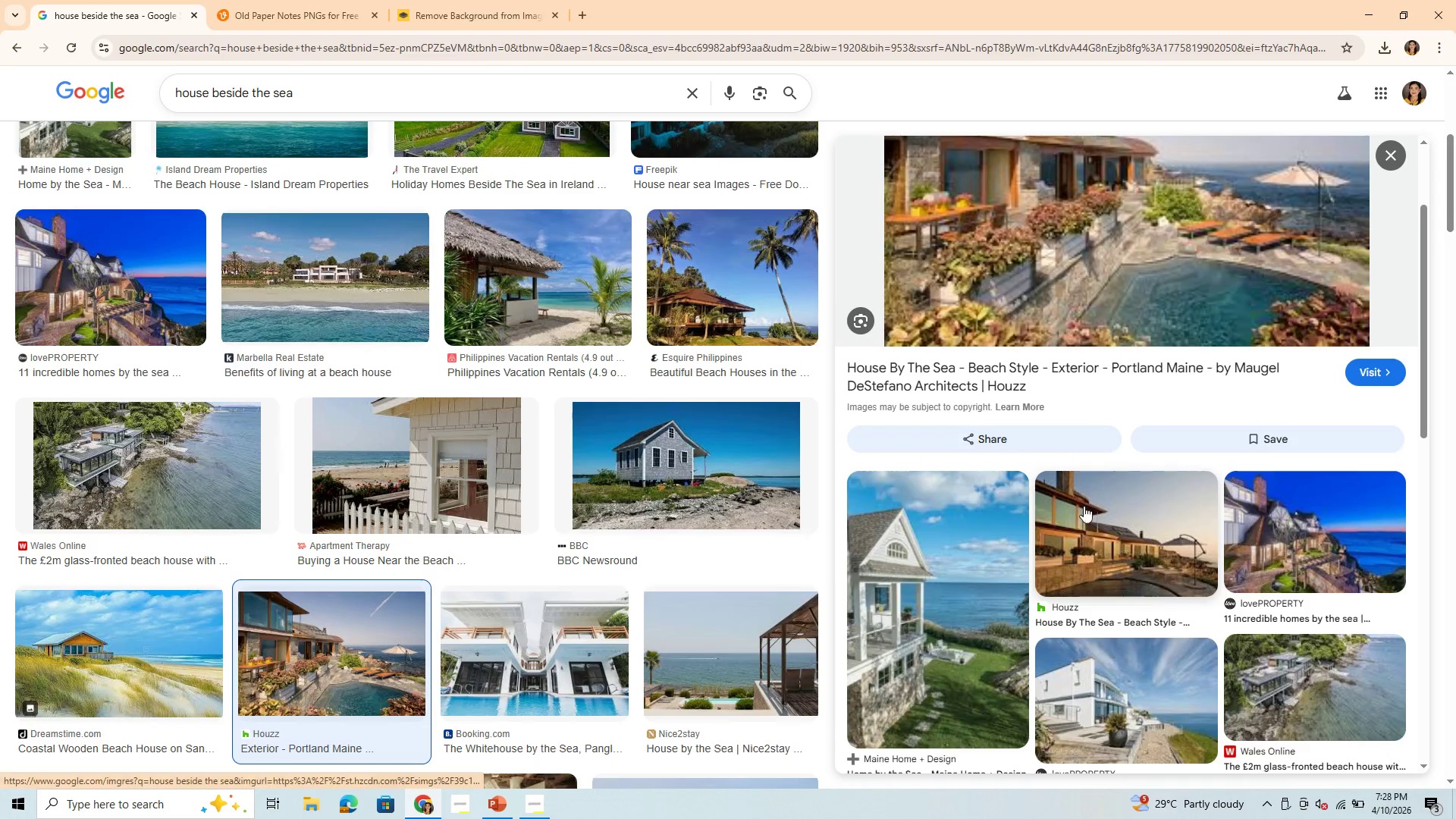 
scroll: coordinate [1082, 525], scroll_direction: up, amount: 1.0
 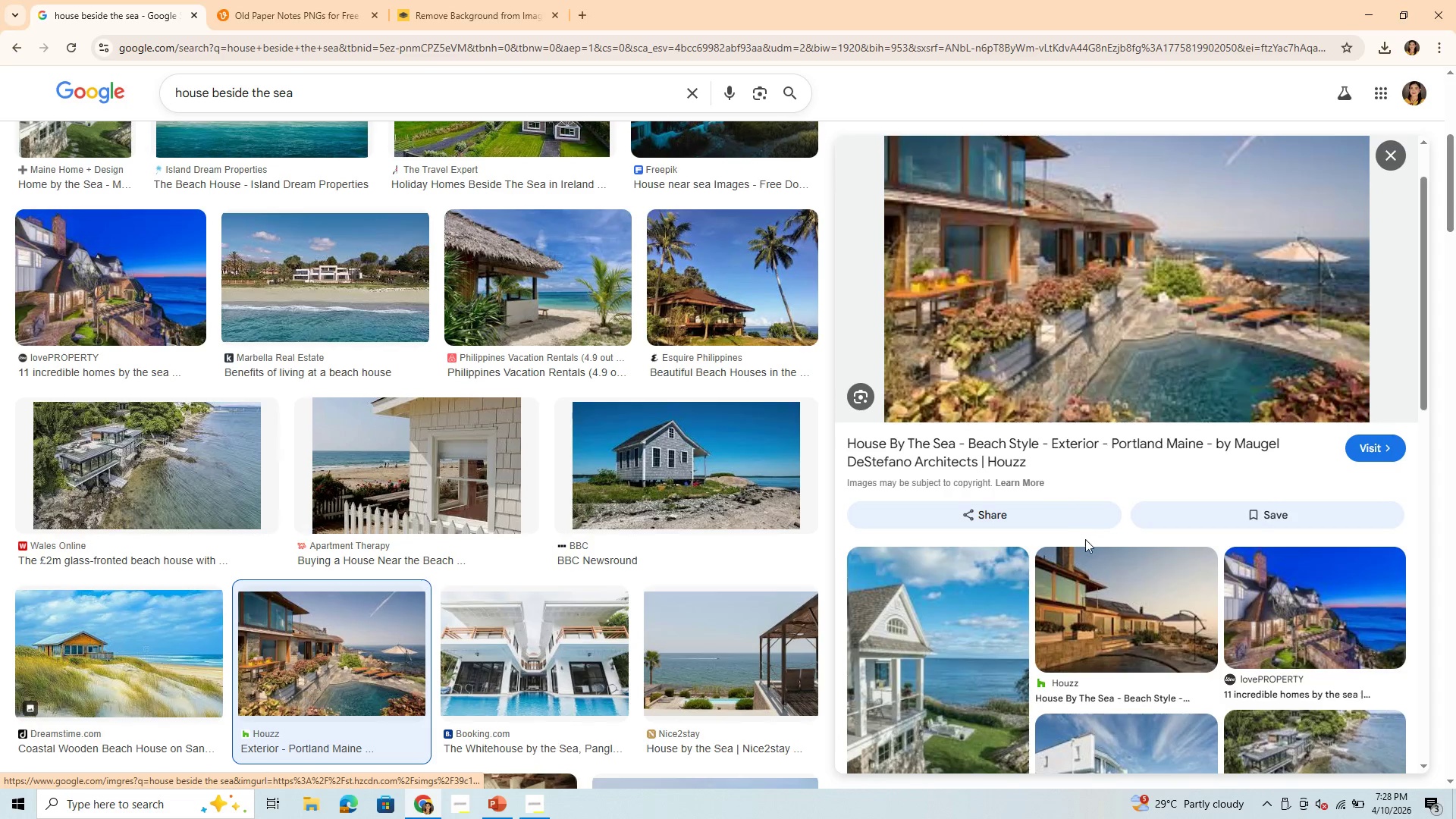 
scroll: coordinate [1104, 618], scroll_direction: down, amount: 8.0
 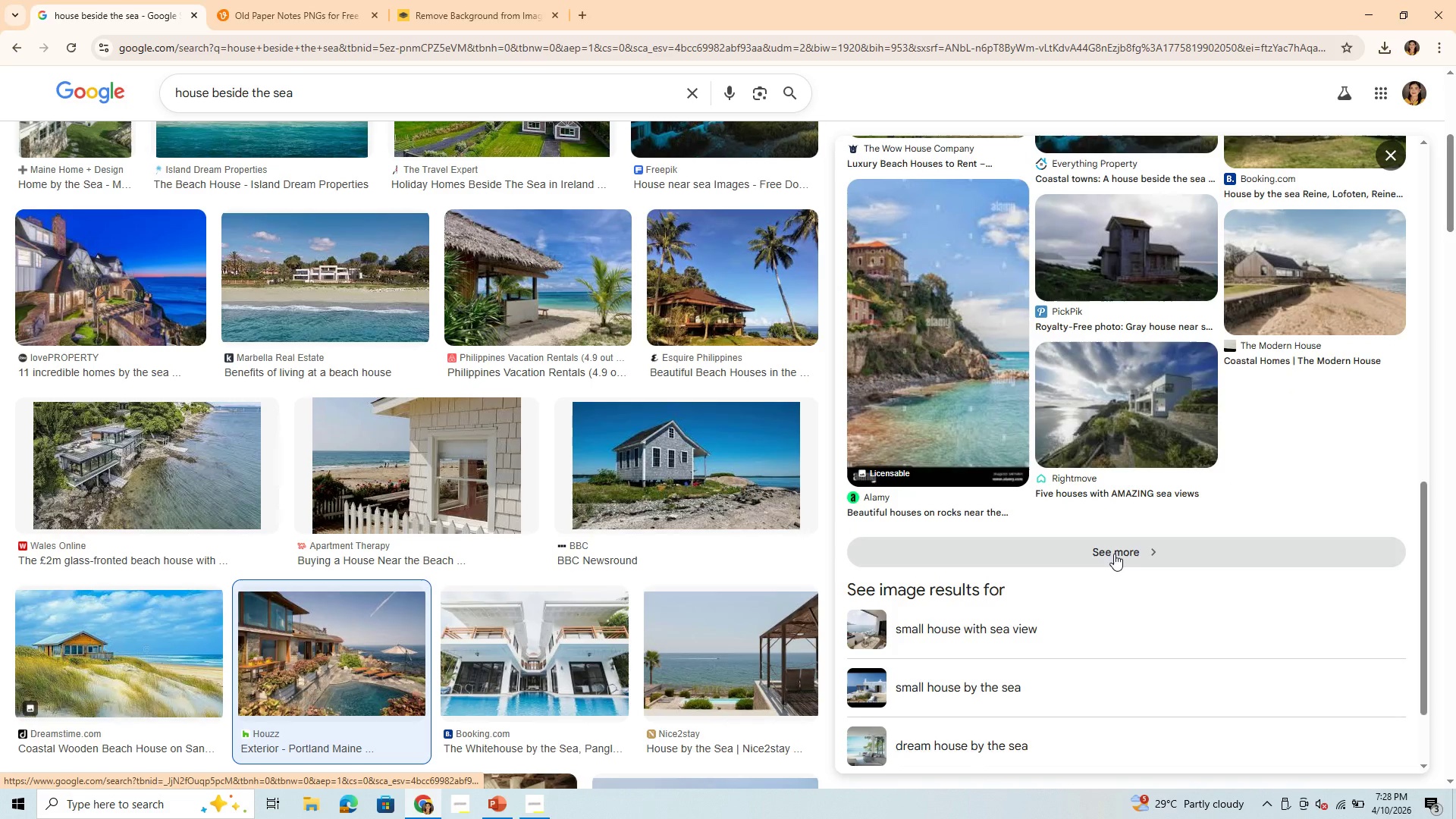 
left_click([1114, 554])
 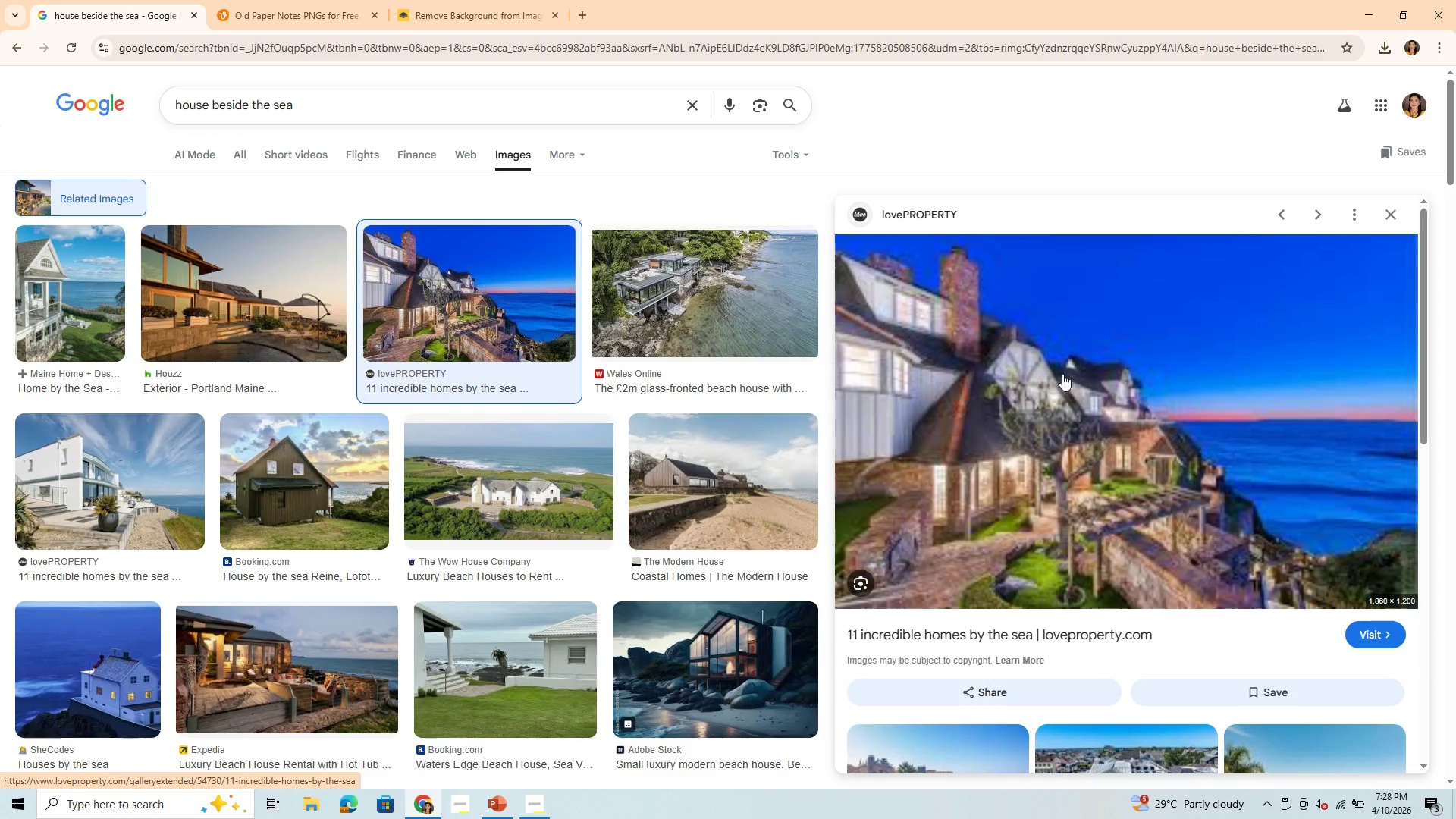 
wait(6.73)
 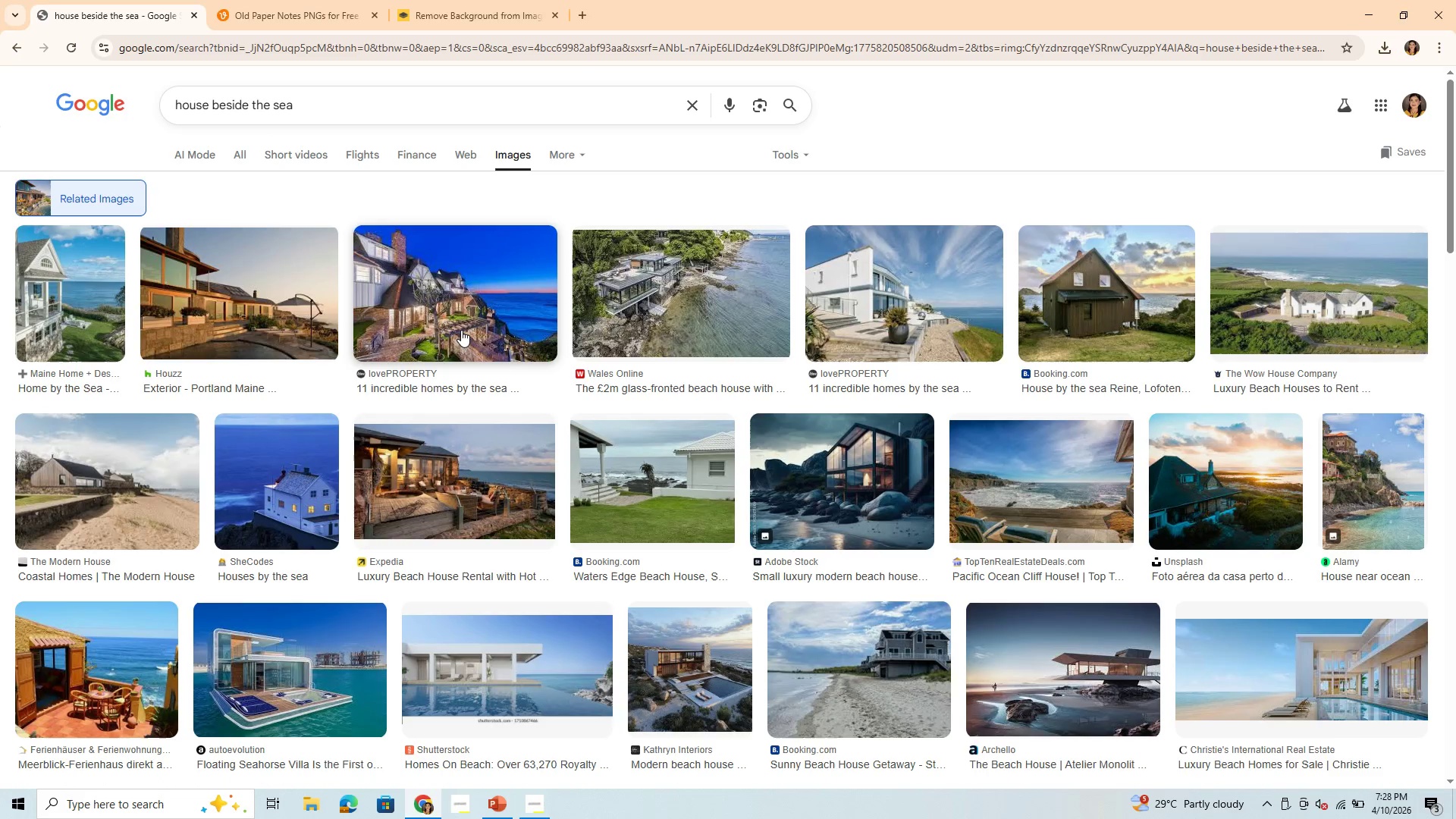 
left_click([209, 329])
 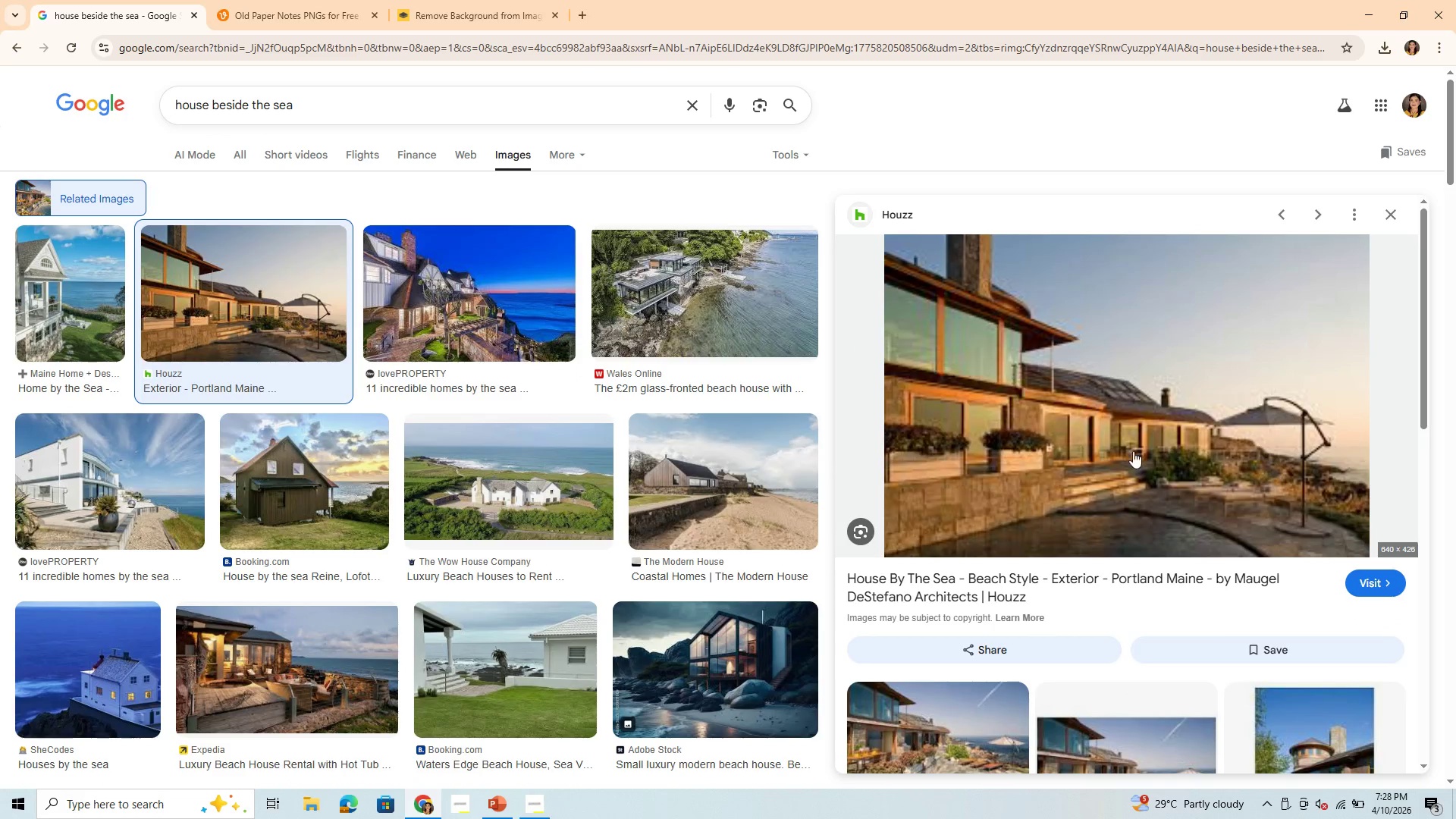 
wait(6.0)
 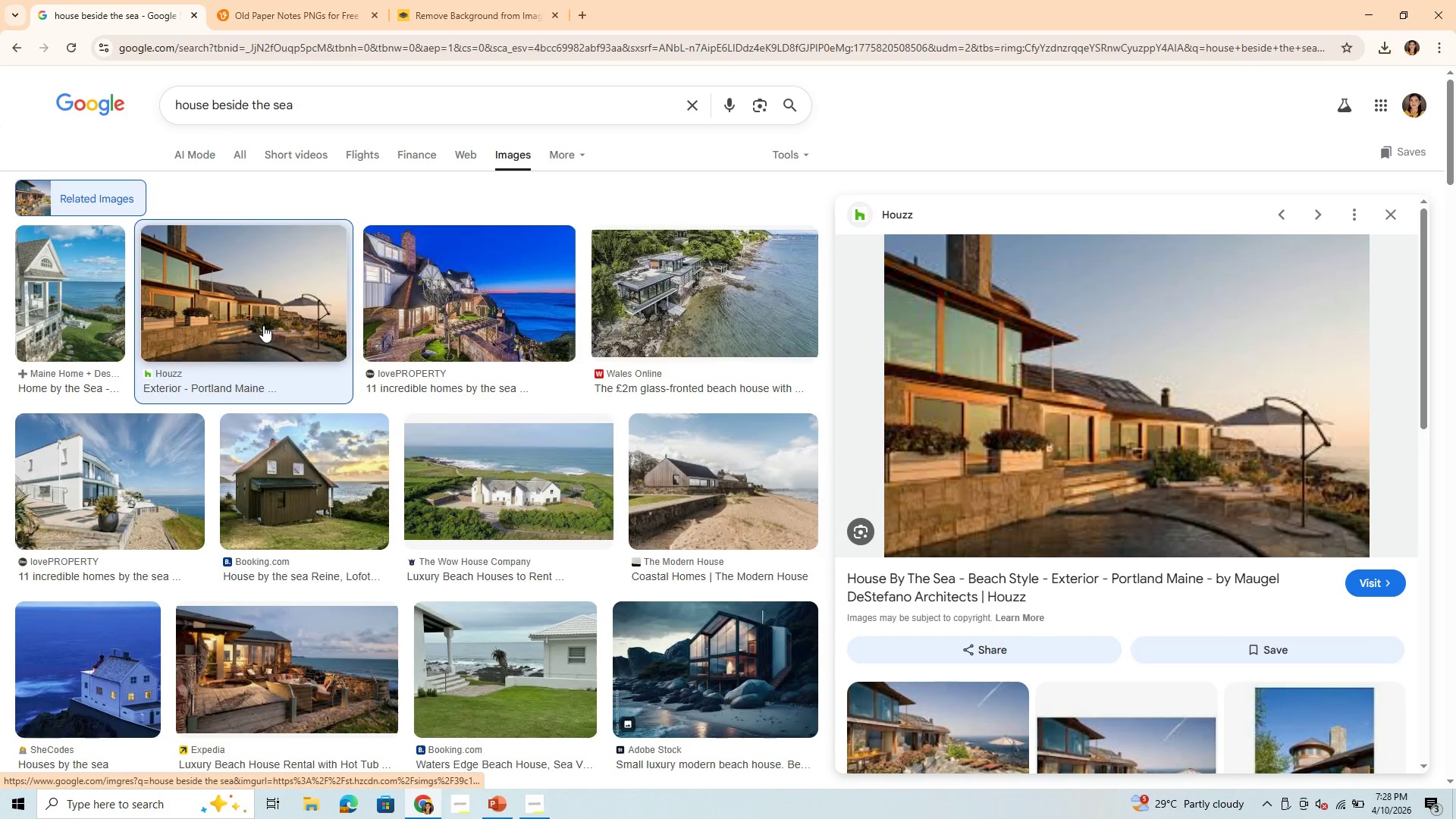 
left_click([299, 691])
 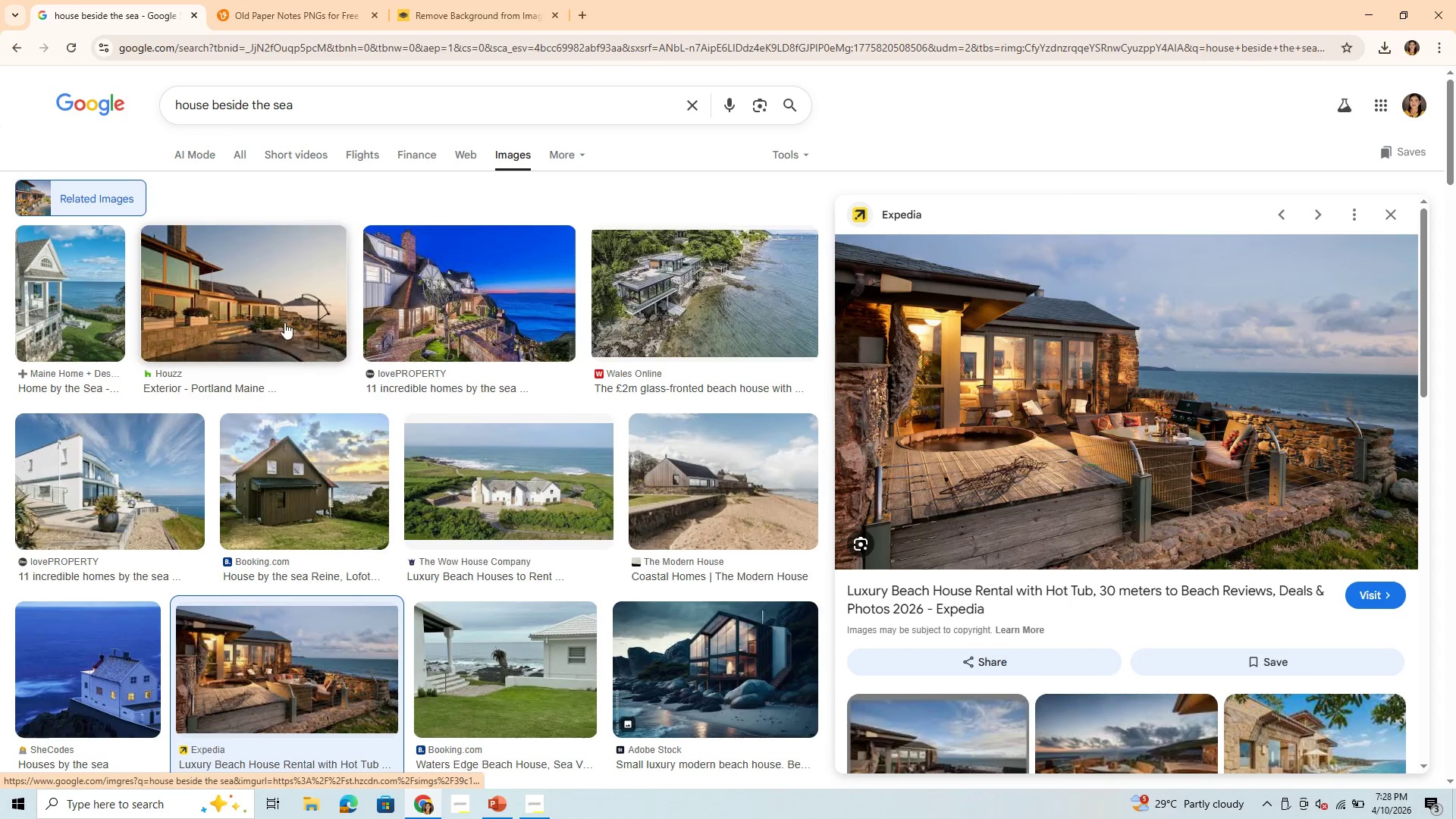 
wait(5.53)
 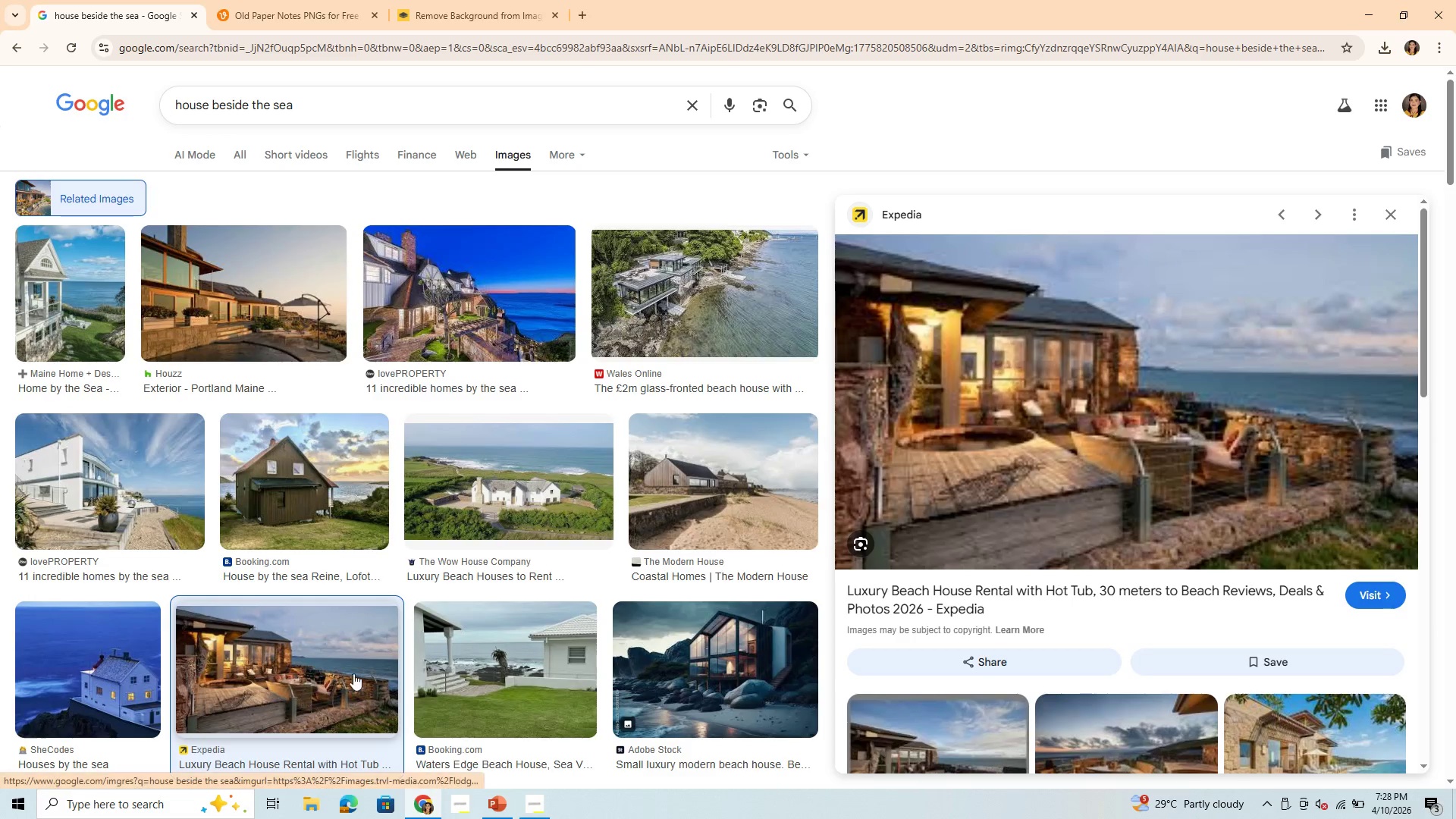 
right_click([1098, 388])
 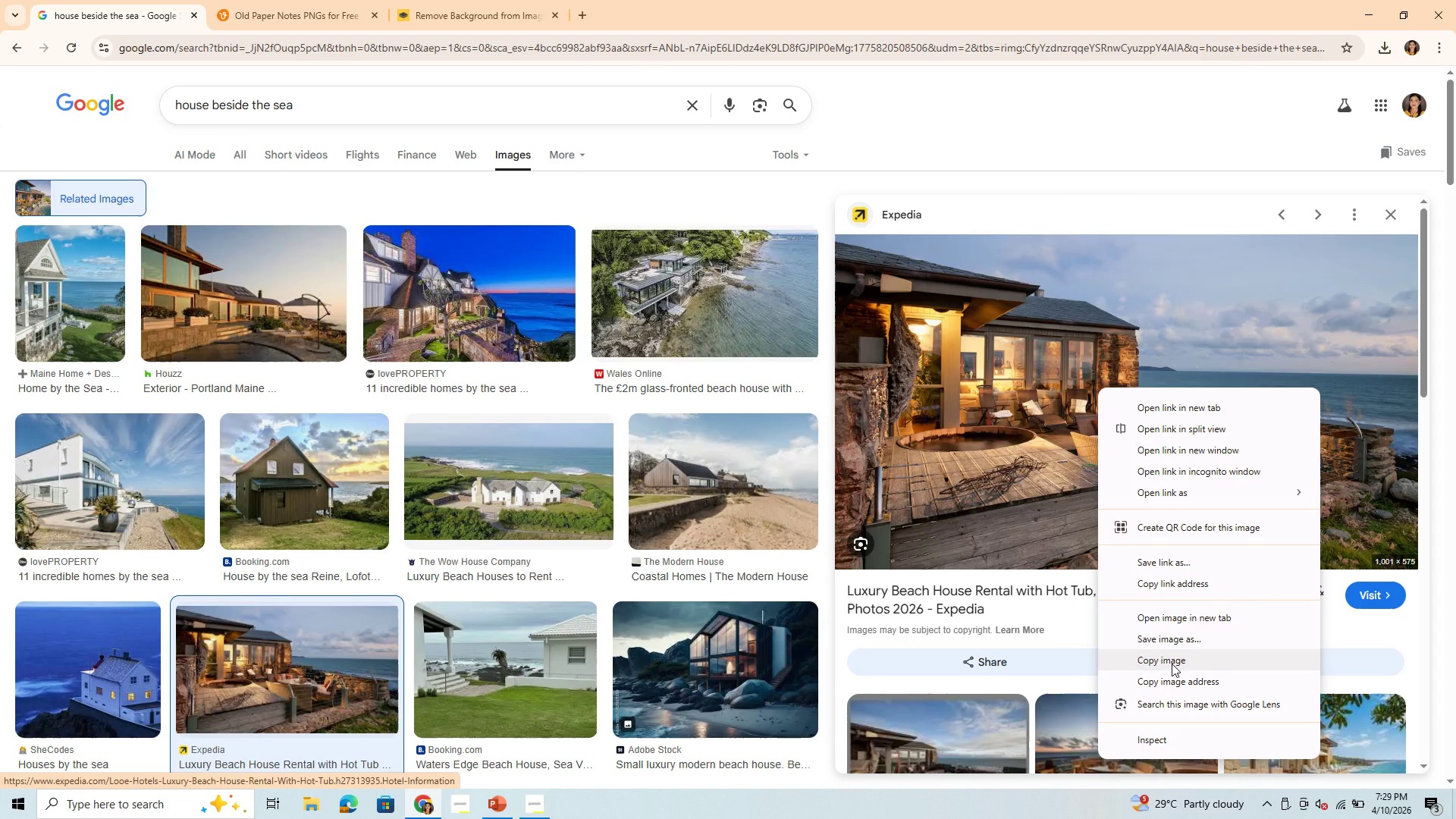 
left_click([1179, 641])
 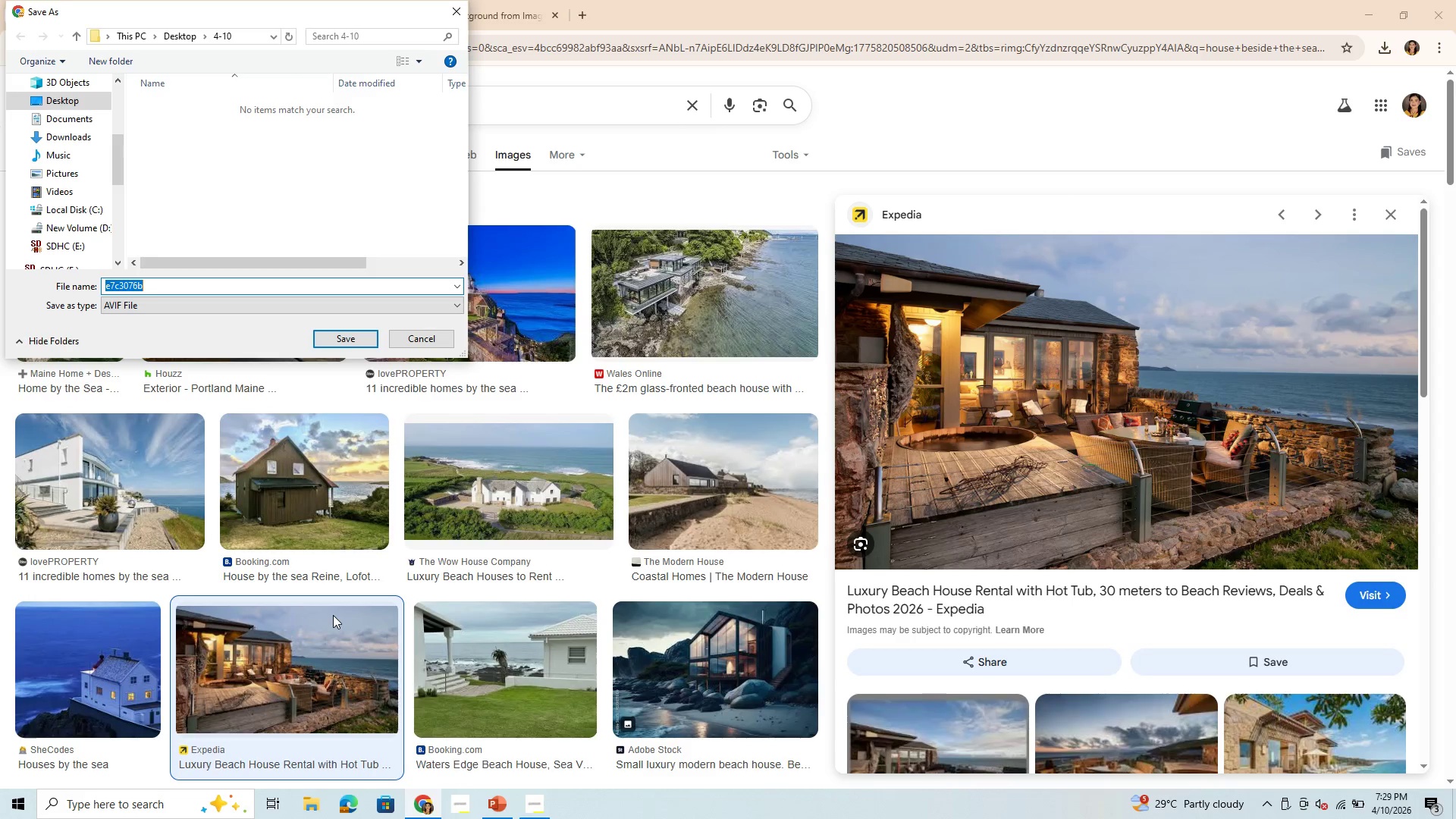 
key(Backspace)
type(HOUSE2)
 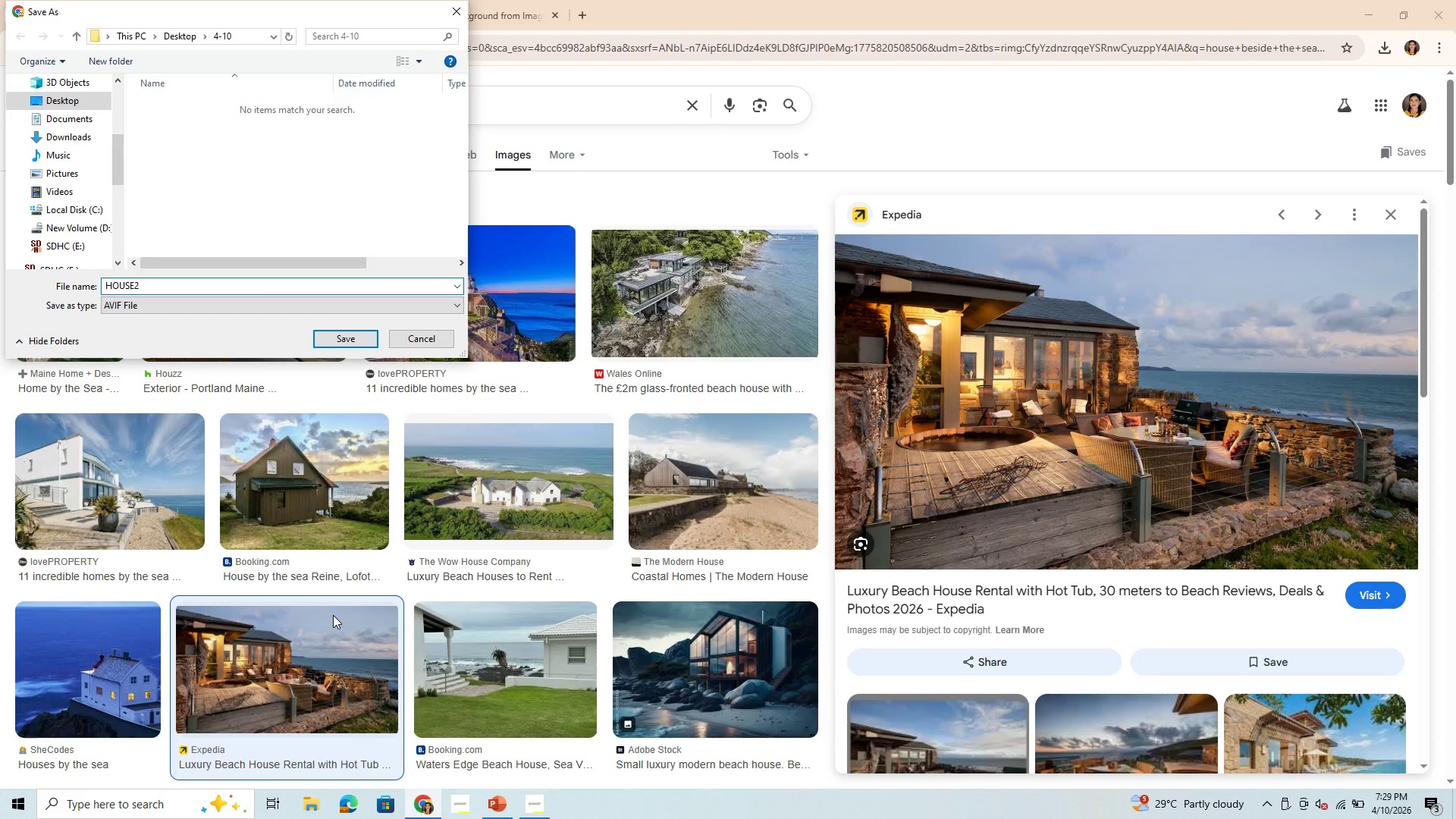 
key(Enter)
 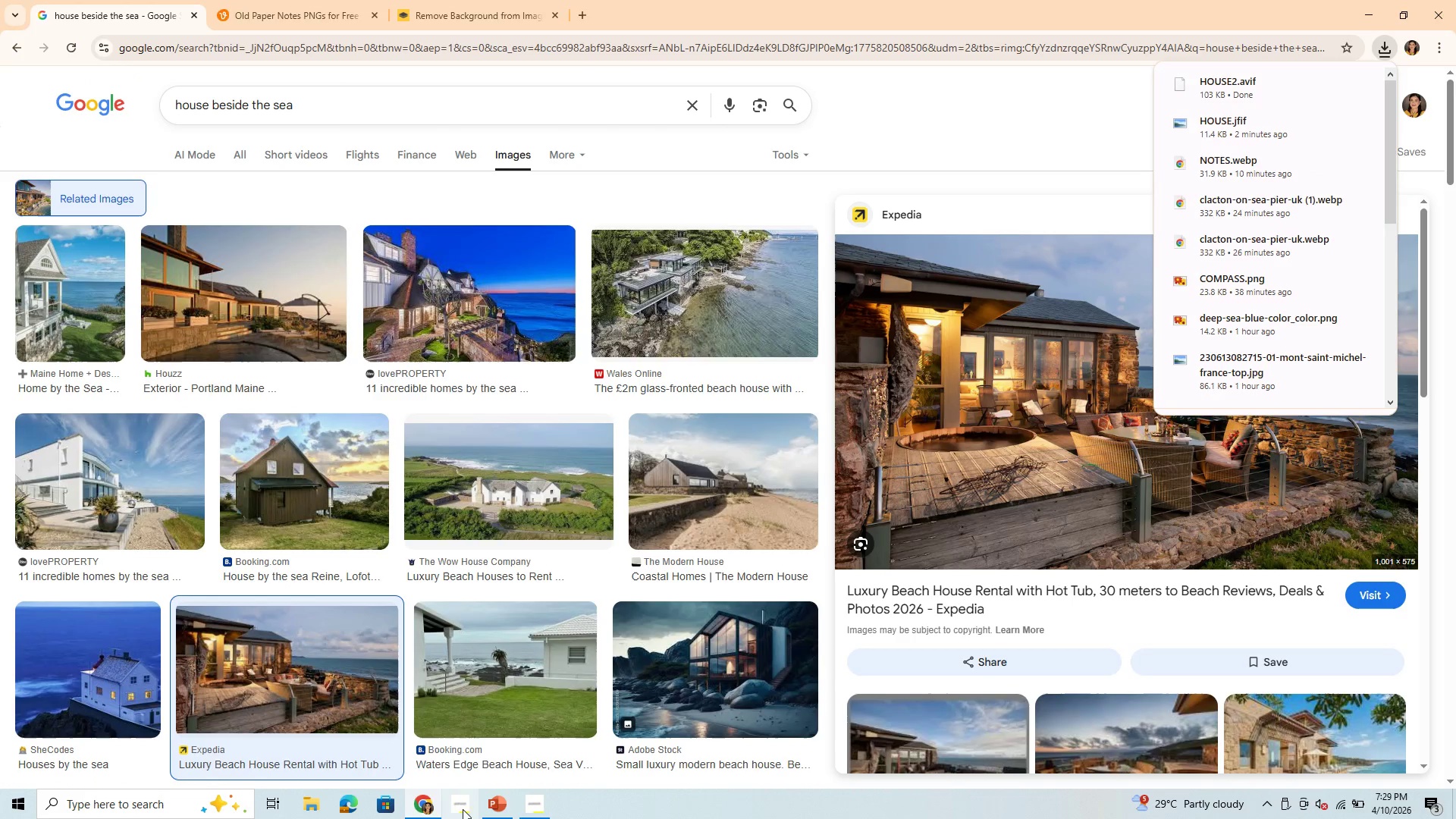 
left_click([496, 803])
 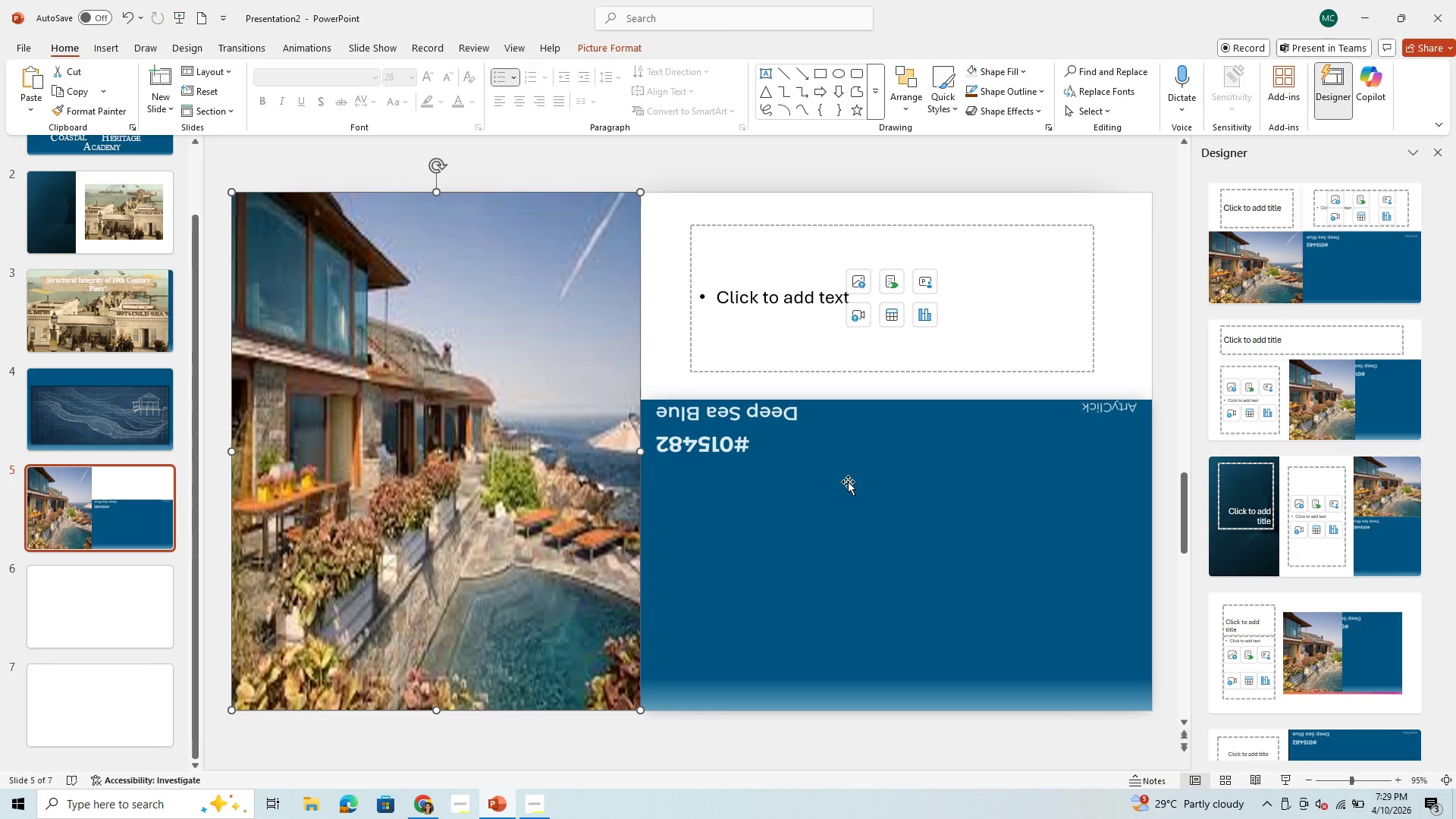 
left_click([864, 329])
 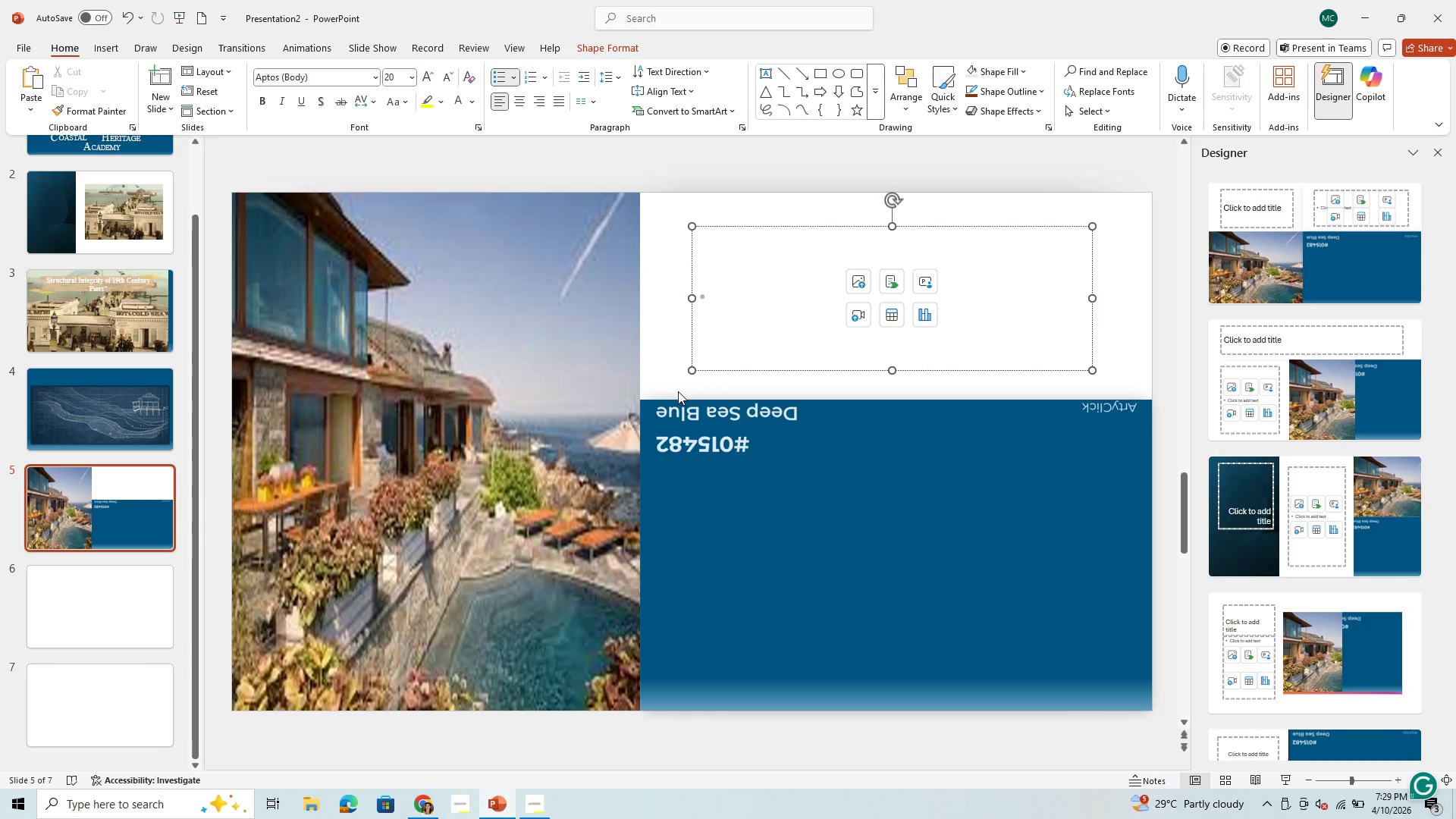 
left_click([663, 392])
 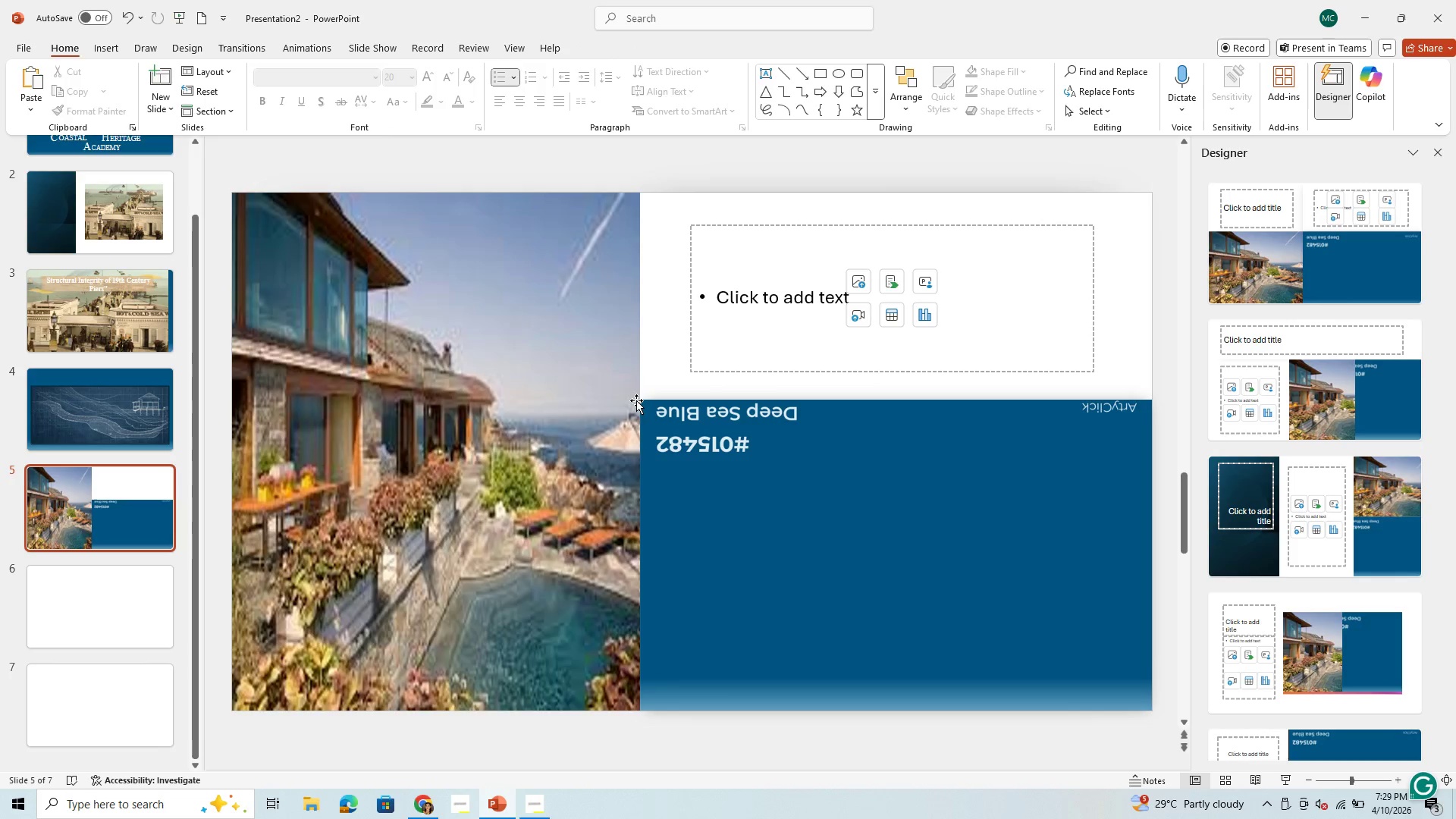 
left_click([636, 400])
 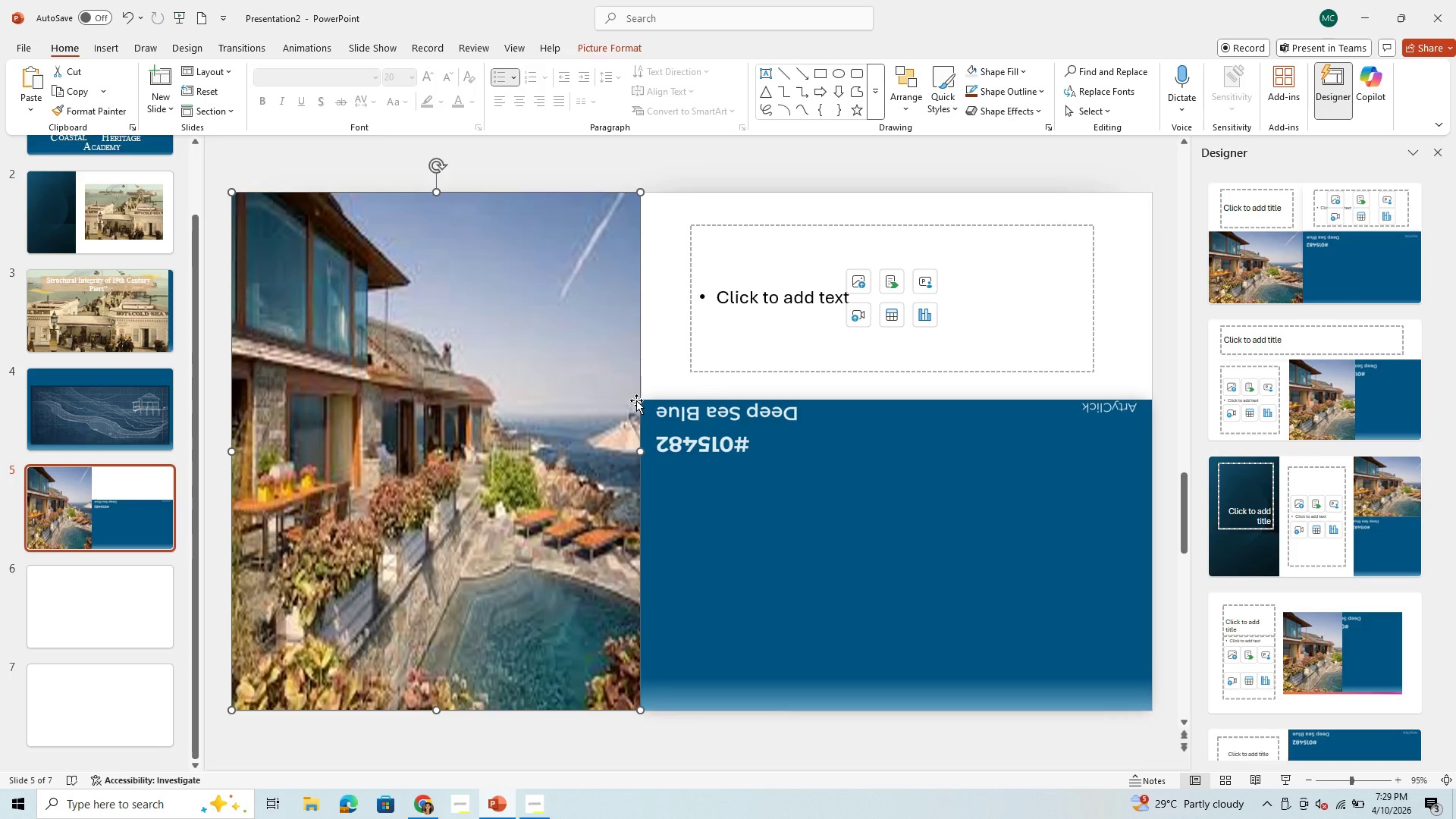 
key(Backspace)
 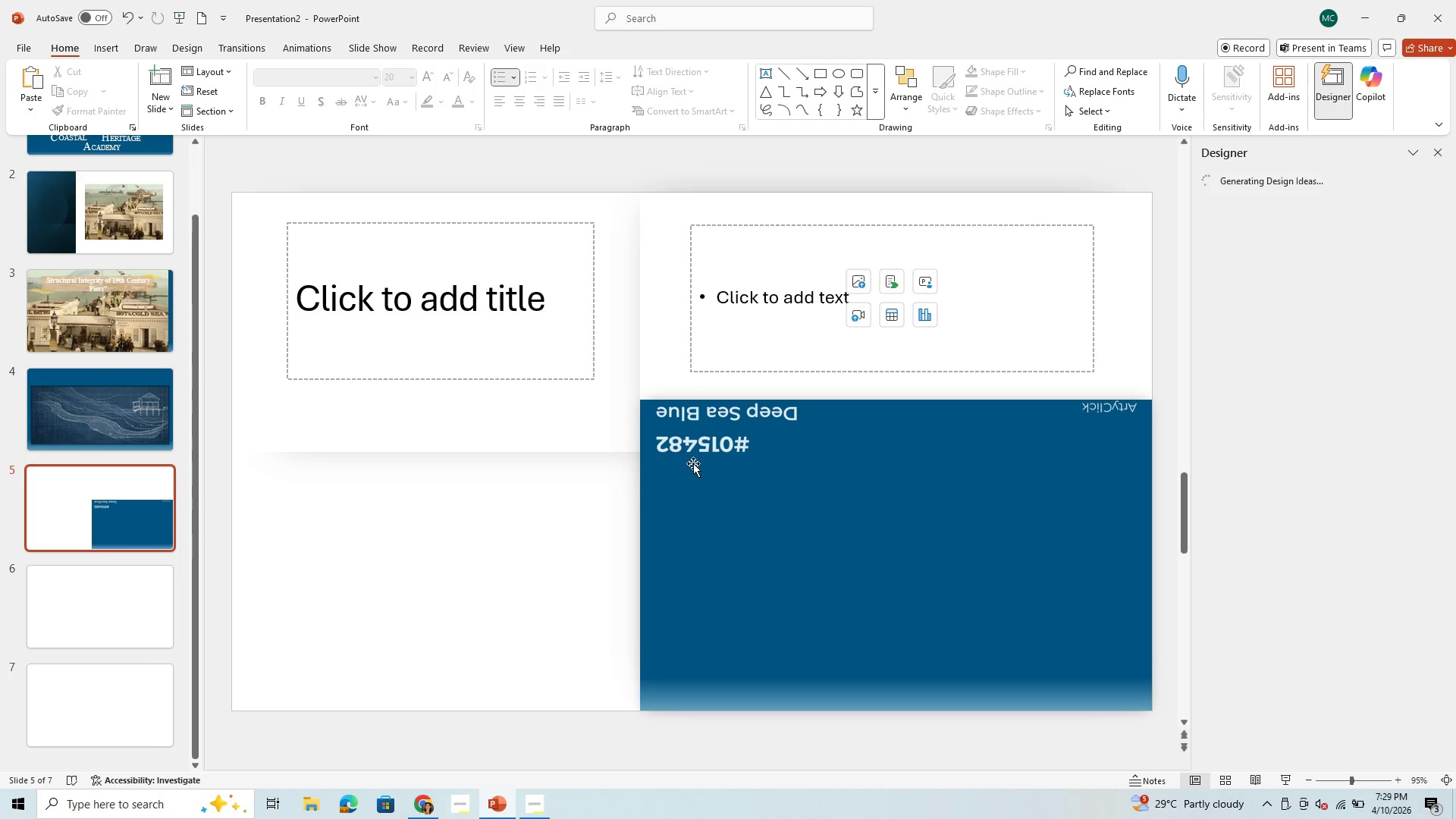 
left_click([697, 467])
 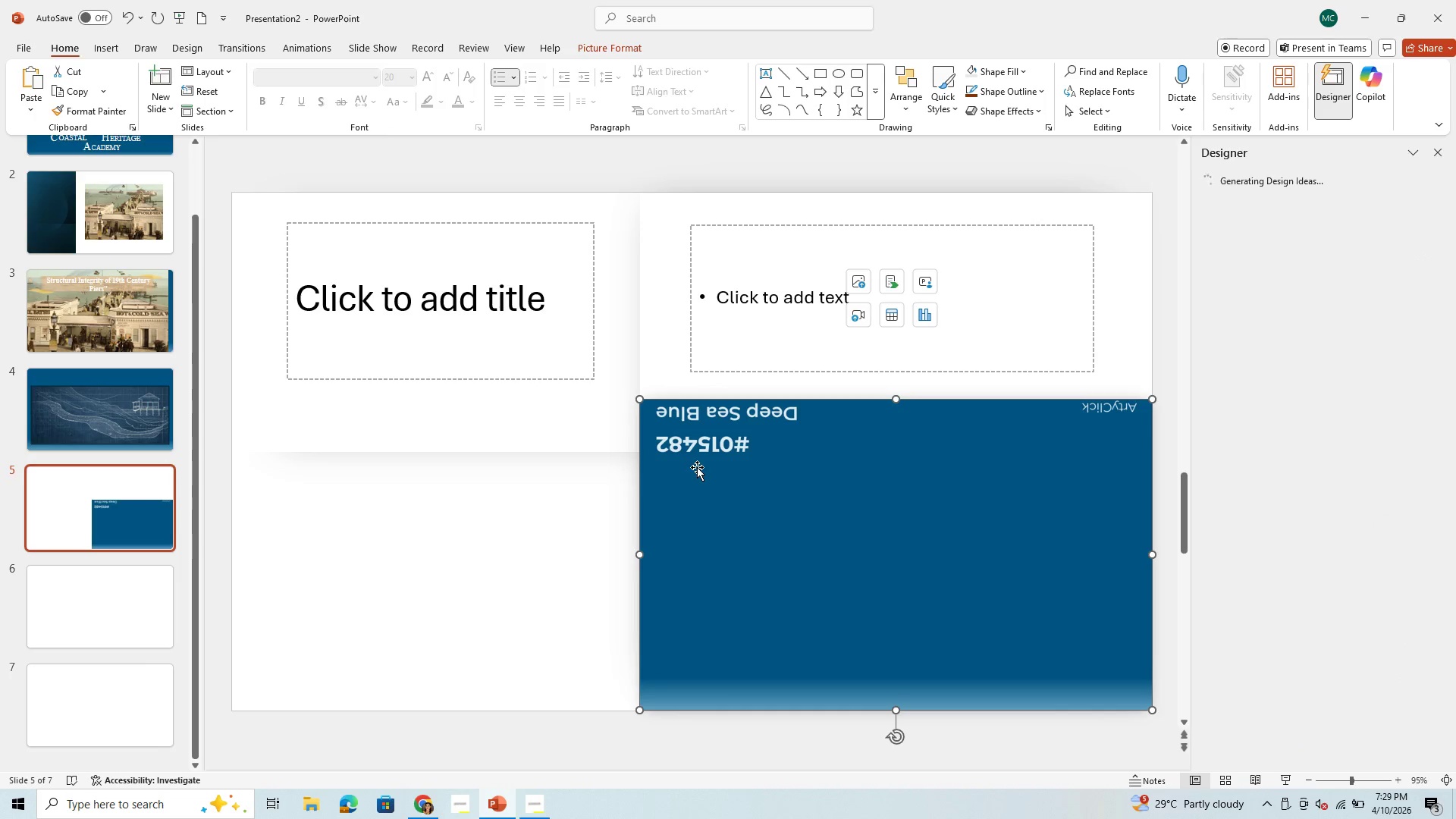 
key(Backspace)
 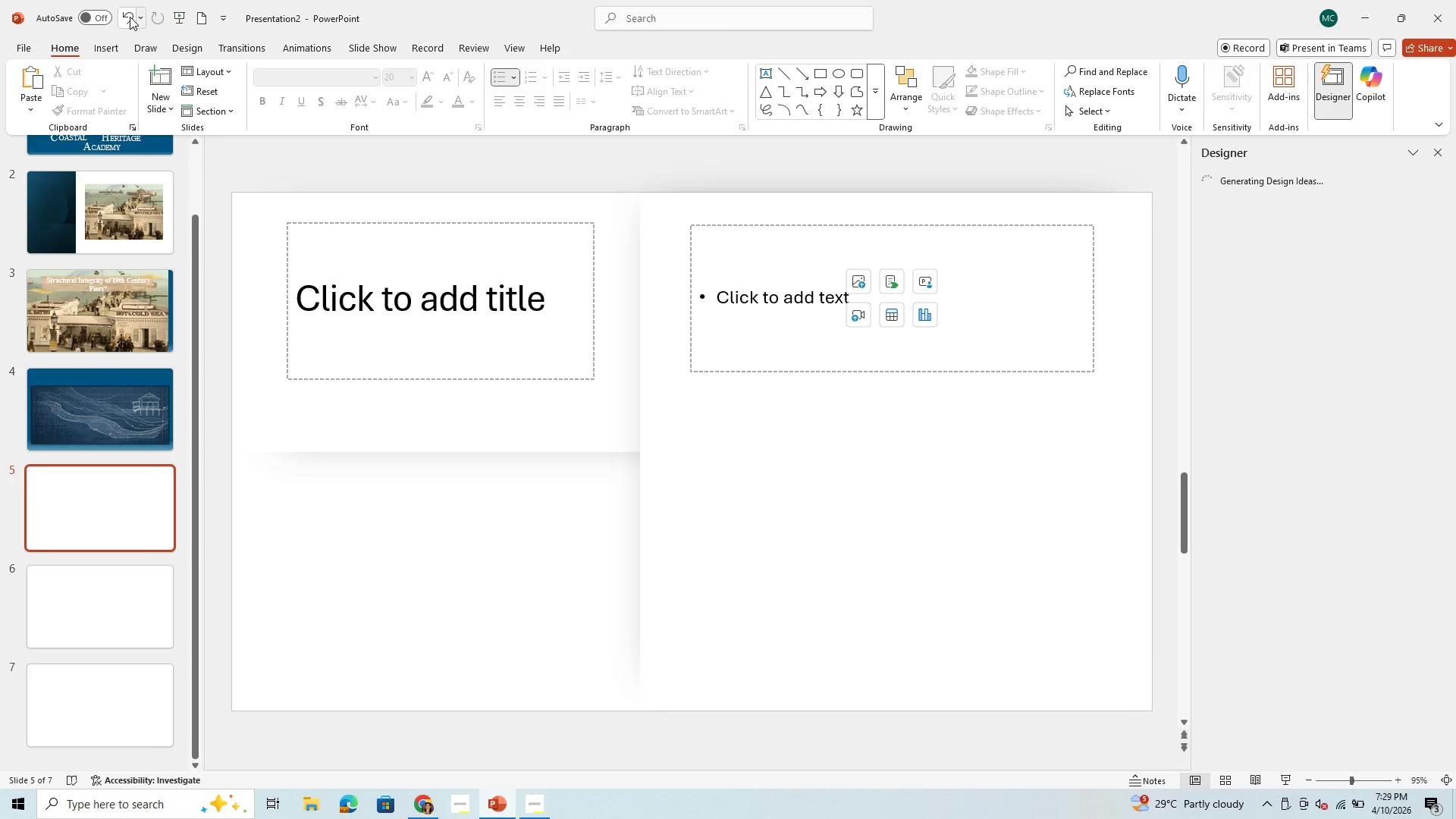 
left_click([89, 603])
 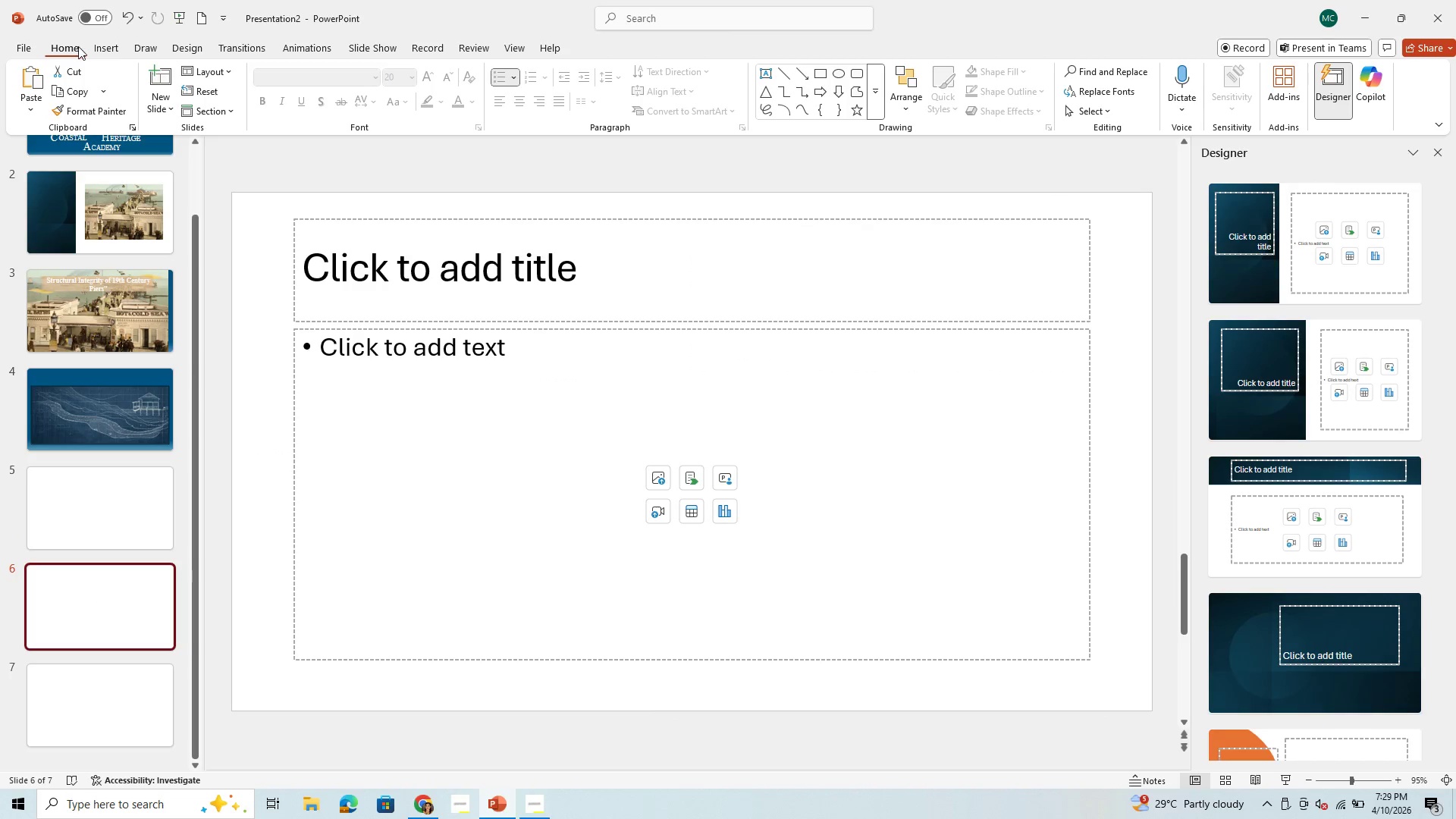 
left_click([98, 47])
 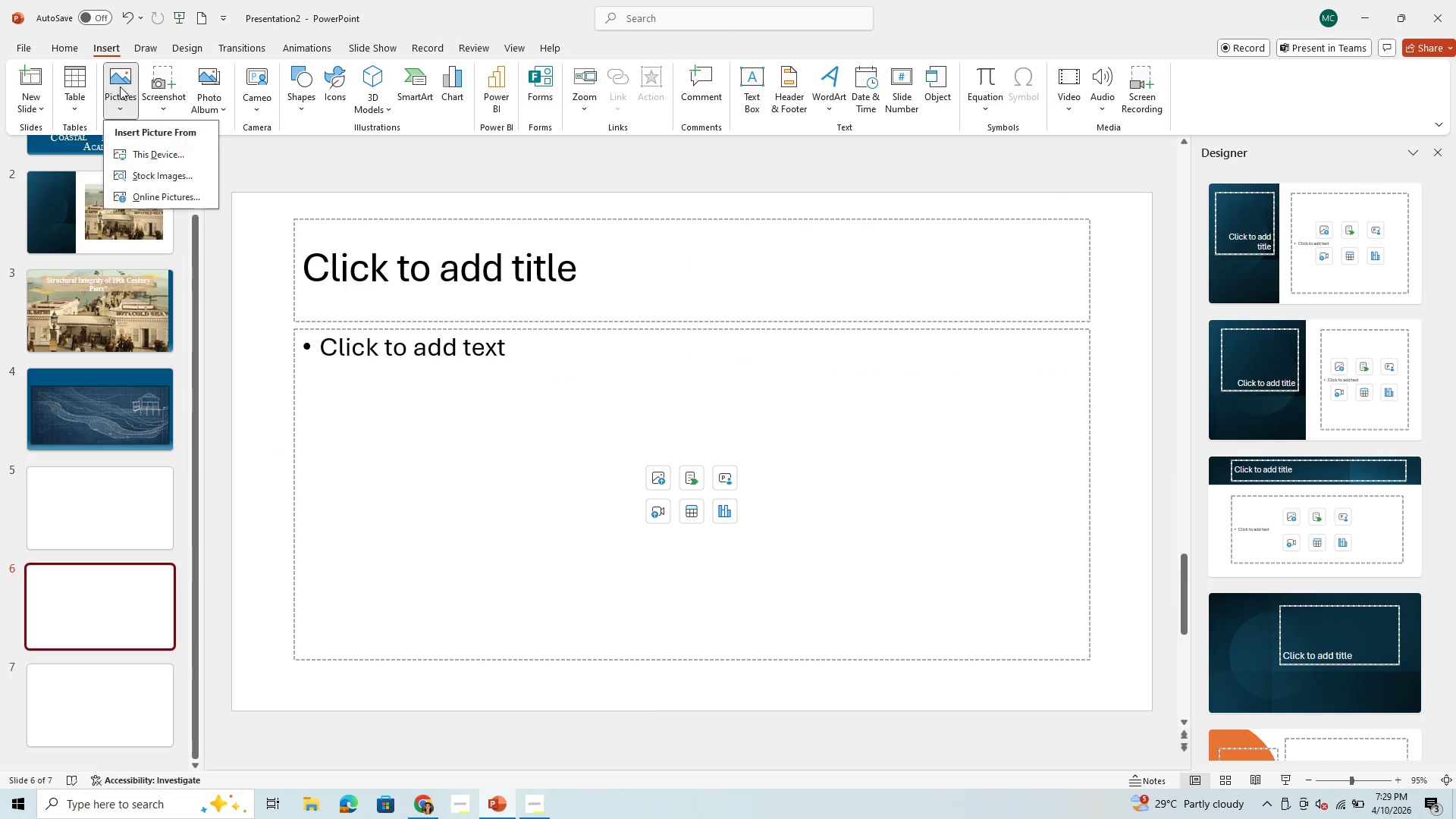 
left_click([133, 148])
 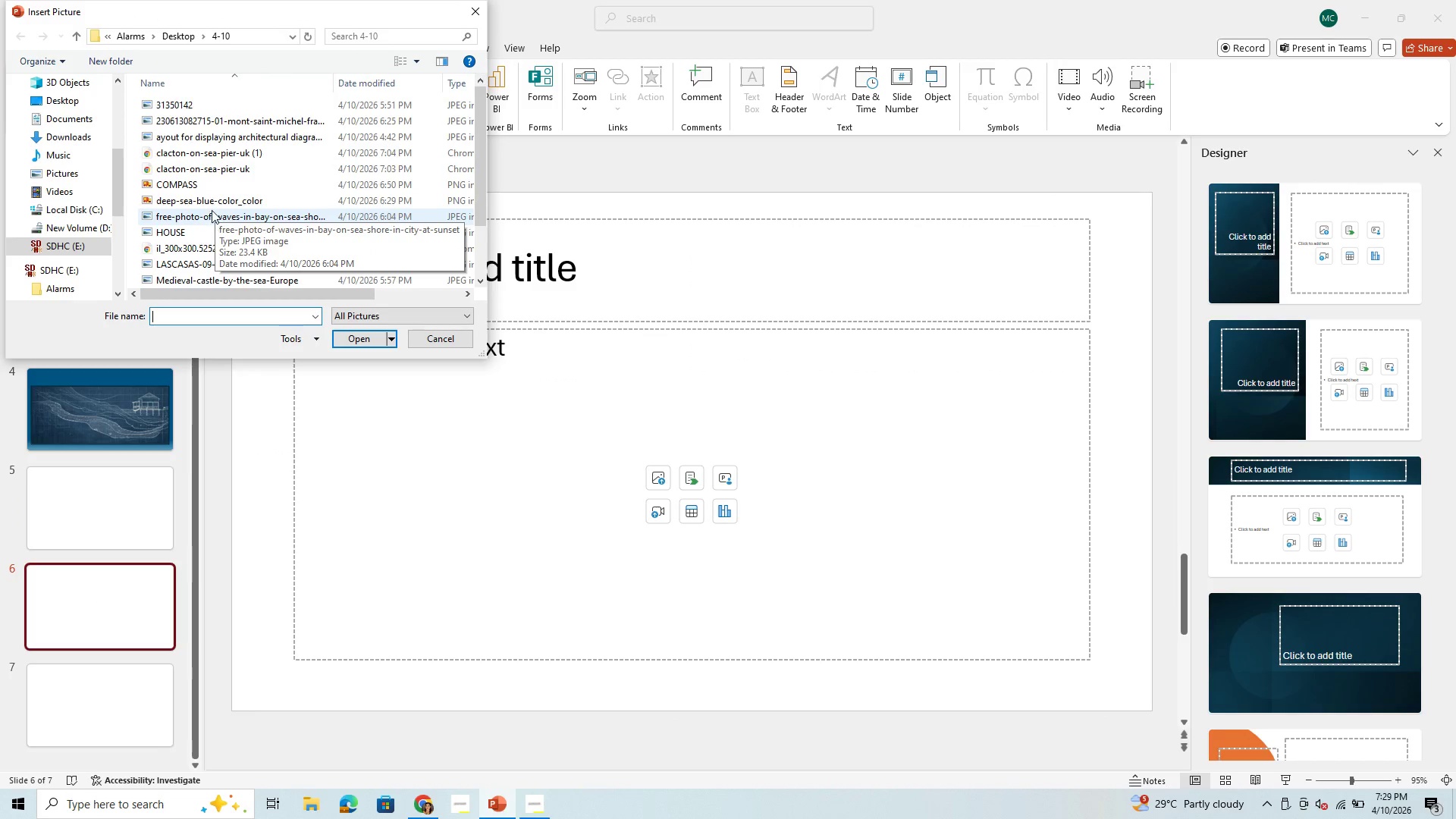 
scroll: coordinate [215, 197], scroll_direction: down, amount: 1.0
 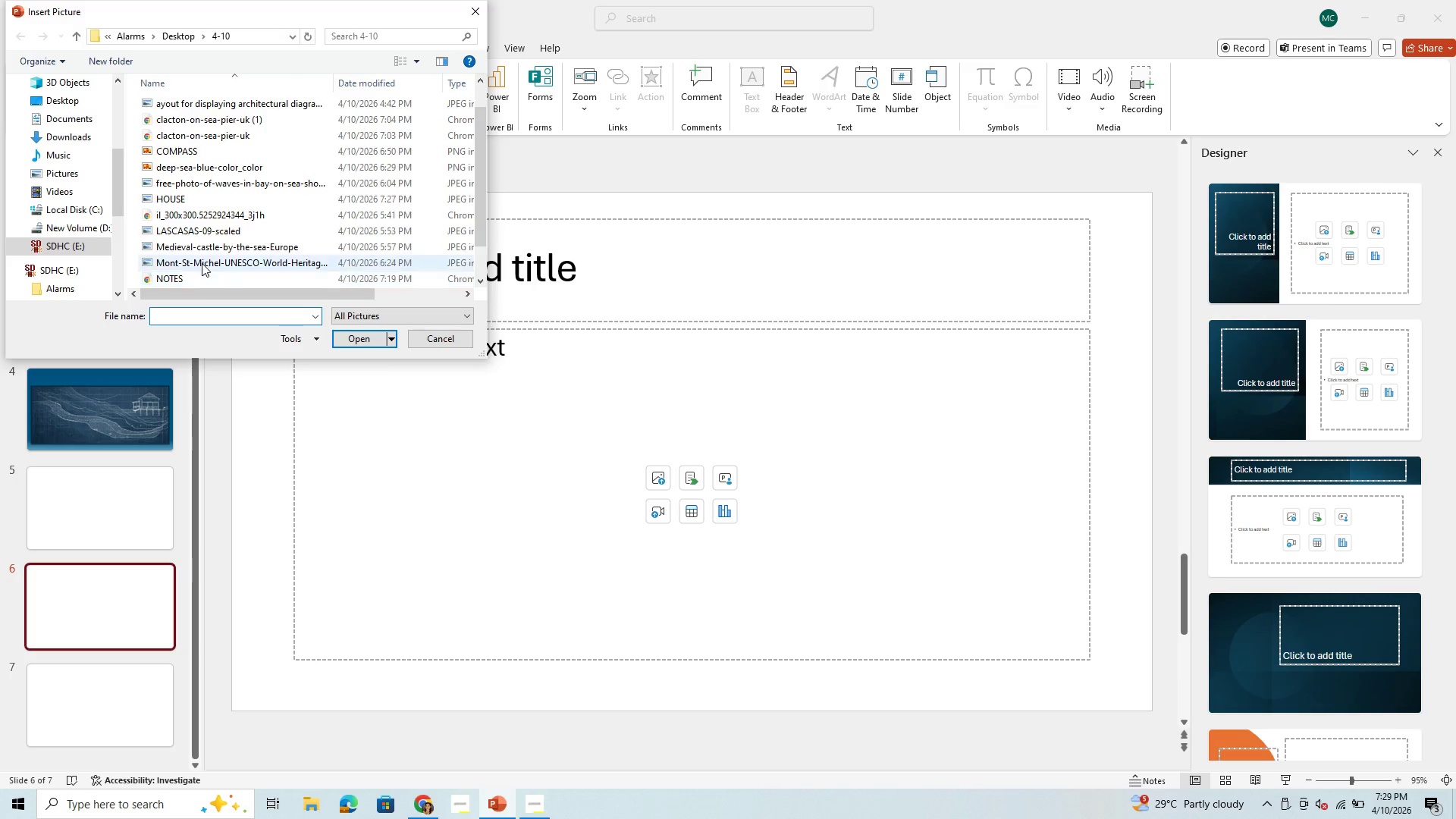 
scroll: coordinate [183, 165], scroll_direction: up, amount: 2.0
 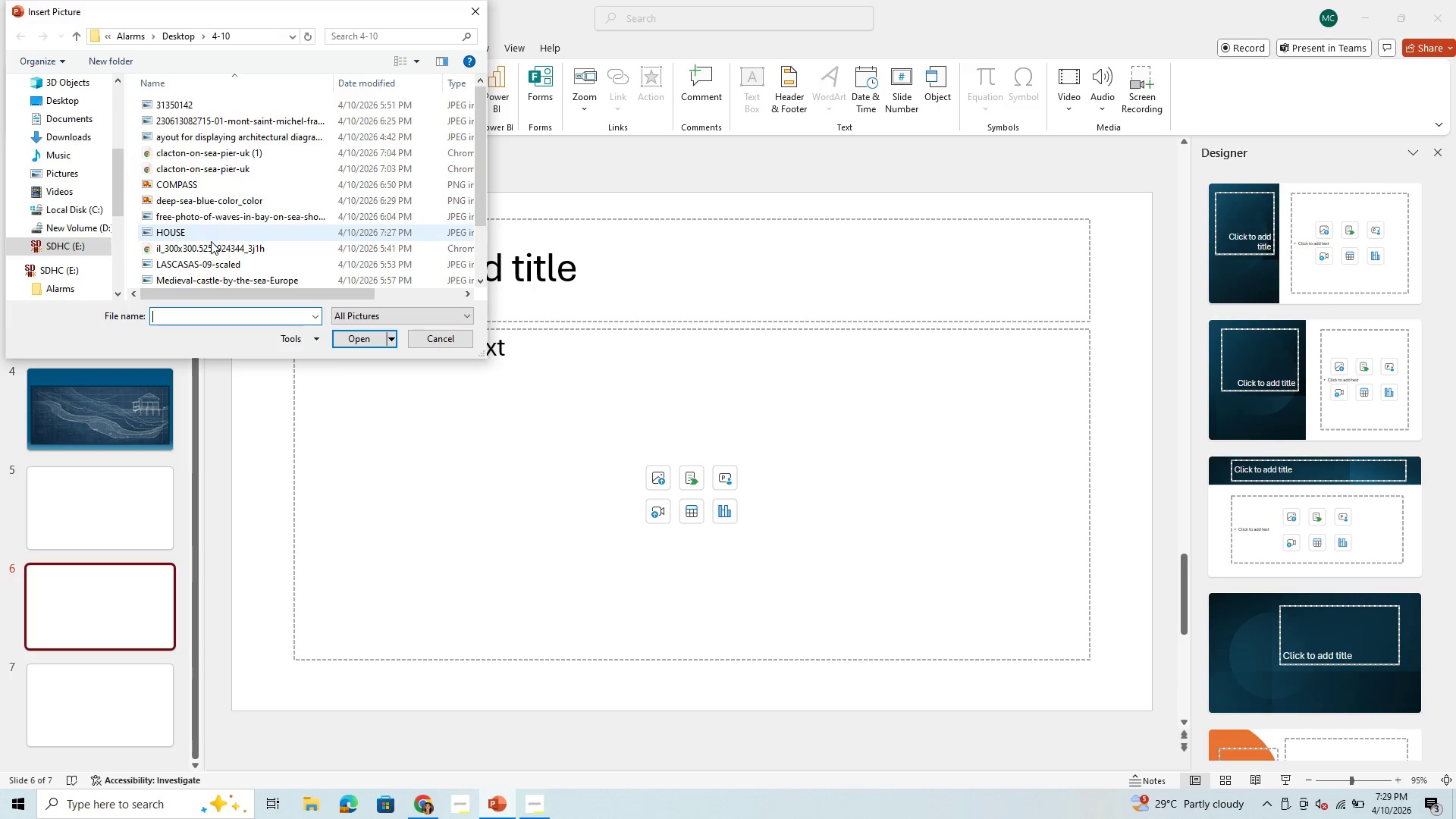 
scroll: coordinate [211, 251], scroll_direction: down, amount: 4.0
 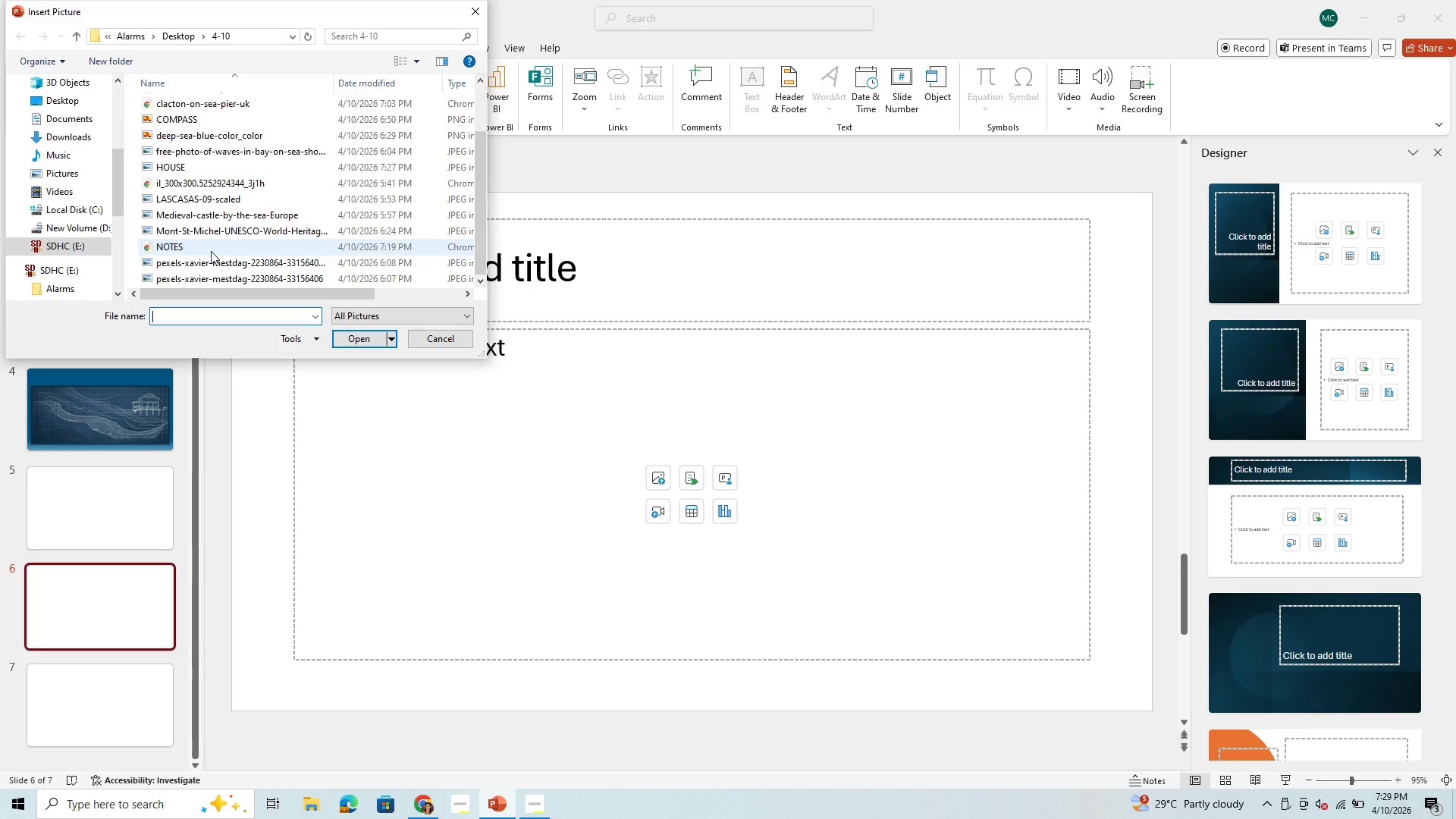 
scroll: coordinate [211, 251], scroll_direction: up, amount: 5.0
 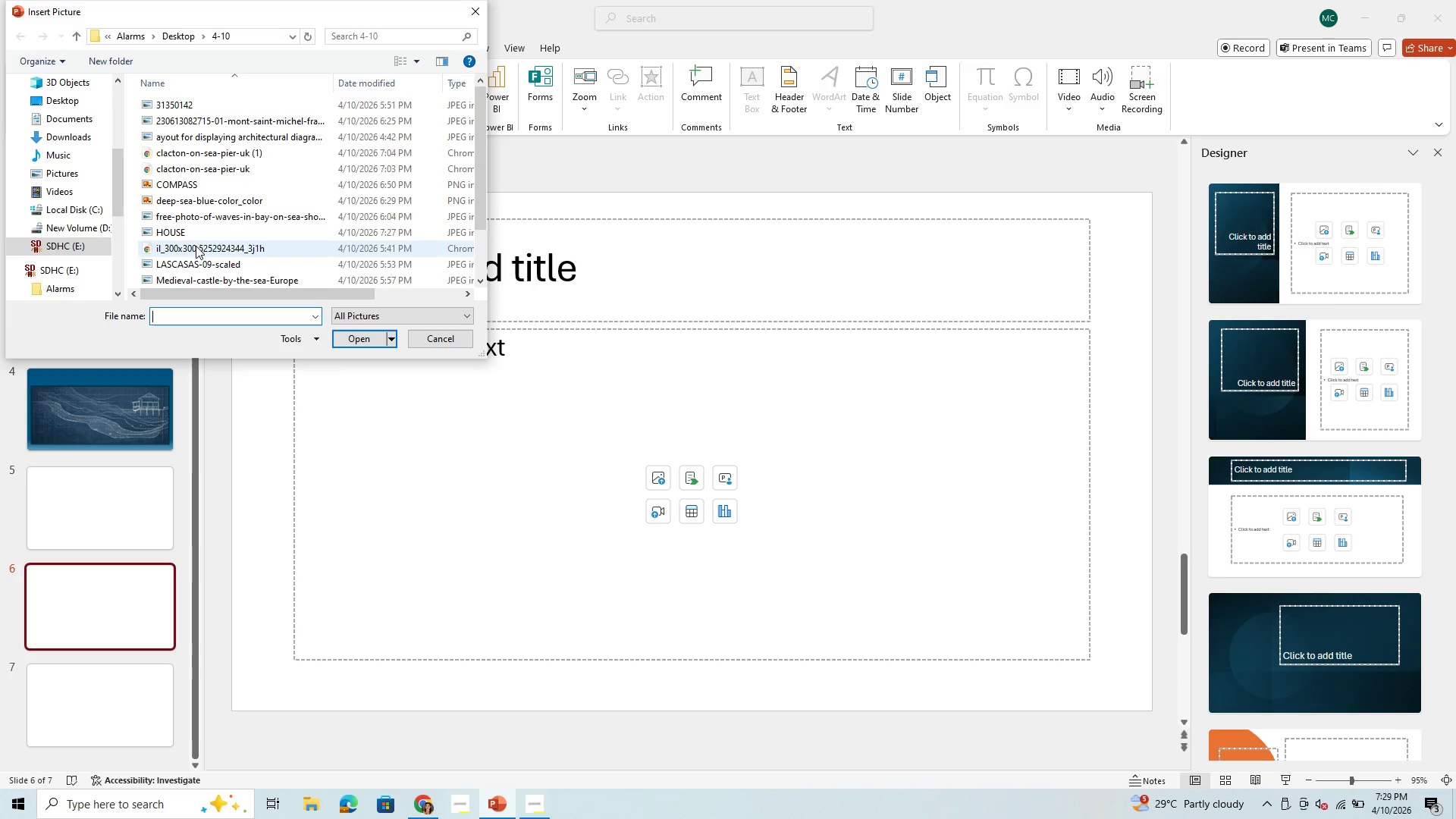 
scroll: coordinate [196, 244], scroll_direction: down, amount: 3.0
 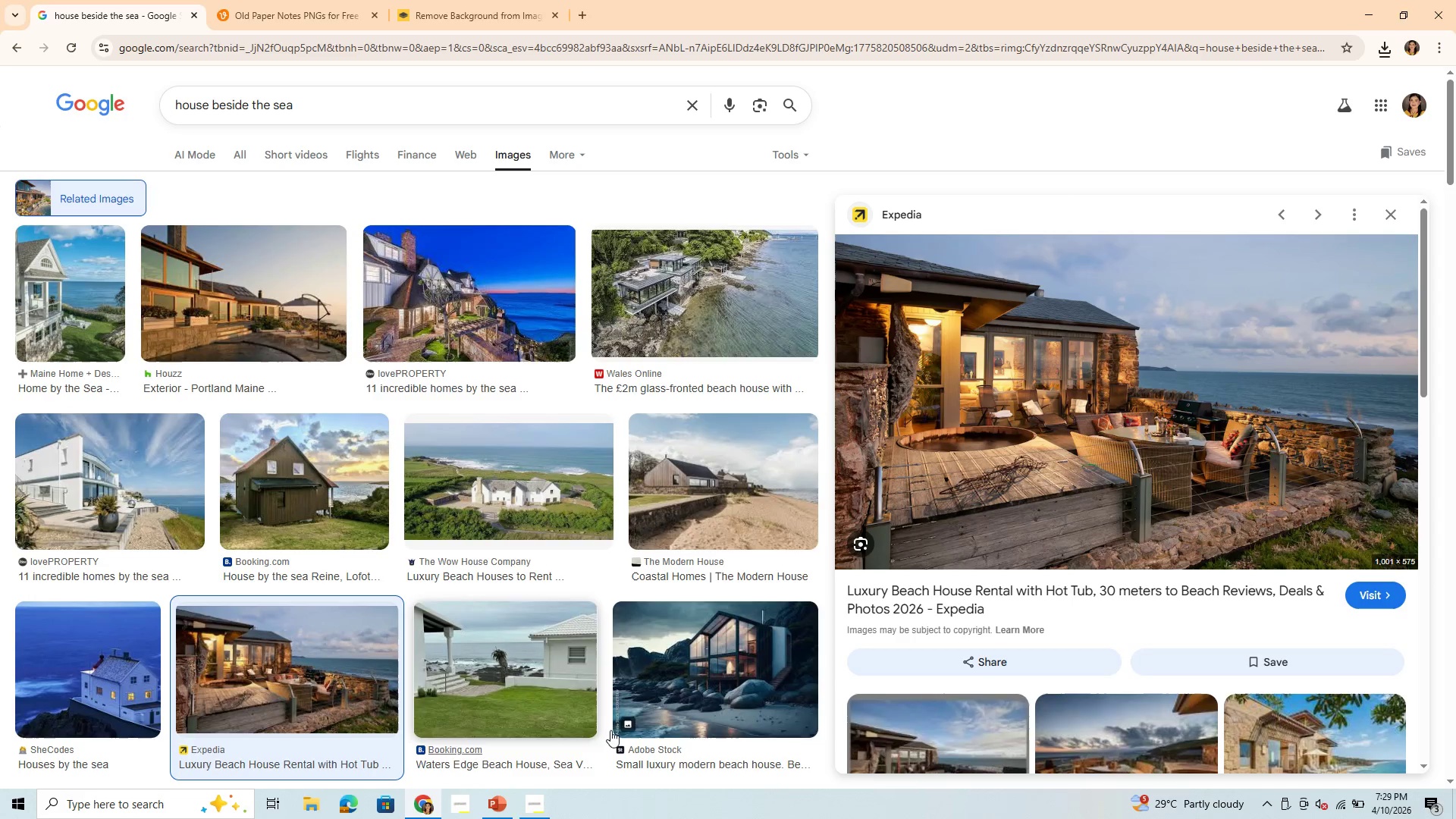 
right_click([985, 422])
 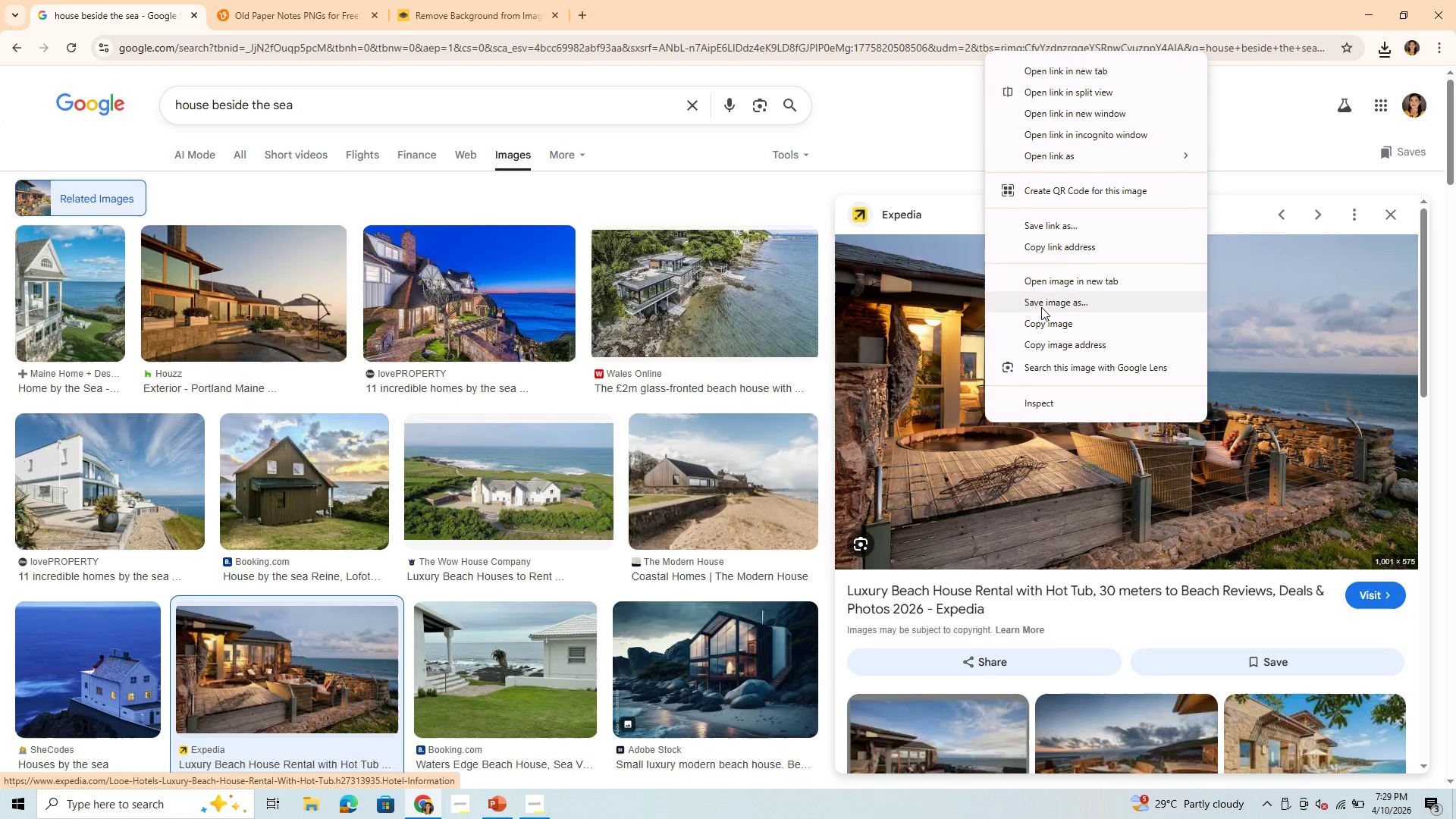 
left_click([1041, 307])
 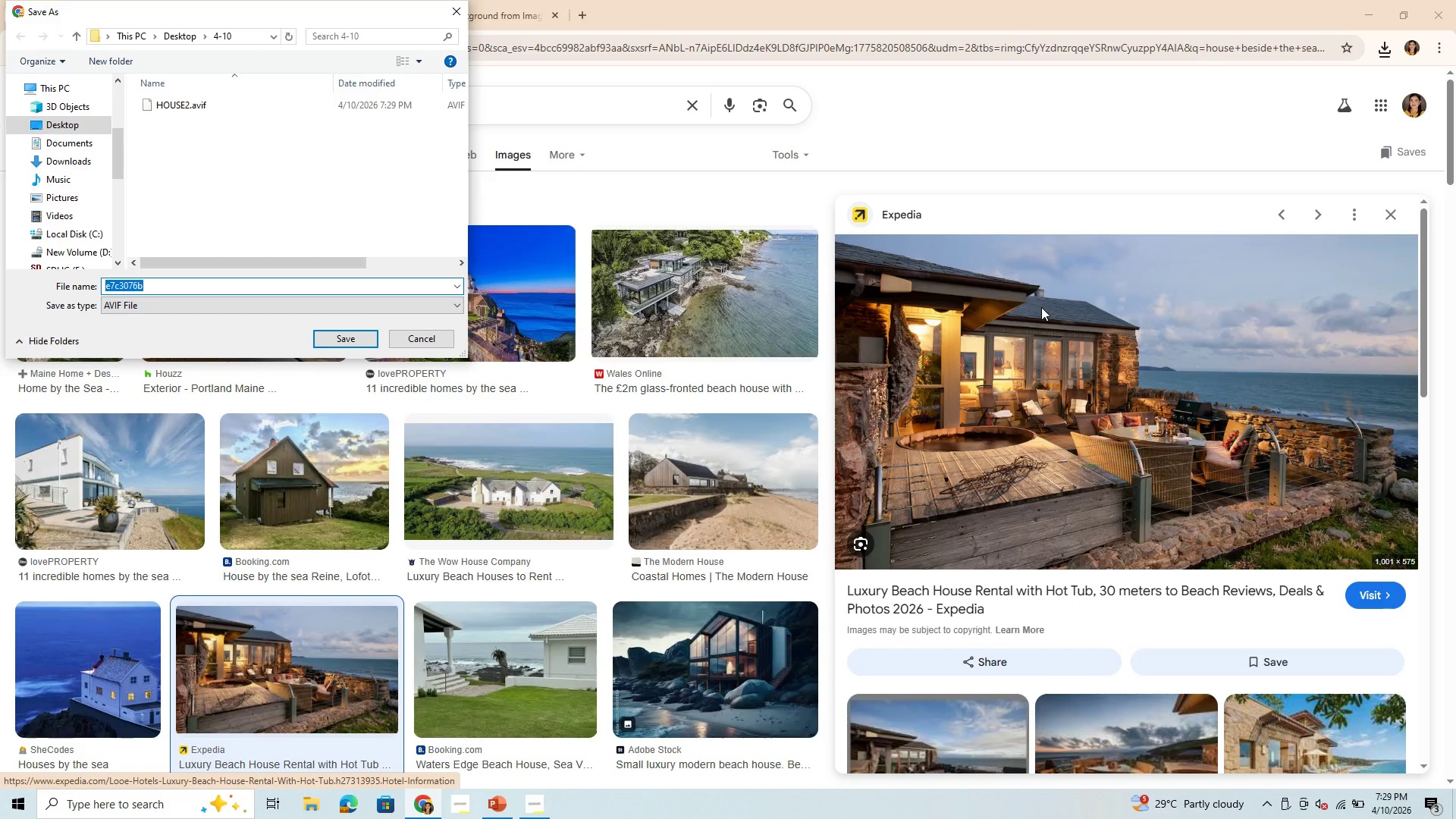 
wait(5.27)
 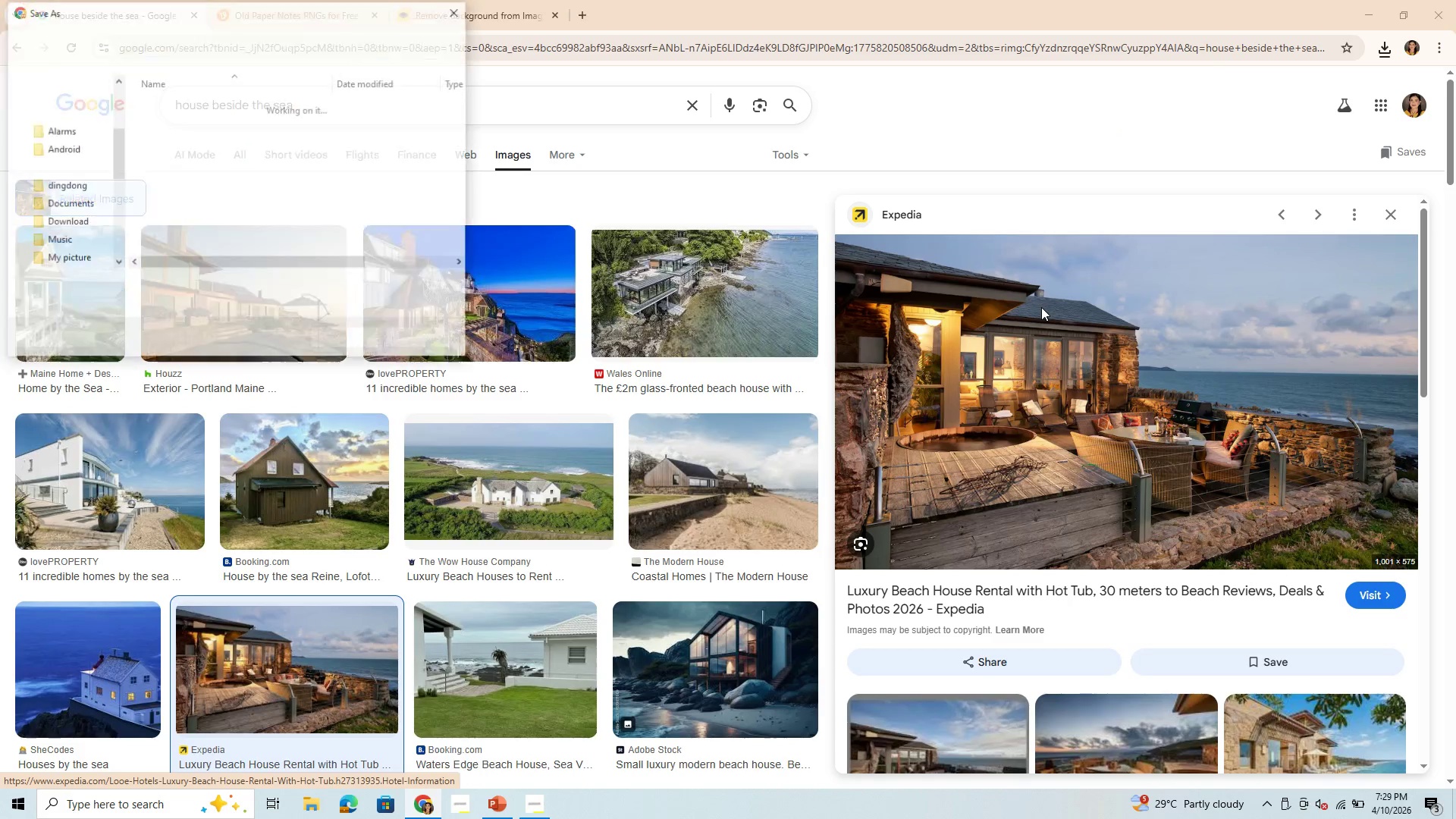 
scroll: coordinate [1064, 642], scroll_direction: down, amount: 3.0
 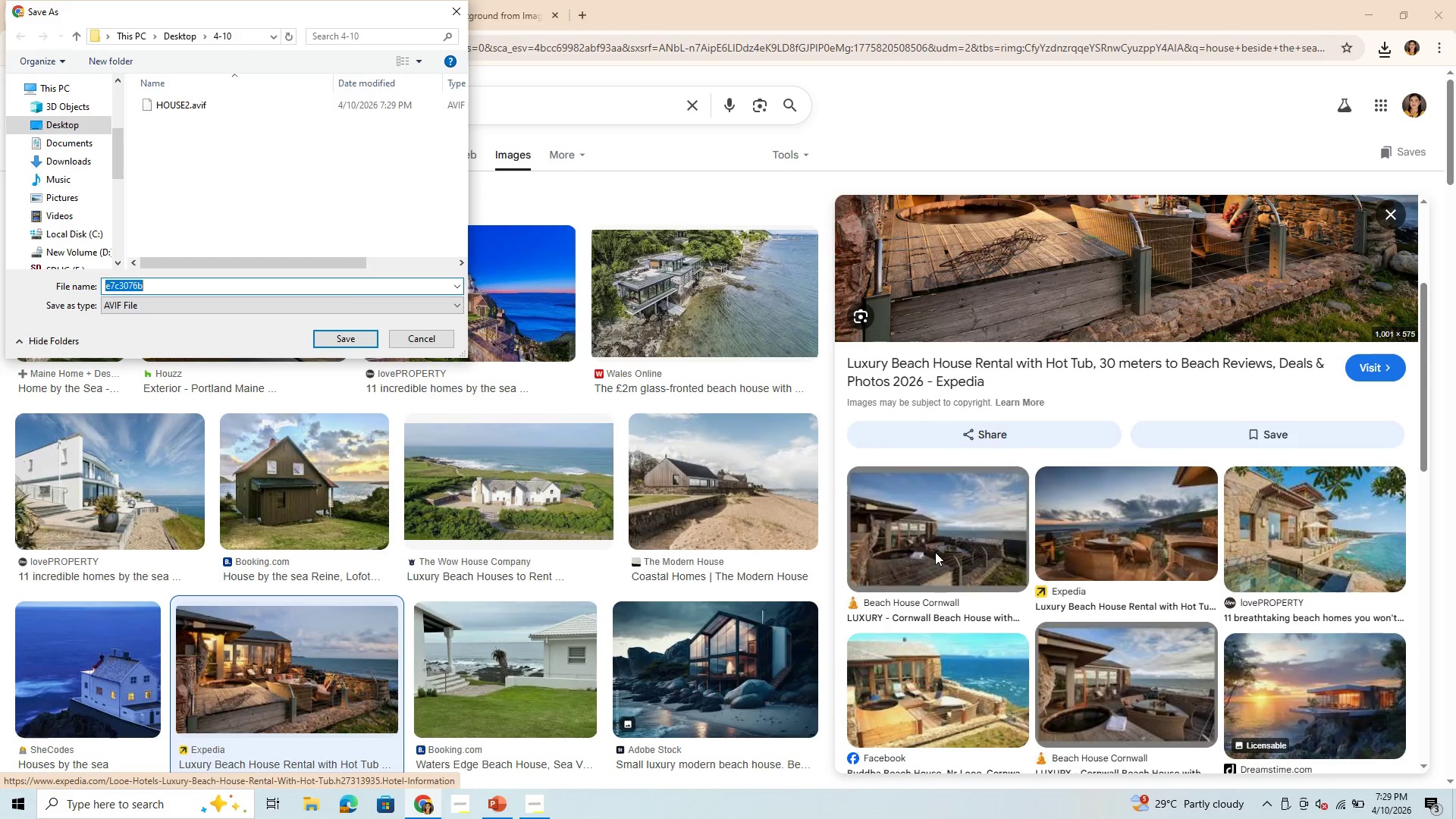 
left_click([935, 552])
 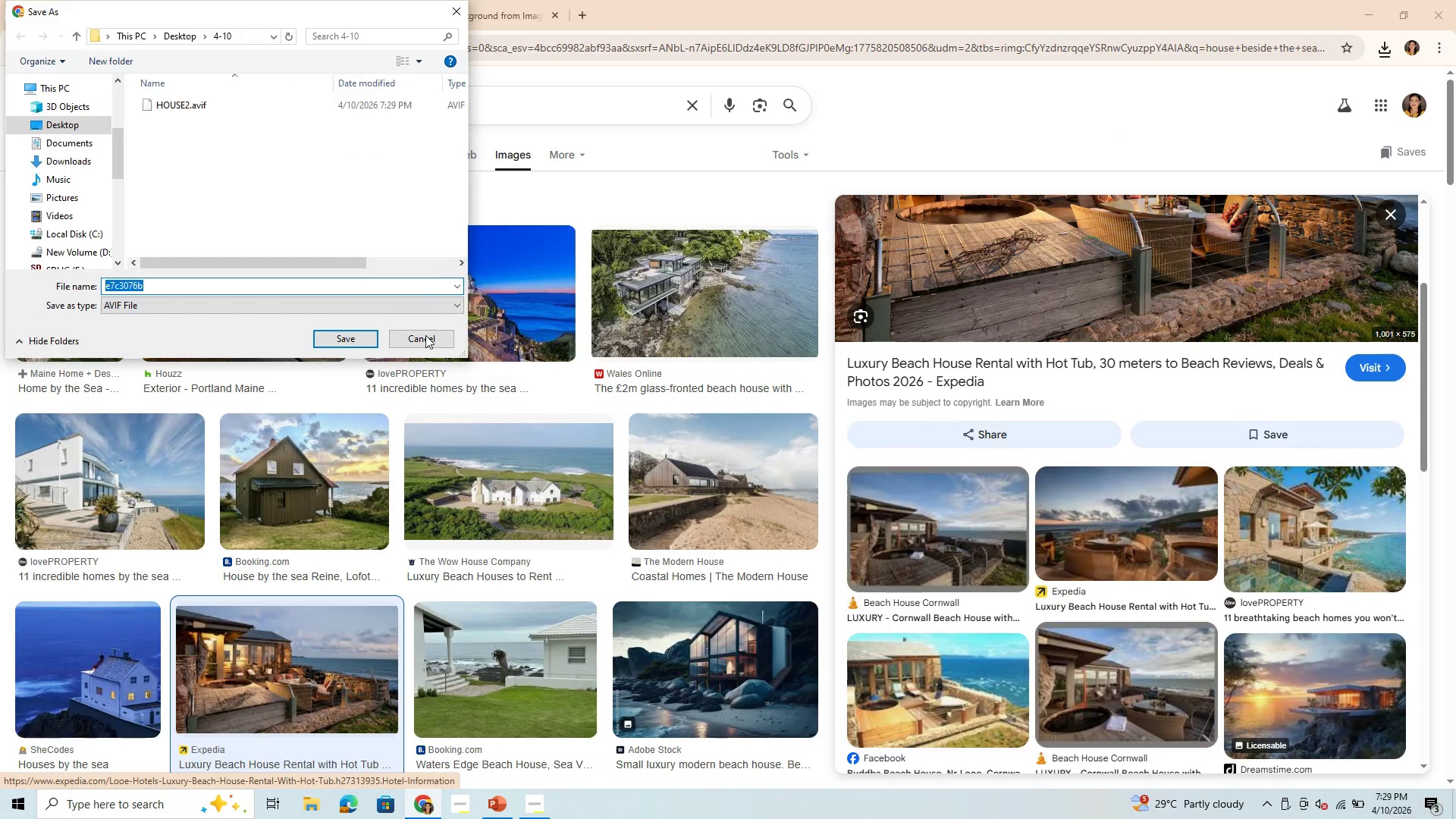 
left_click([425, 345])
 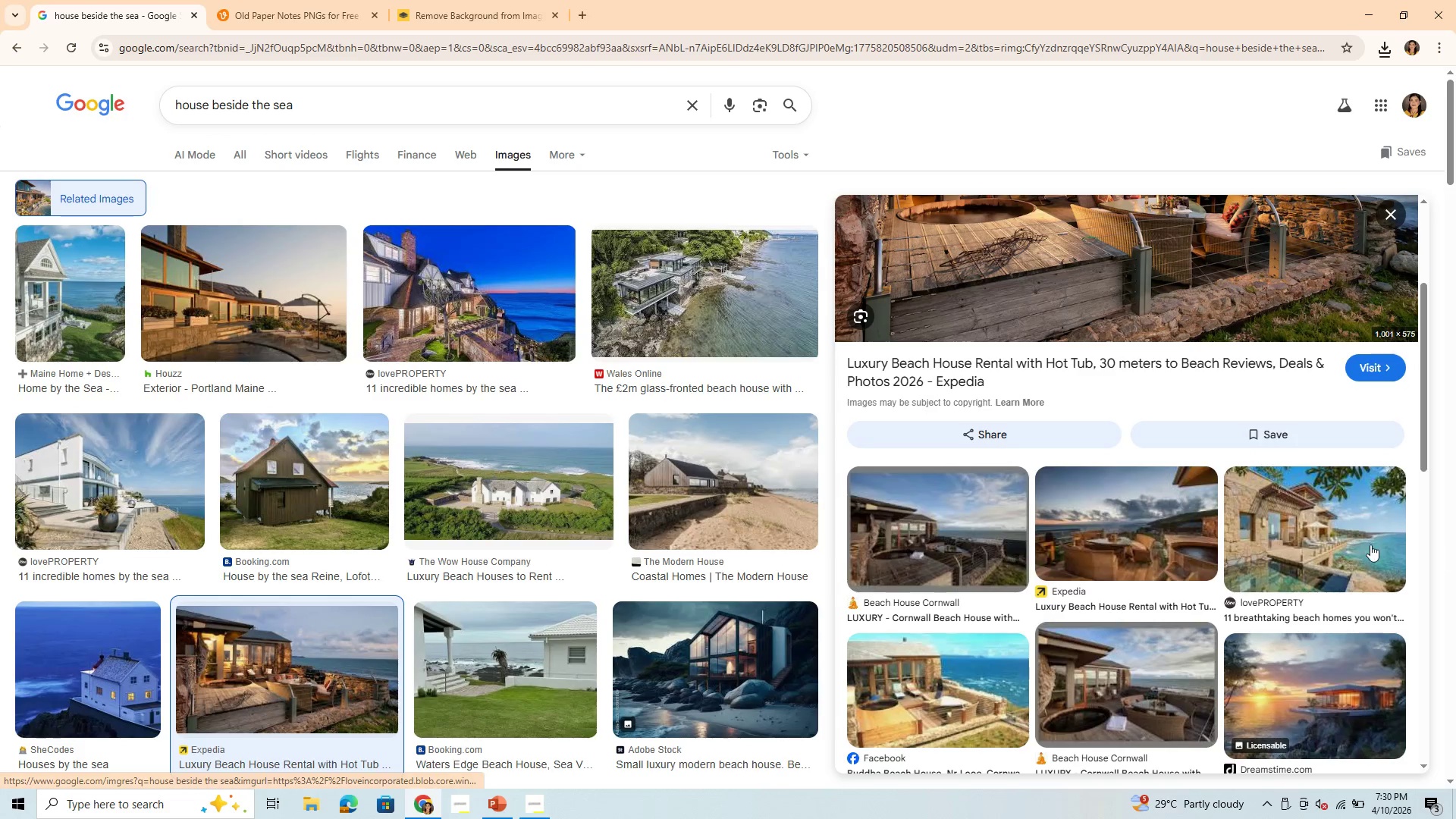 
left_click([1366, 544])
 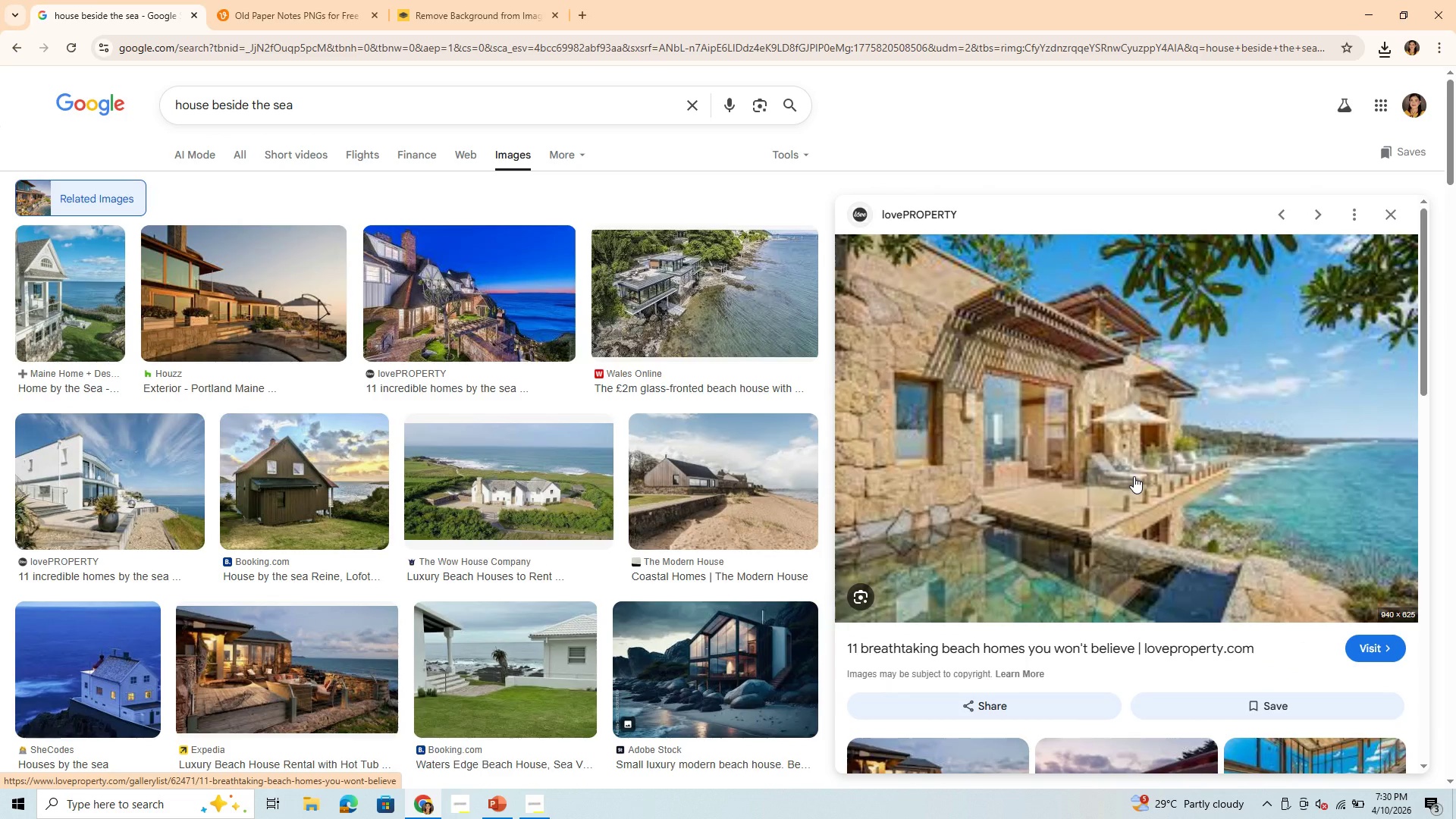 
wait(6.55)
 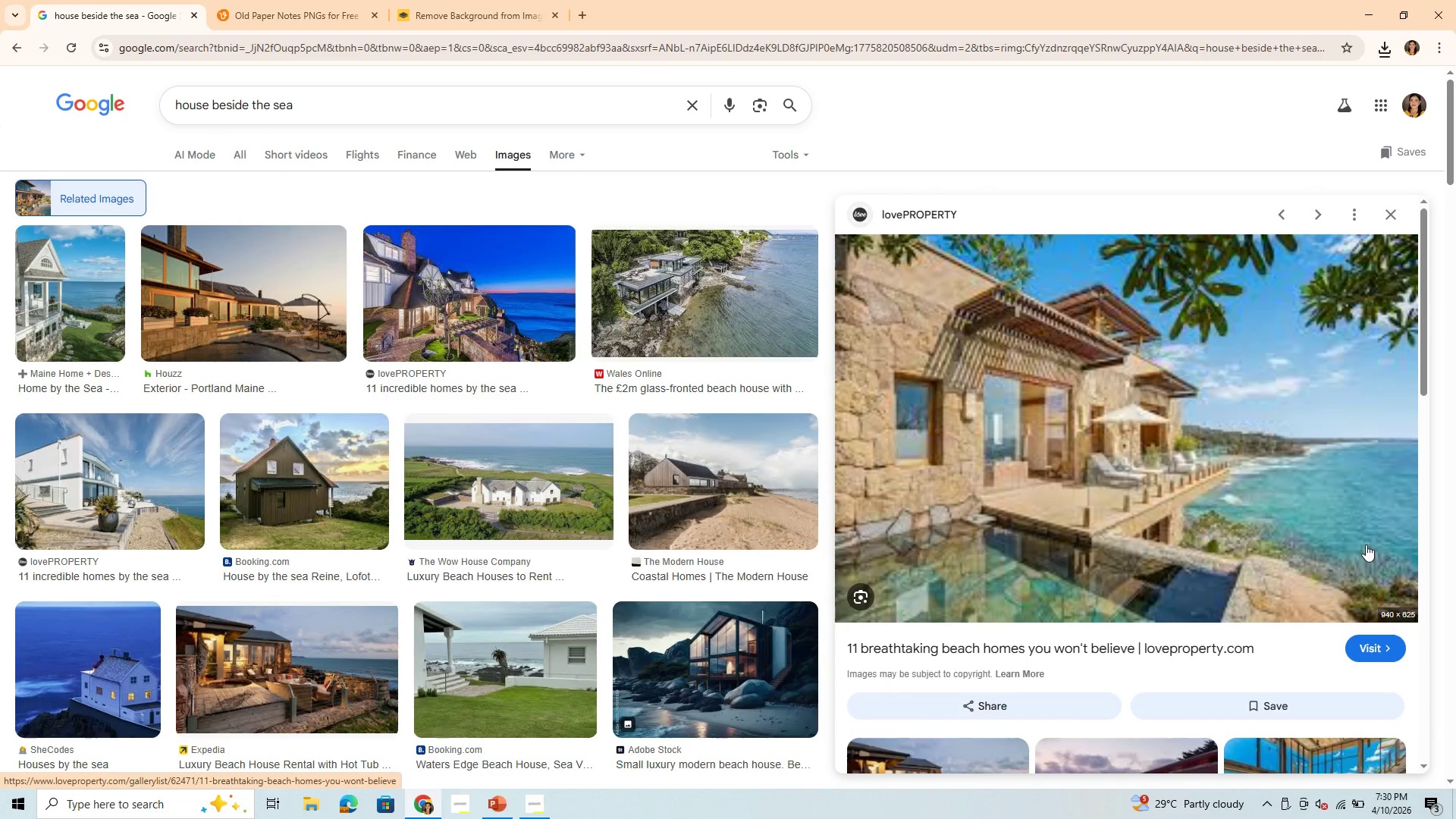 
scroll: coordinate [958, 579], scroll_direction: down, amount: 6.0
 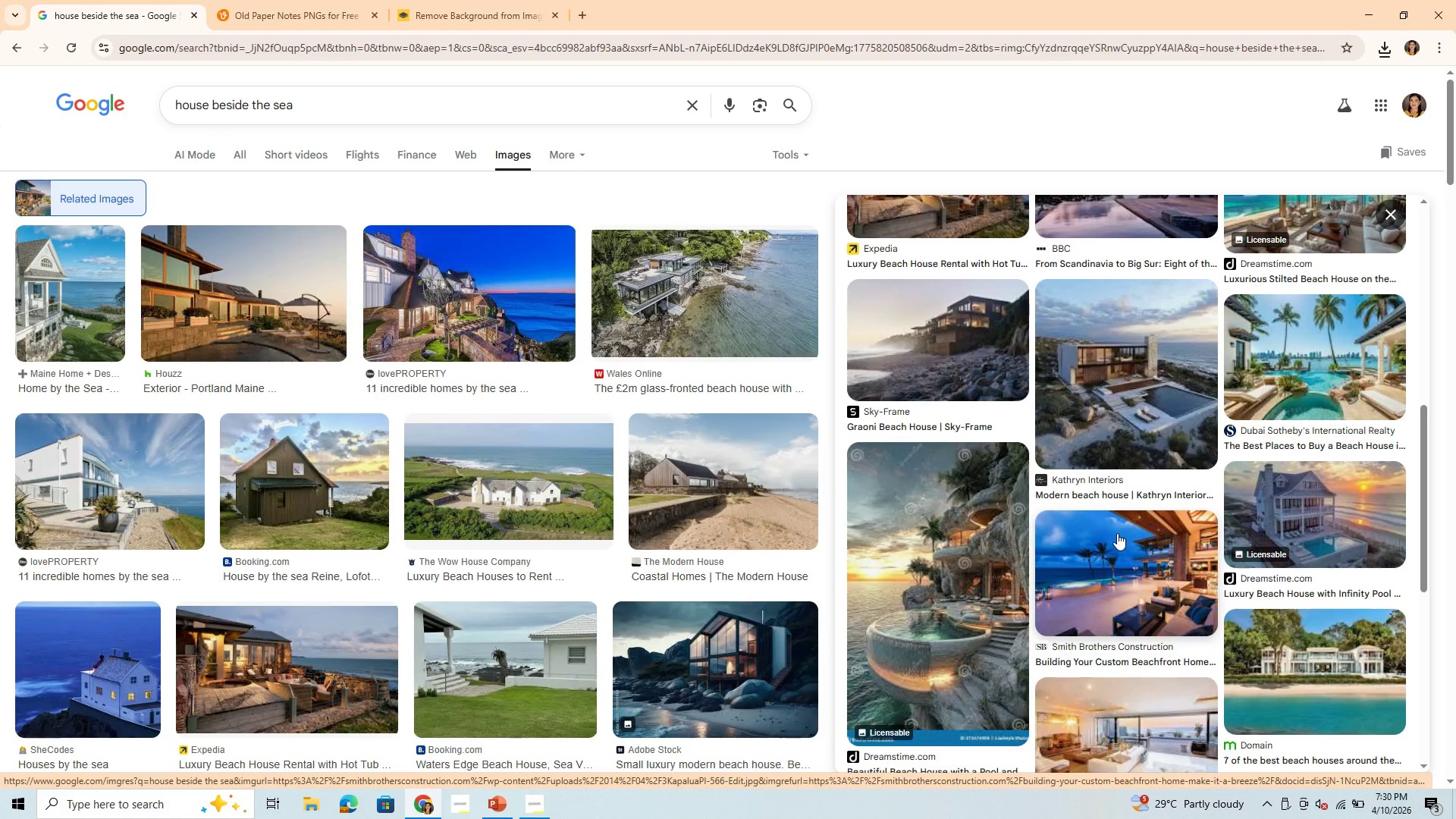 
left_click([1117, 533])
 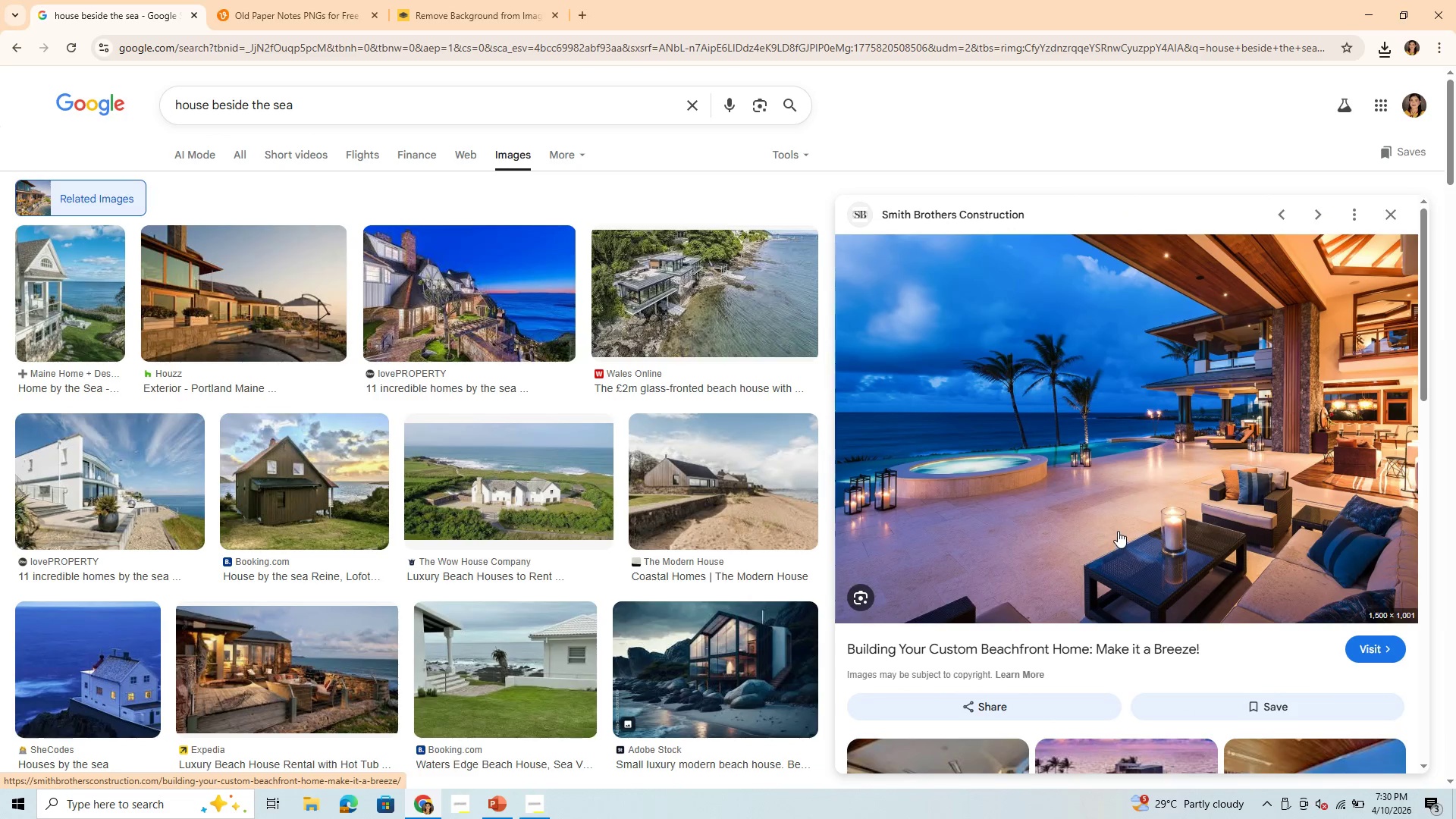 
right_click([1072, 450])
 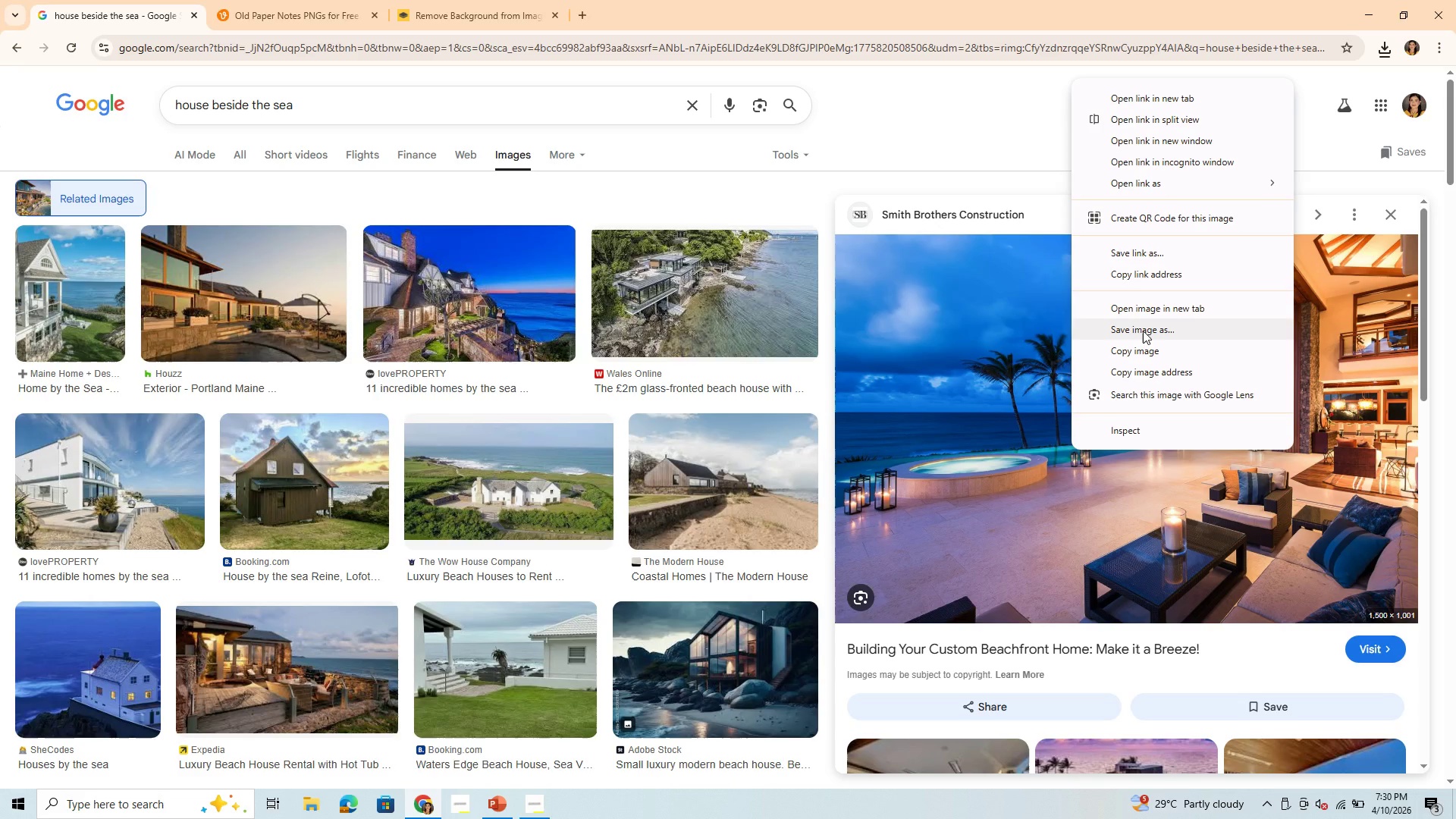 
left_click([1143, 331])
 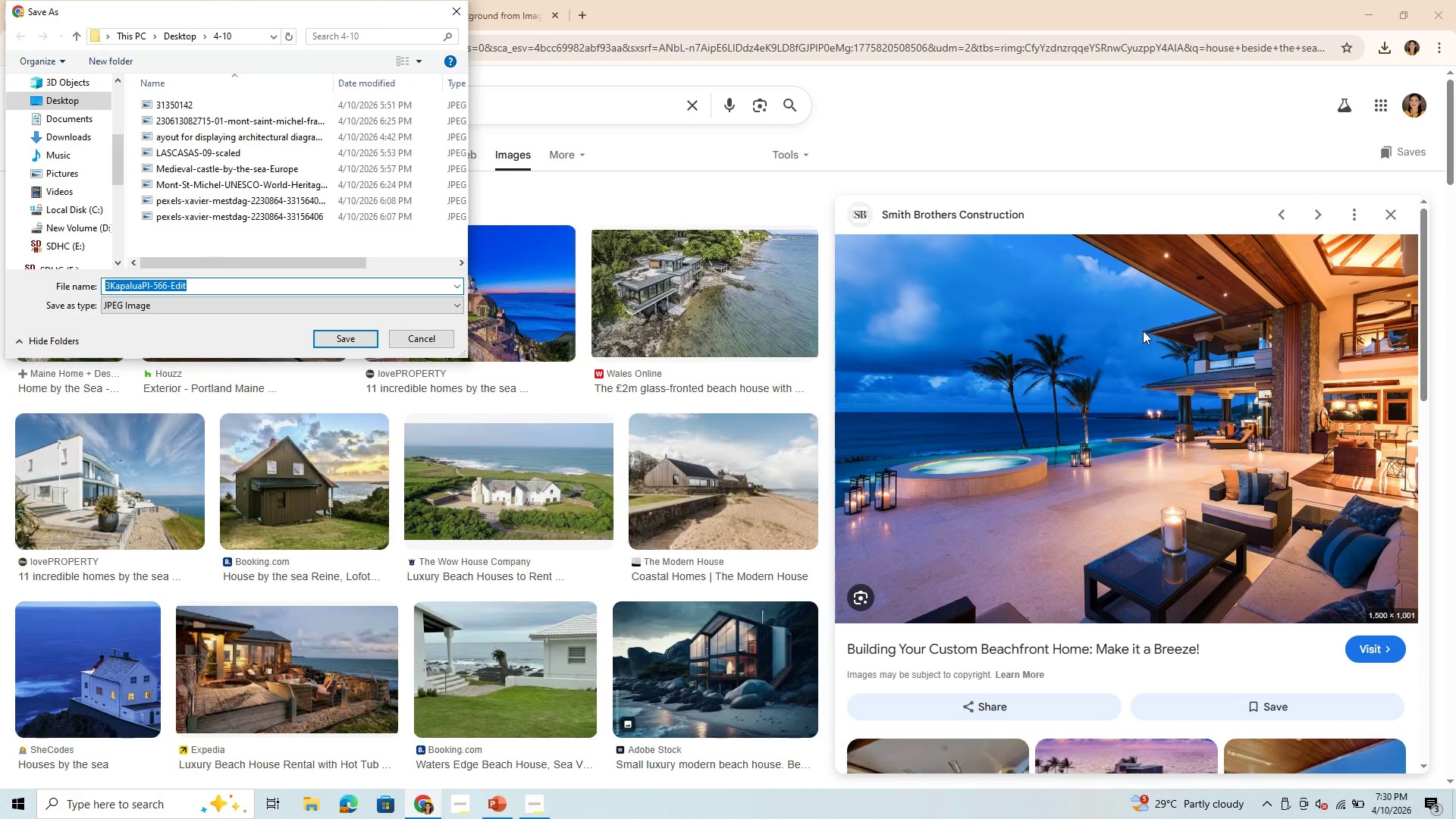 
key(Backspace)
type(HOUSE 3)
 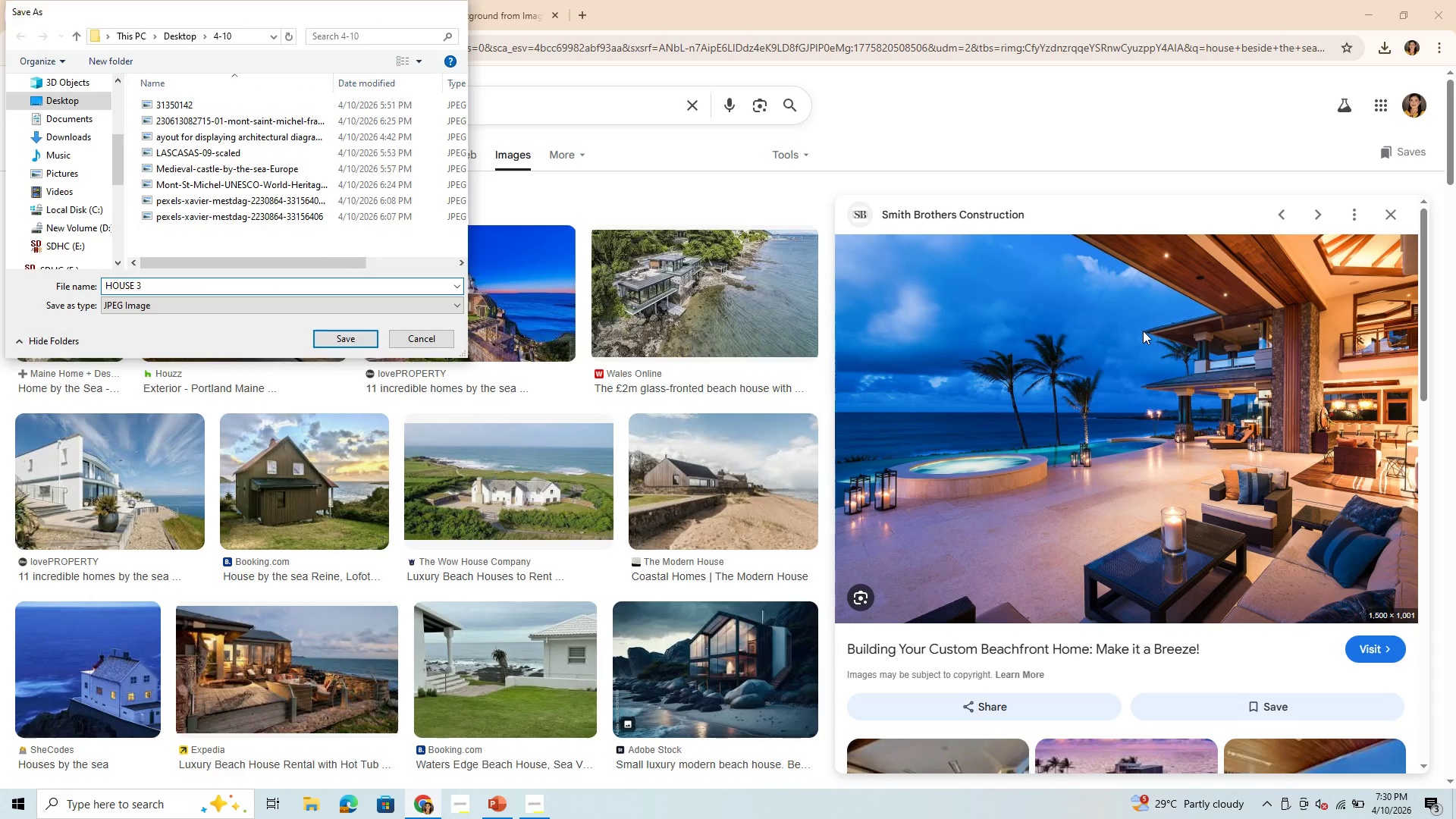 
key(Enter)
 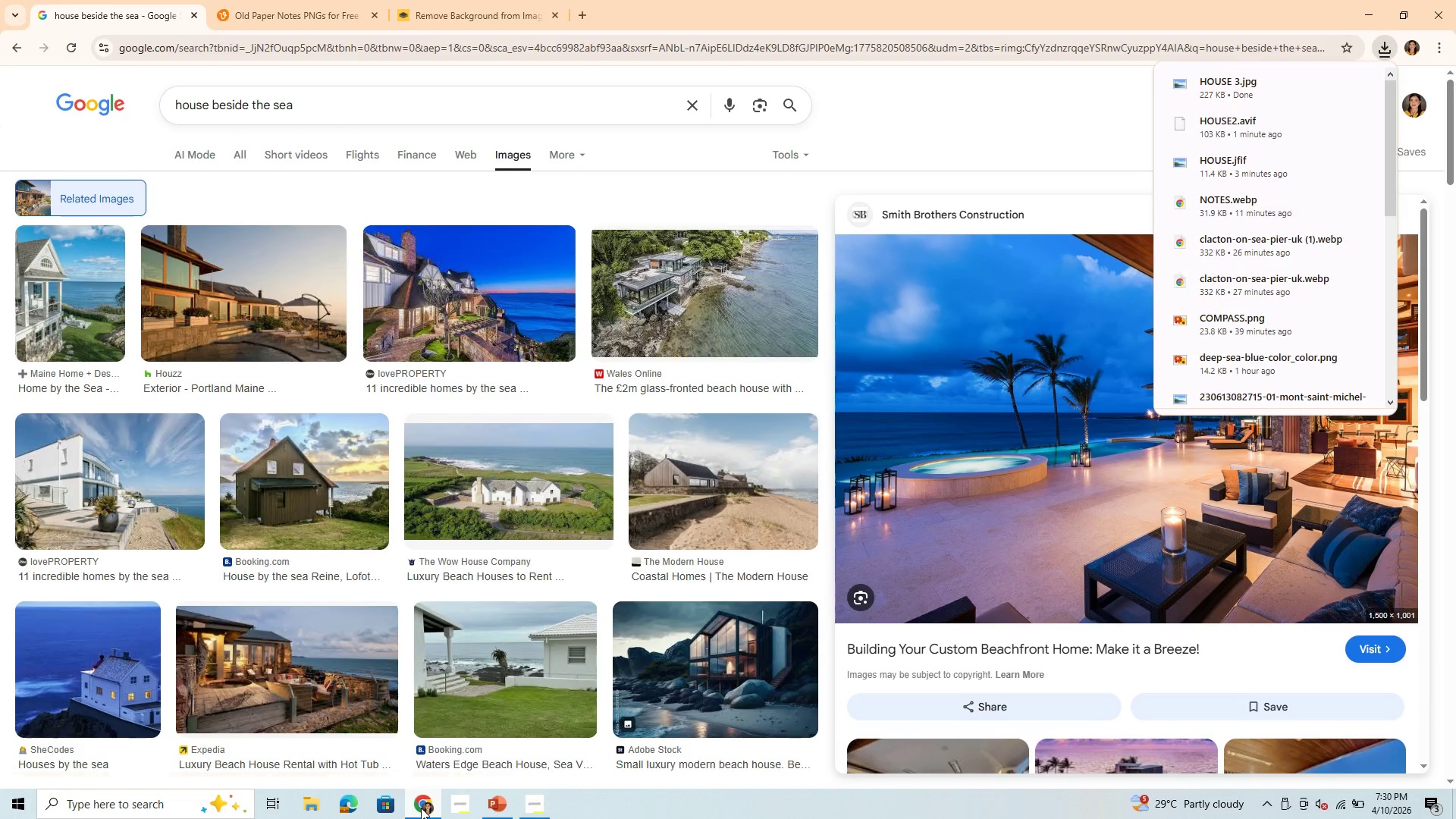 
left_click([488, 809])
 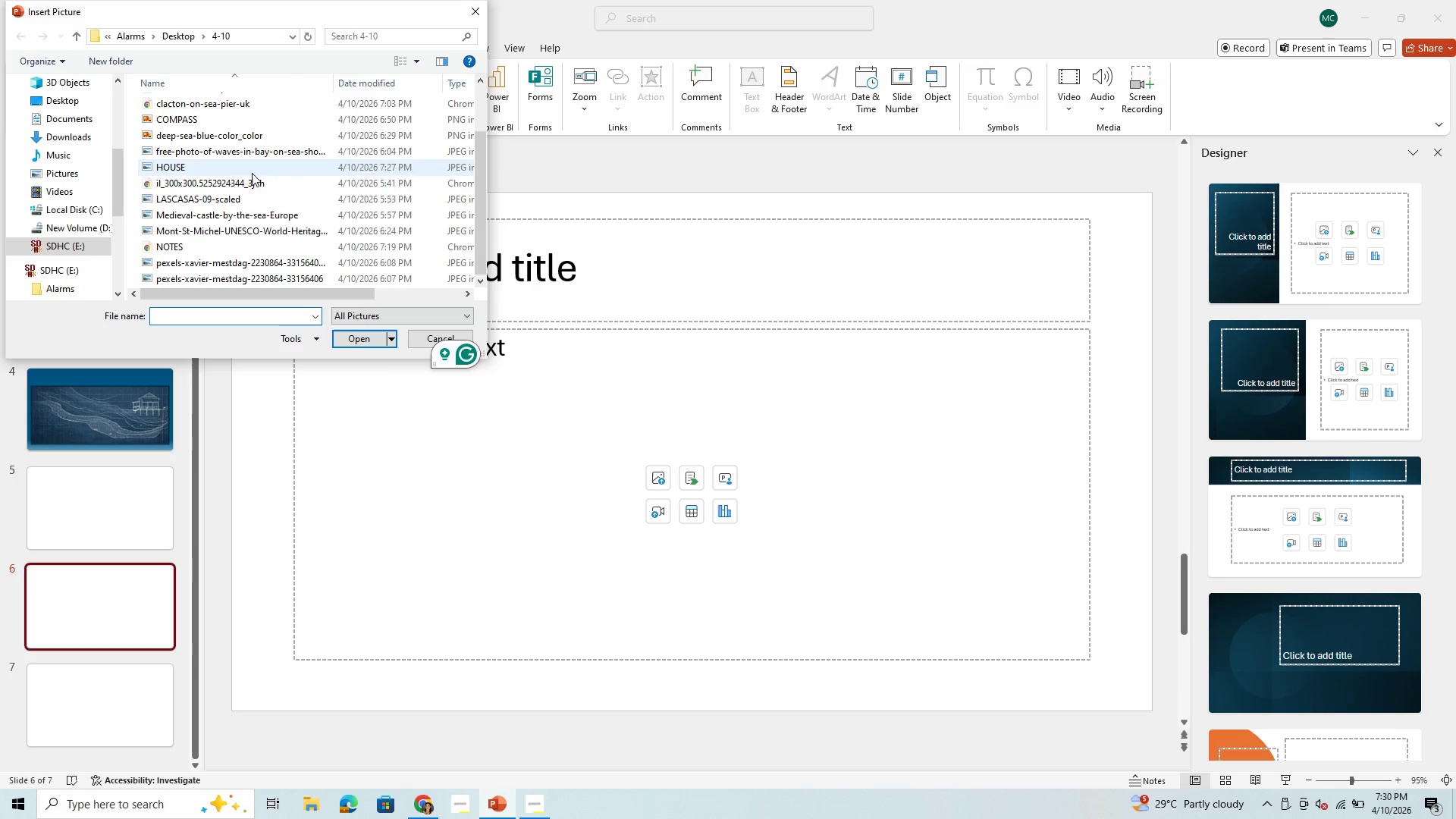 
scroll: coordinate [244, 235], scroll_direction: up, amount: 1.0
 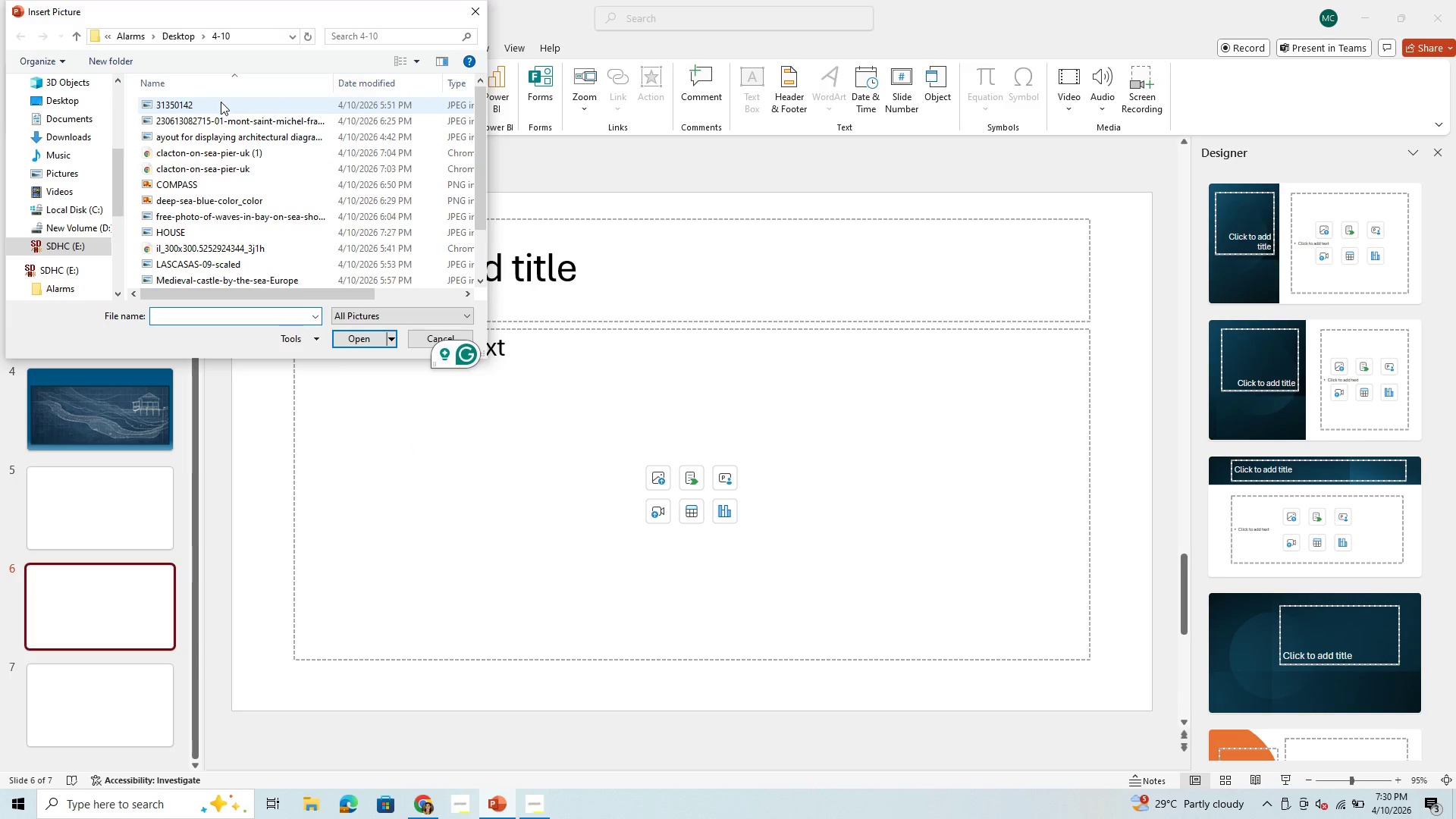 
left_click([221, 102])
 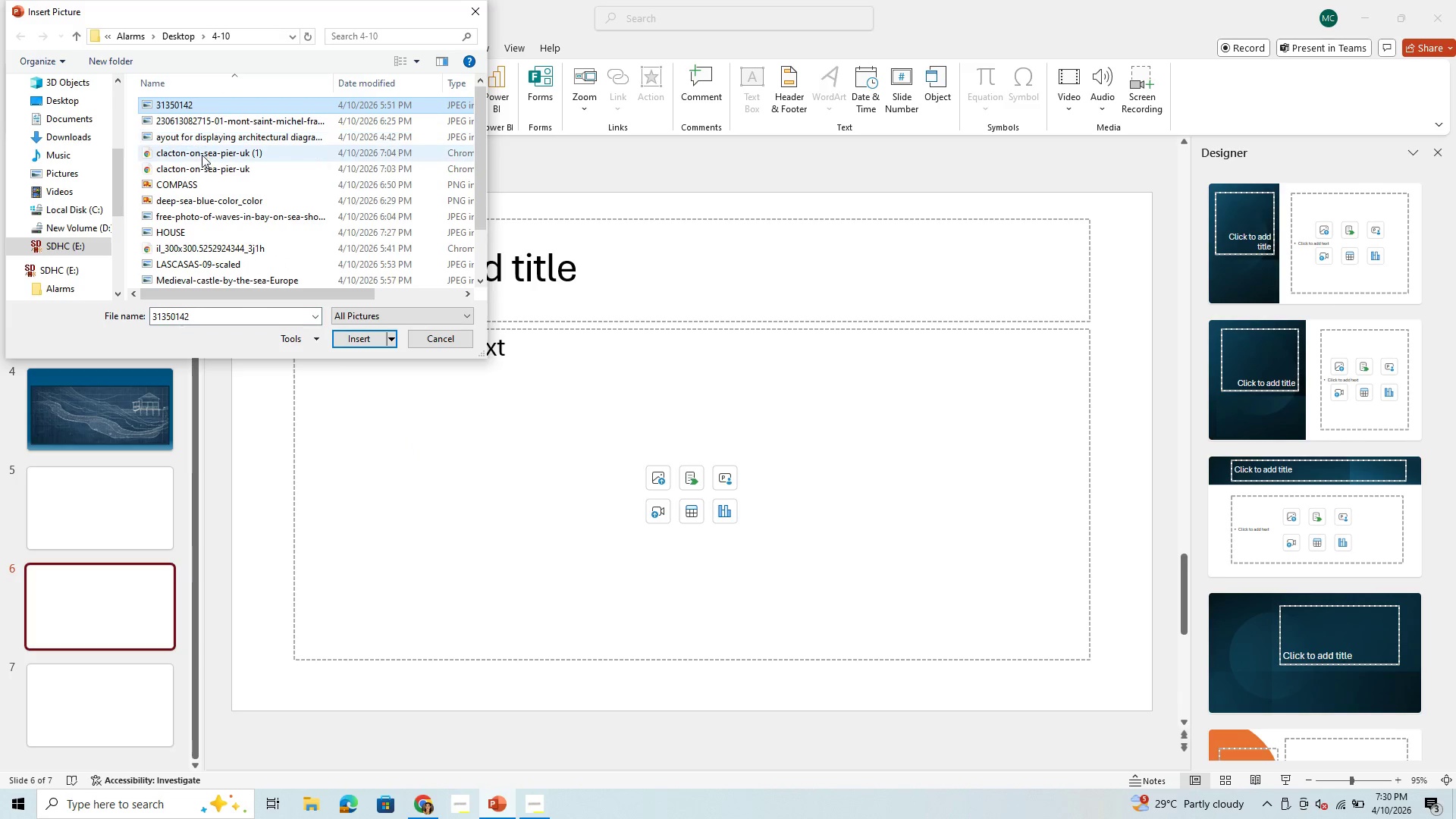 
left_click([202, 155])
 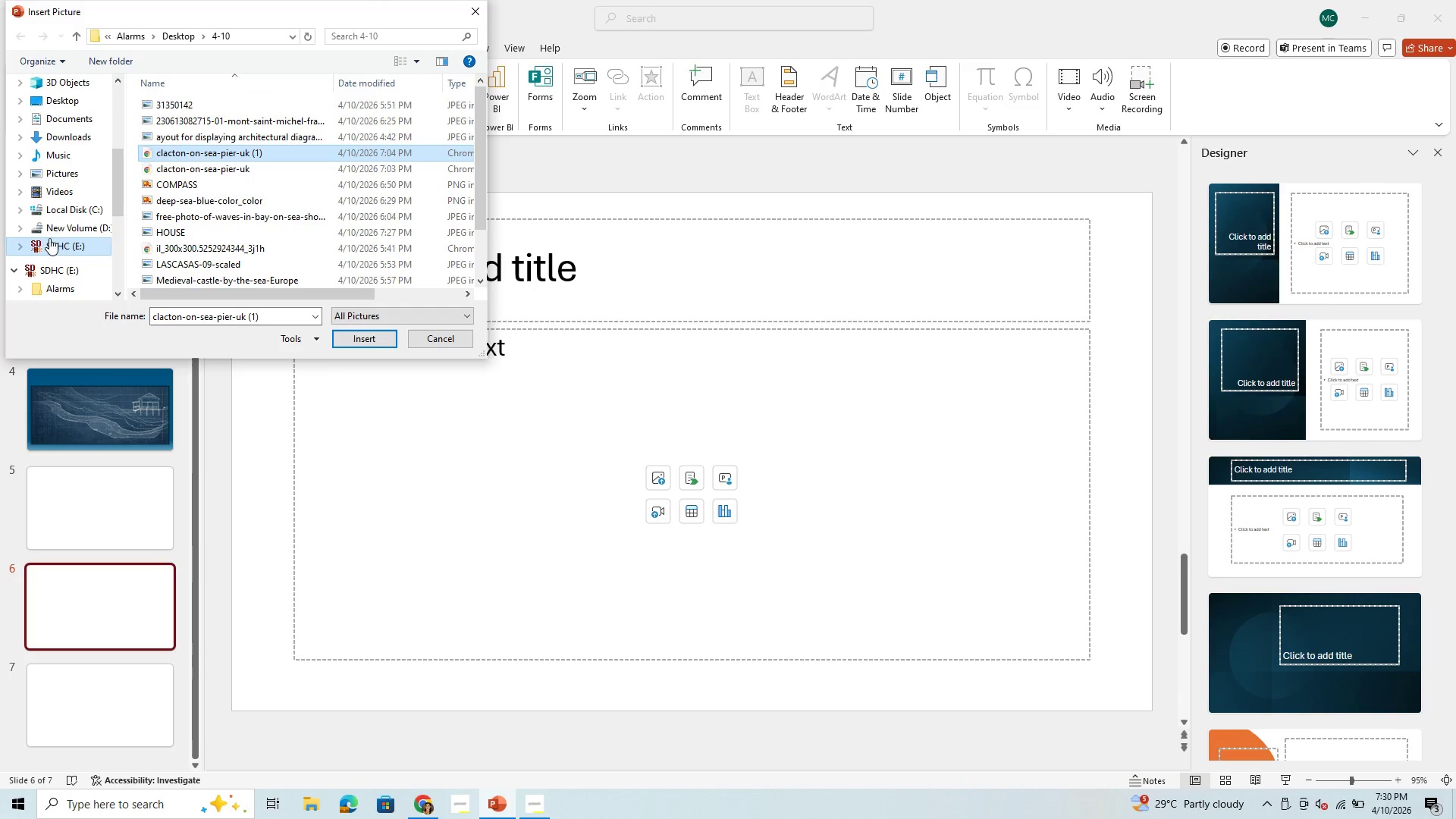 
scroll: coordinate [231, 193], scroll_direction: down, amount: 2.0
 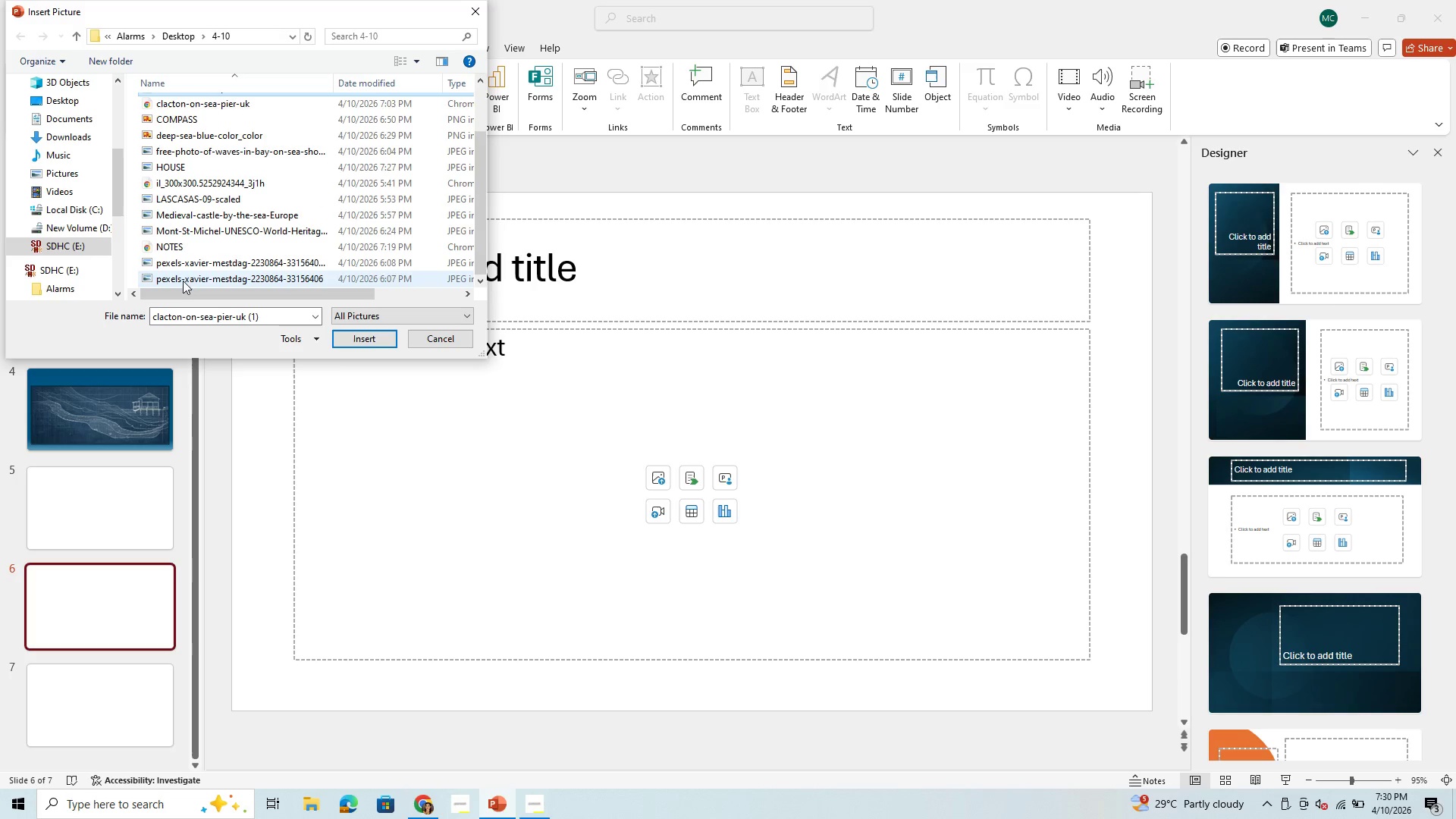 
scroll: coordinate [198, 260], scroll_direction: up, amount: 1.0
 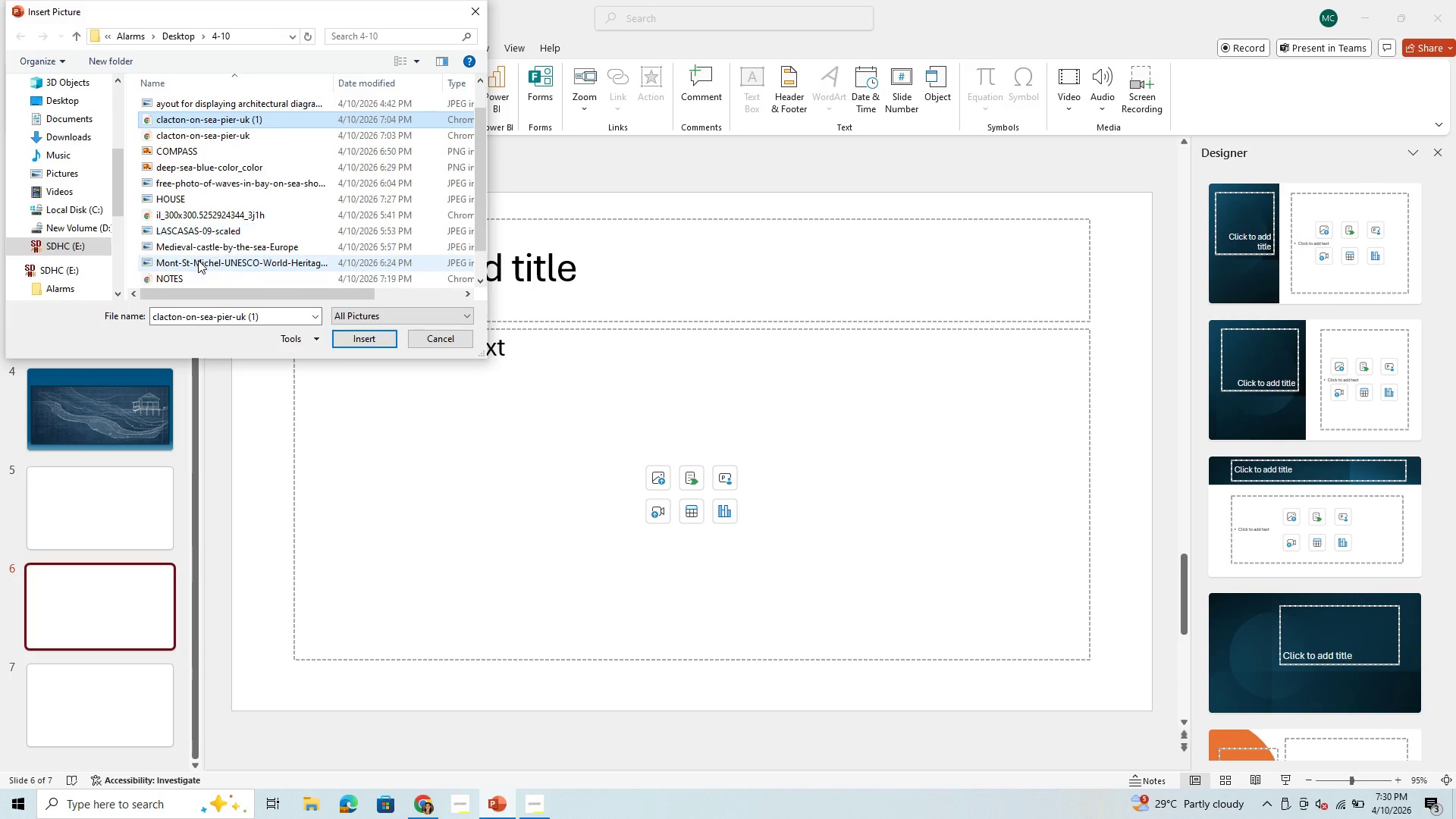 
scroll: coordinate [198, 260], scroll_direction: down, amount: 7.0
 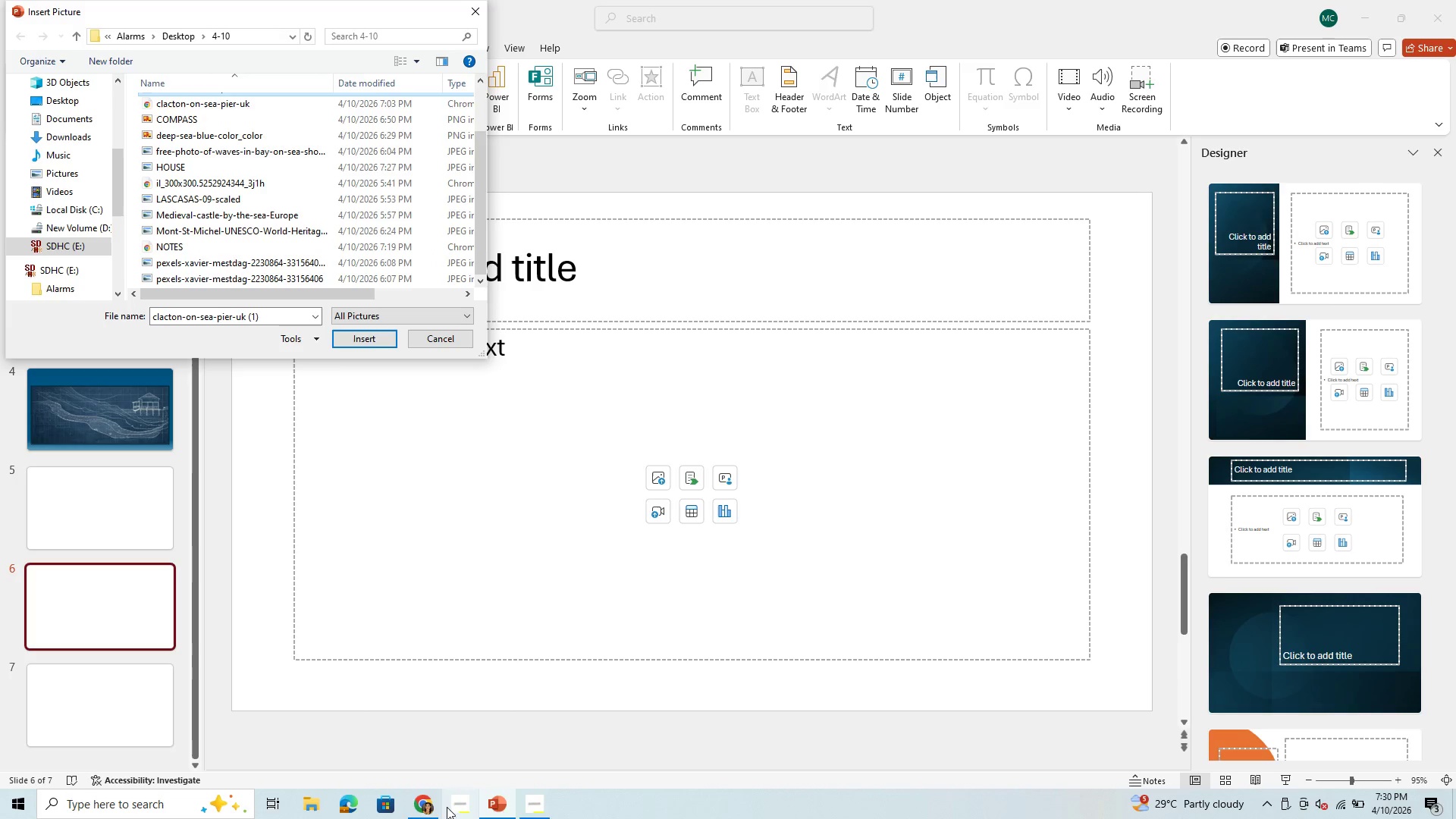 
left_click([430, 806])
 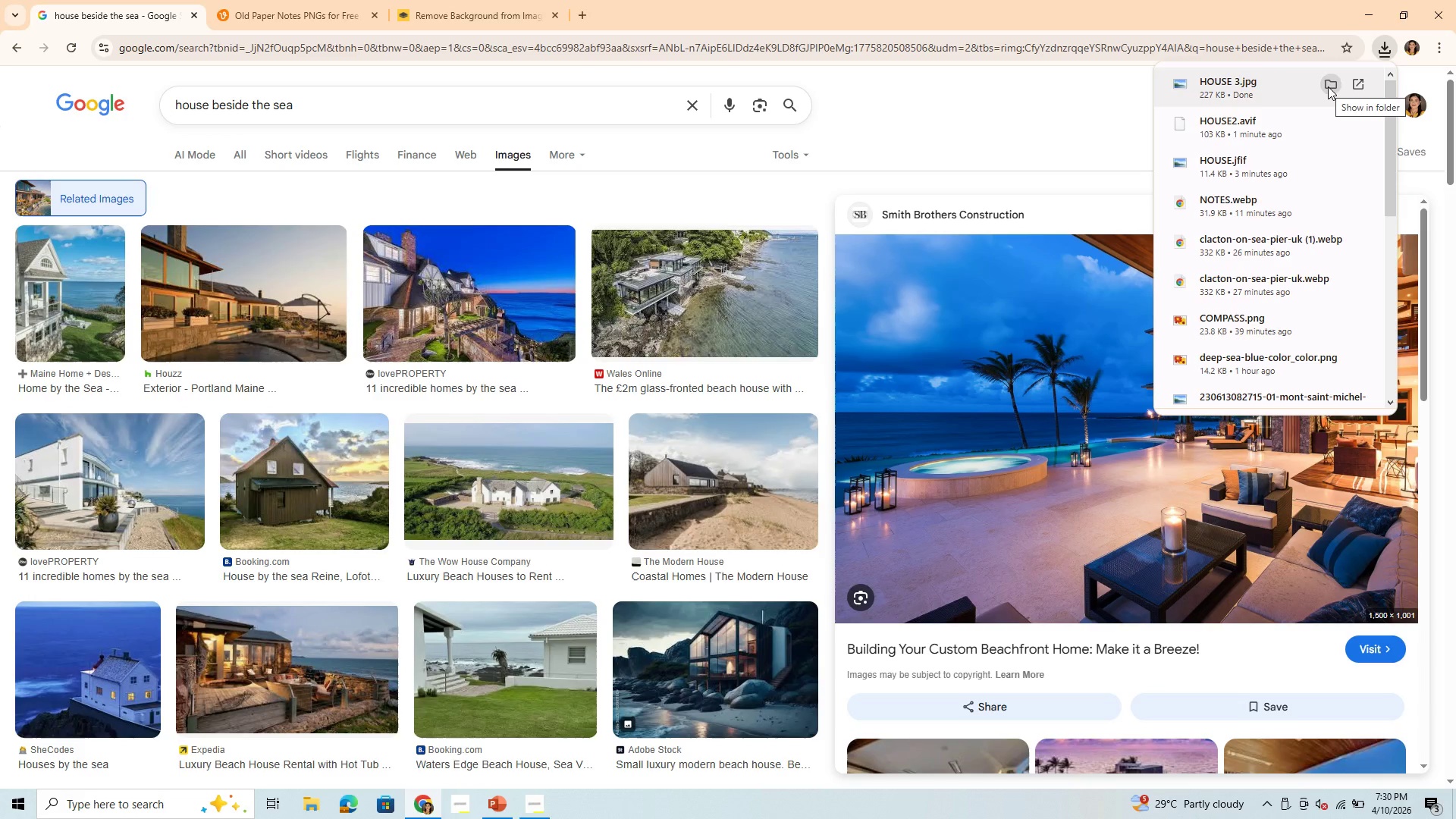 
wait(5.17)
 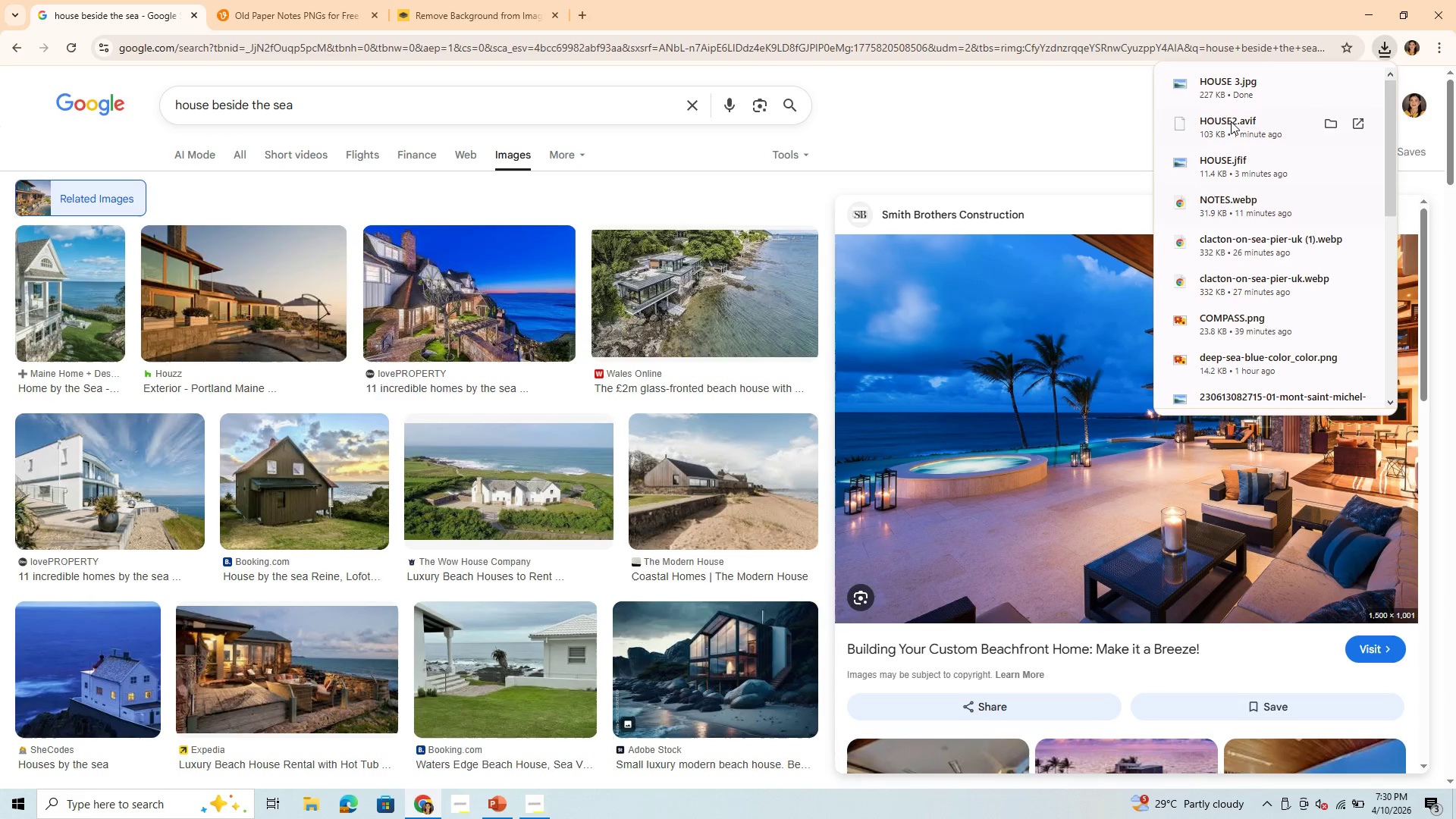 
left_click([1328, 86])
 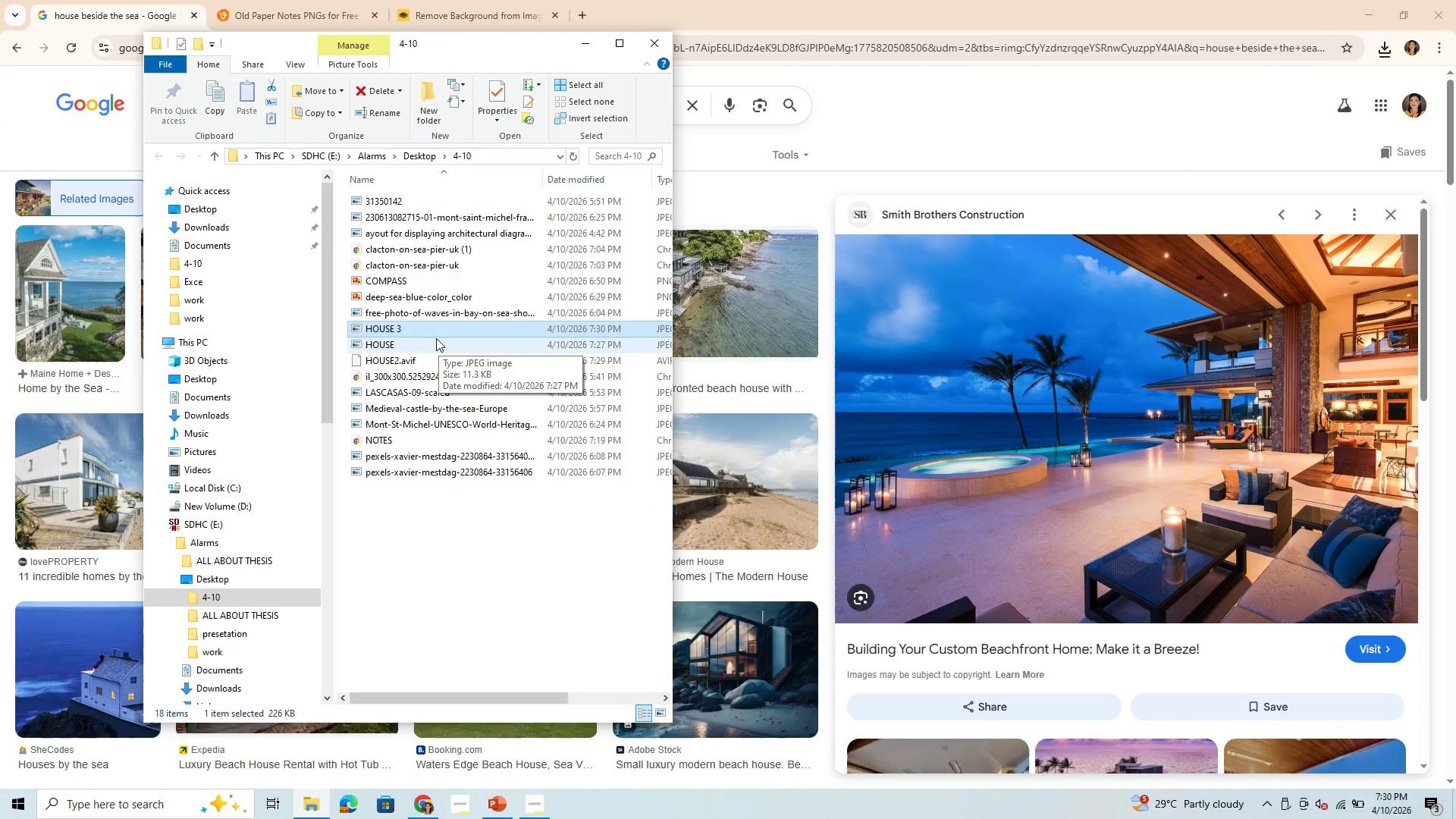 
left_click([436, 330])
 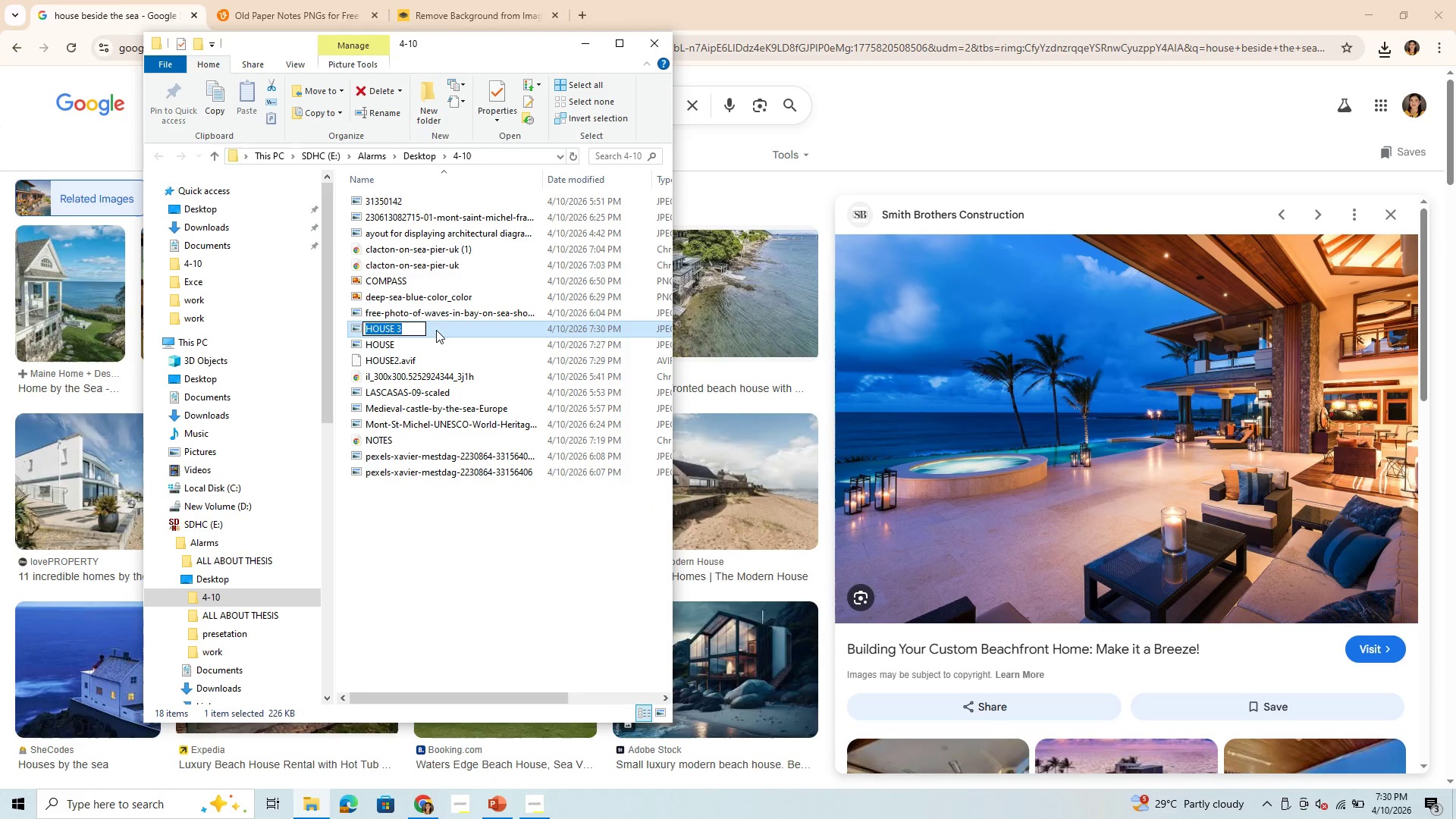 
left_click([436, 330])
 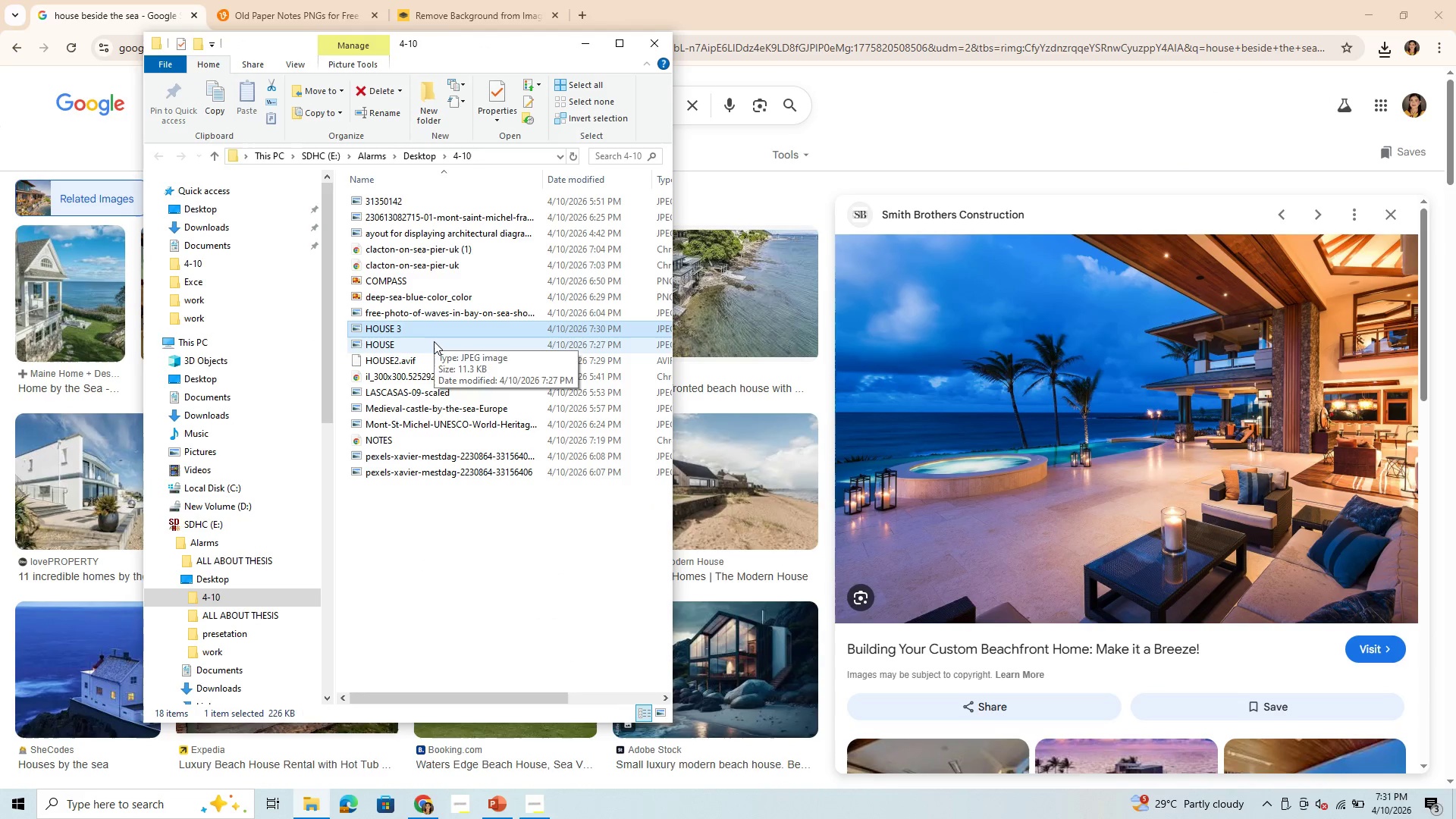 
left_click([434, 341])
 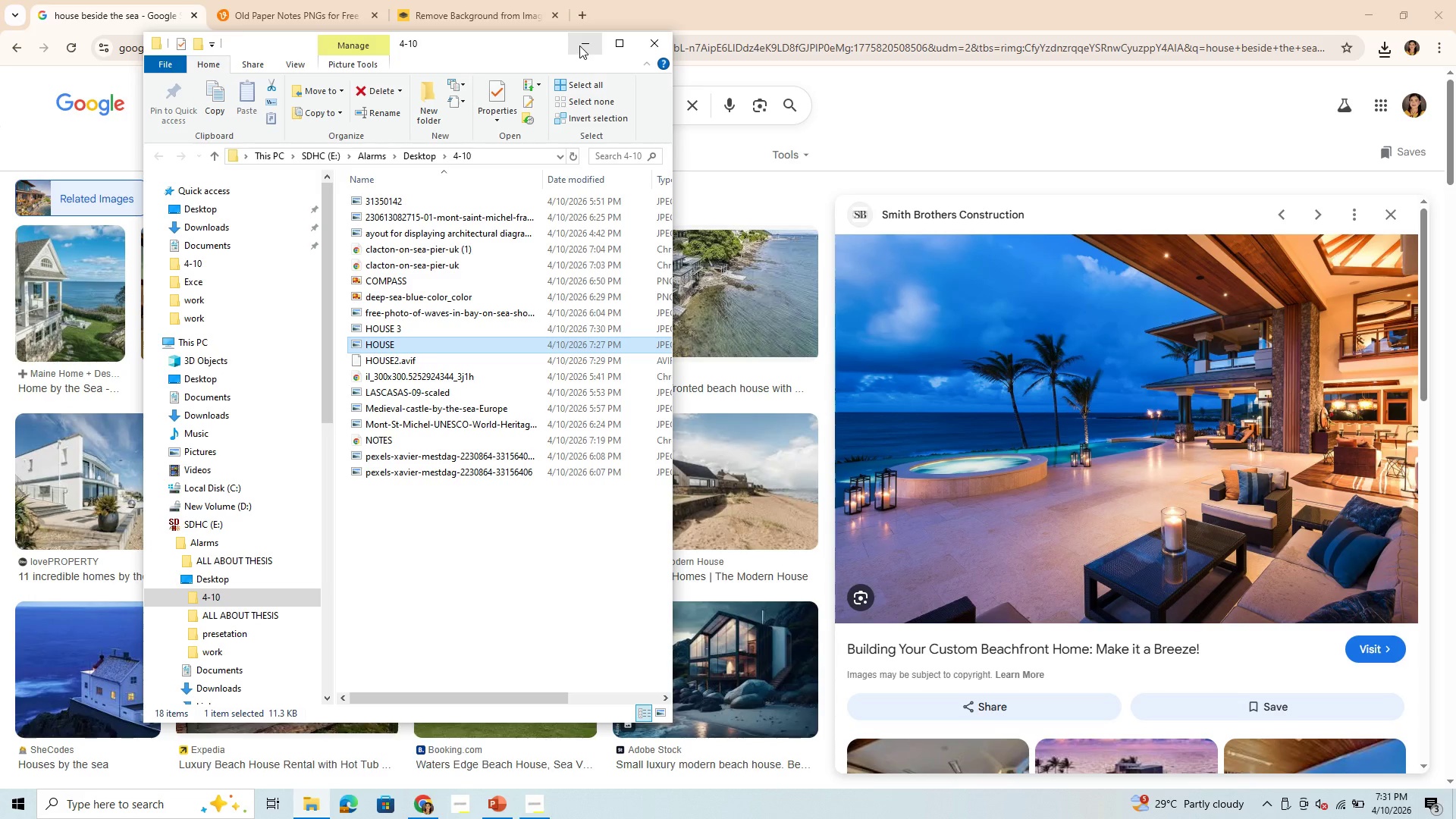 
left_click([579, 46])
 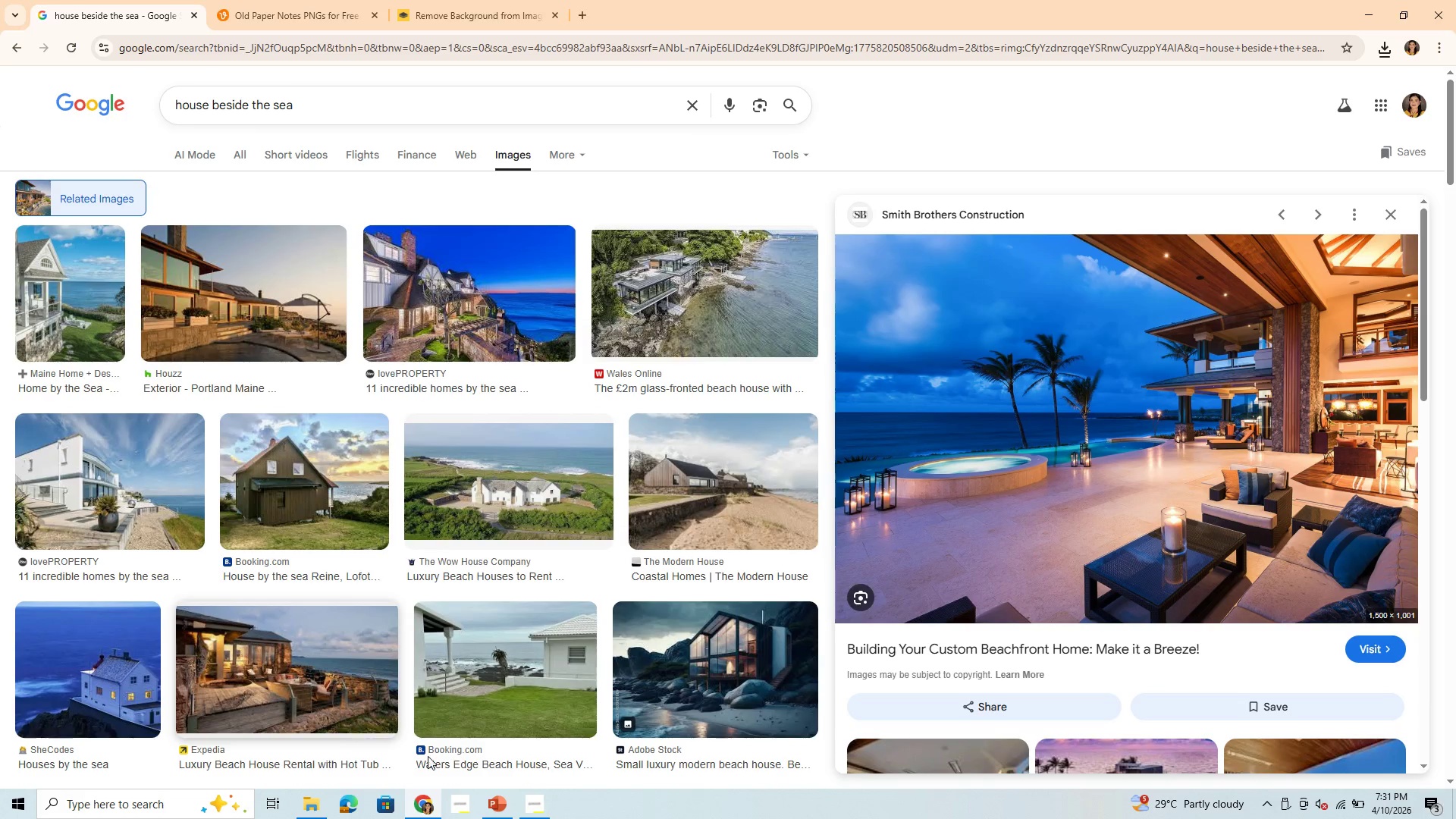 
left_click([494, 816])
 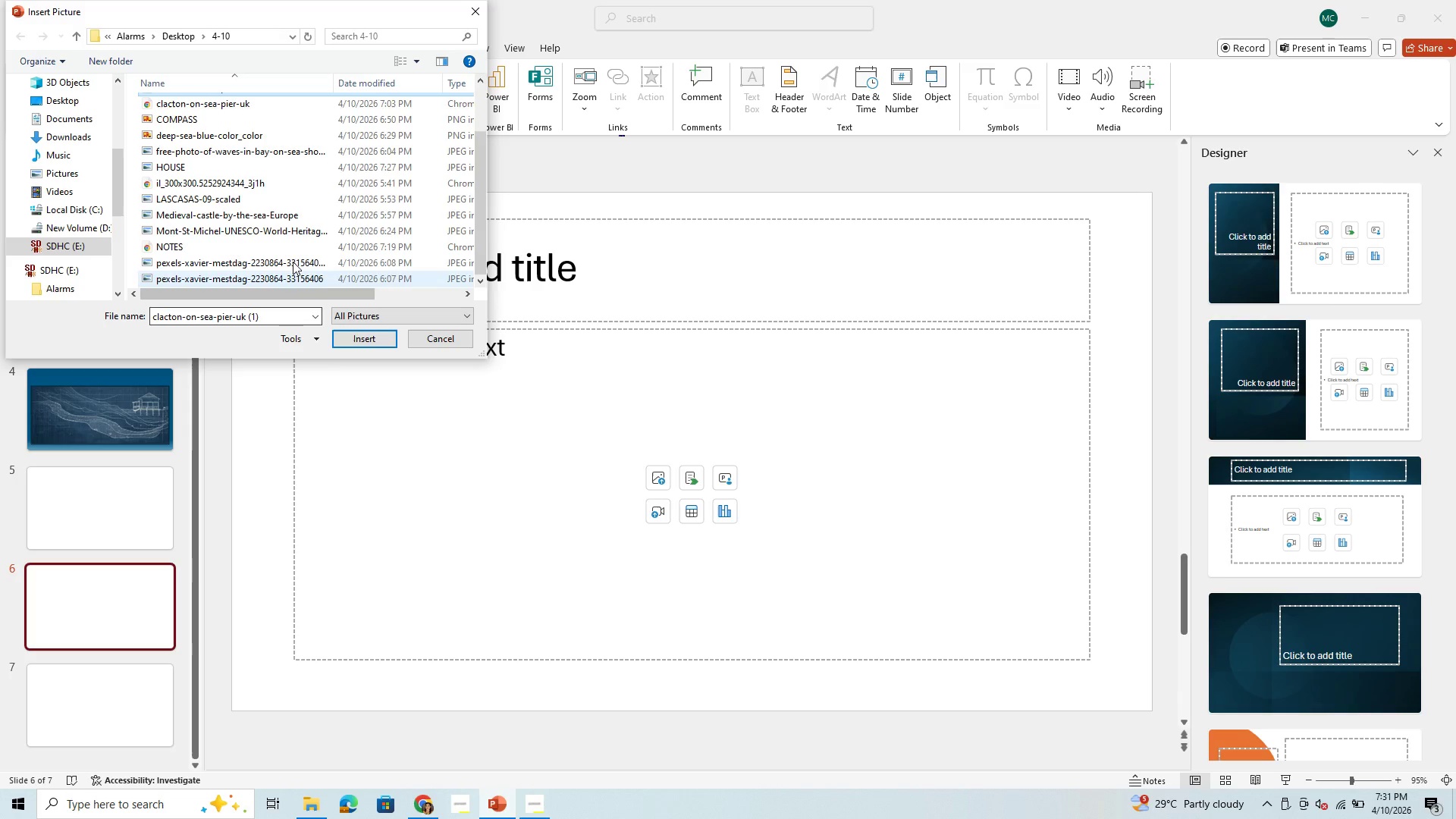 
scroll: coordinate [326, 226], scroll_direction: up, amount: 3.0
 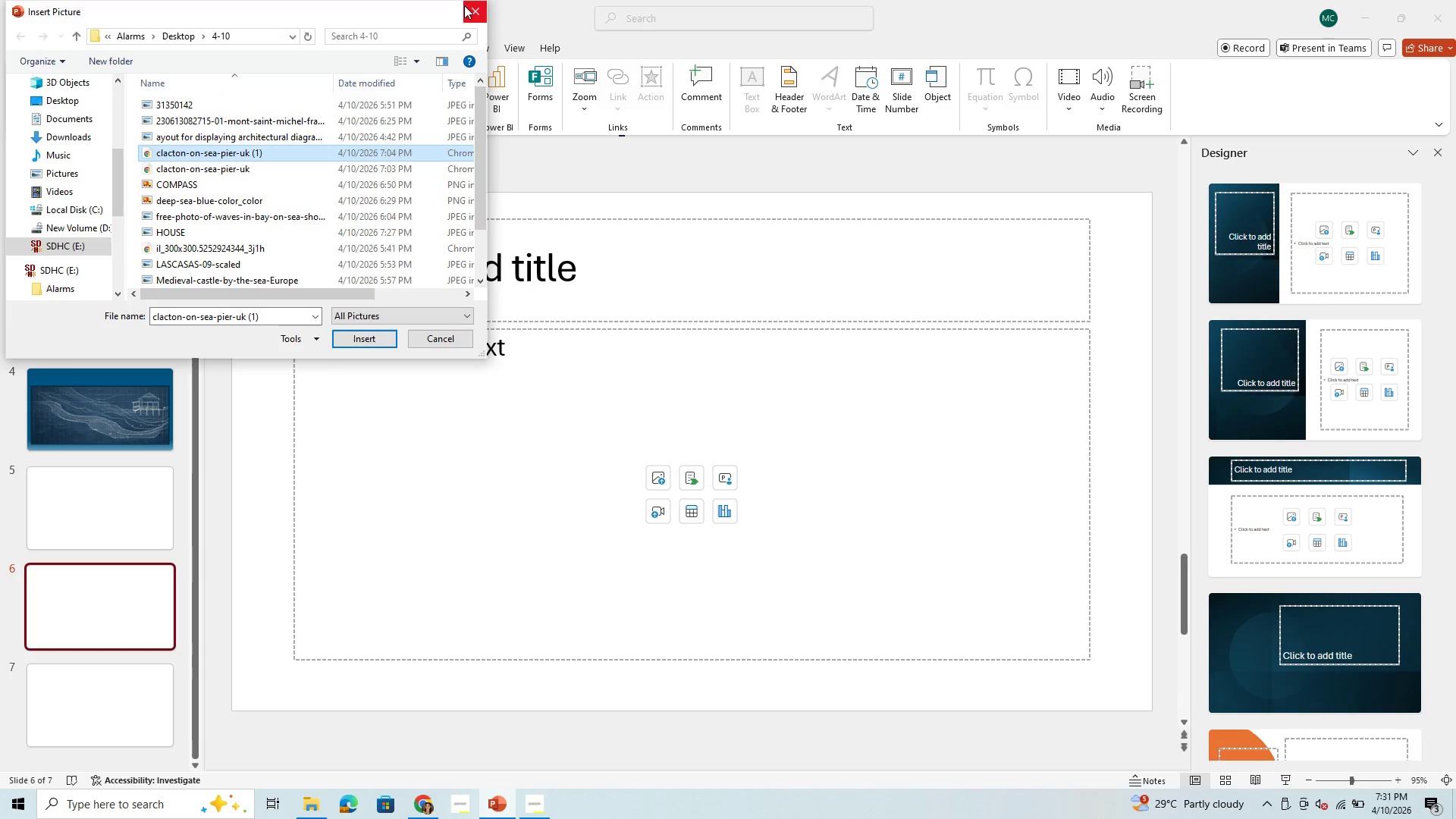 
left_click([469, 7])
 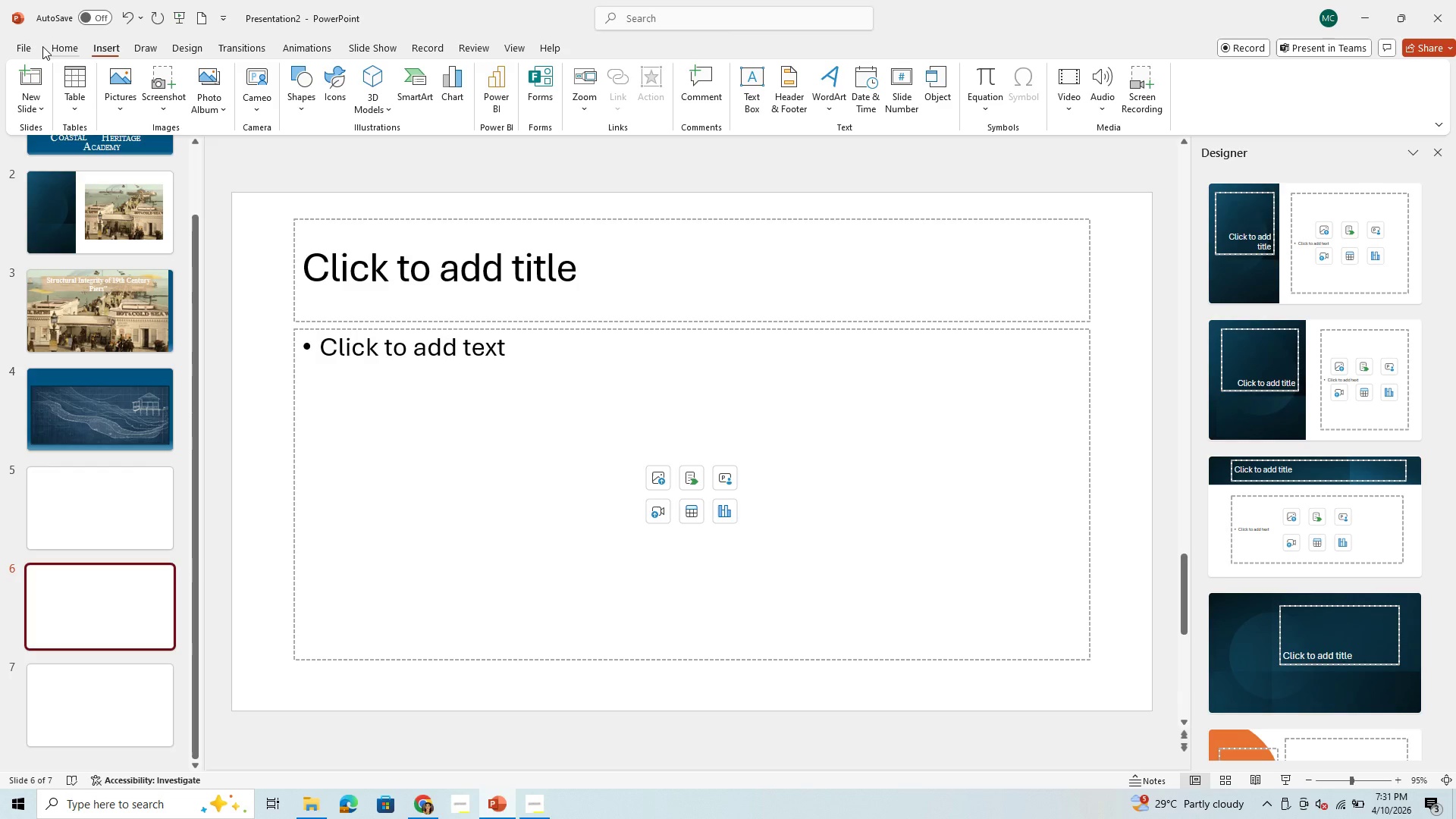 
left_click([70, 48])
 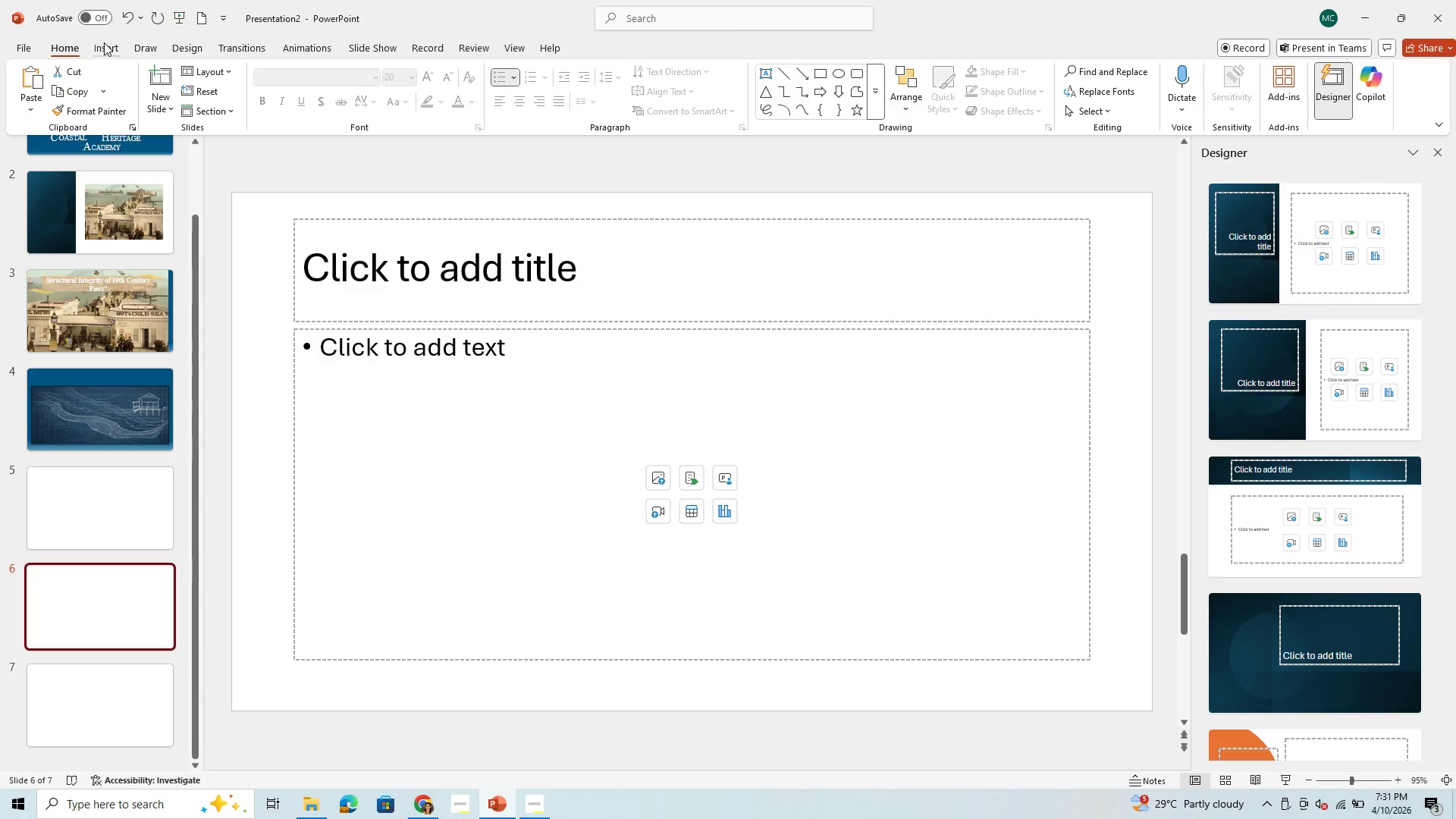 
left_click([104, 42])
 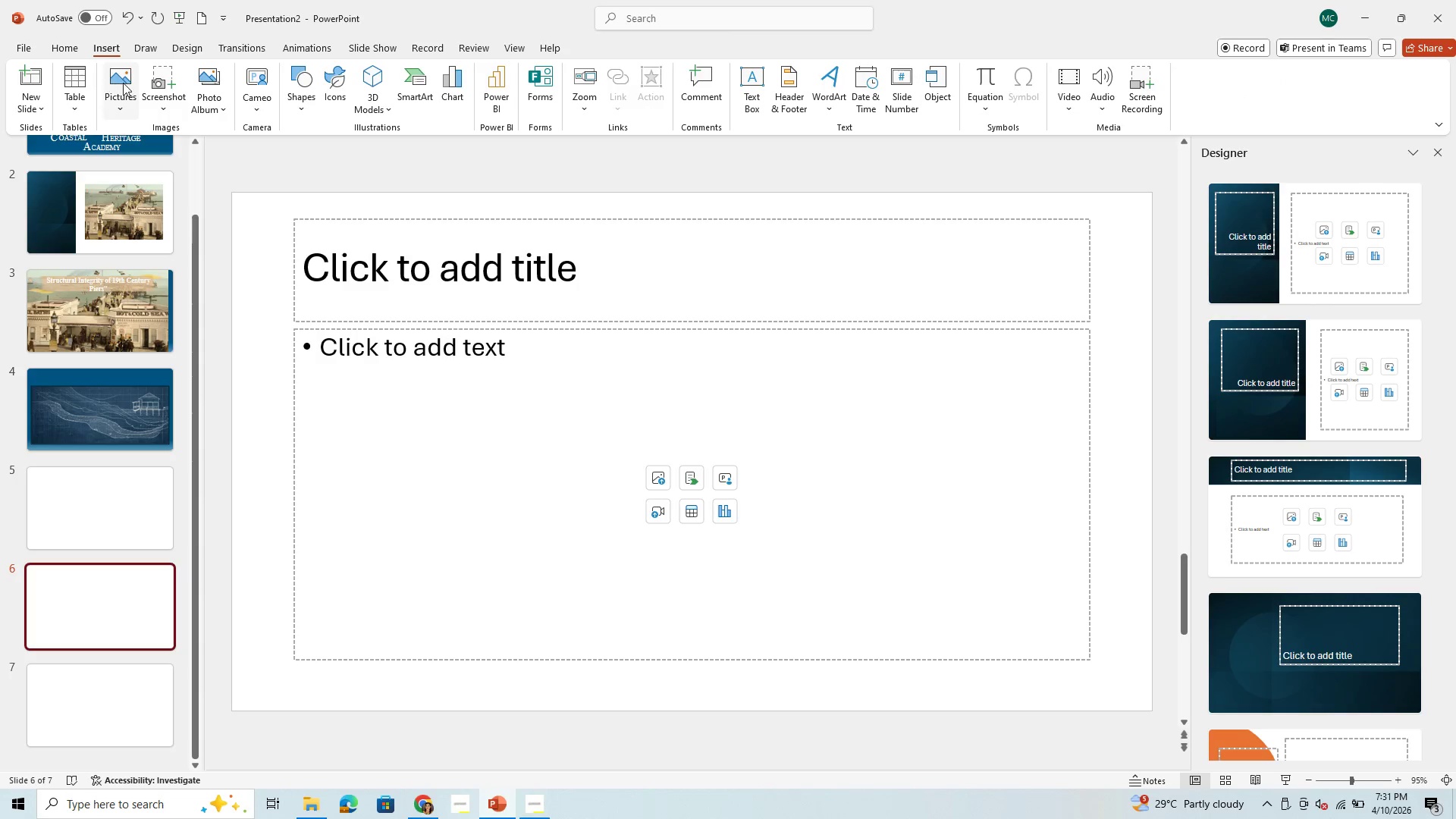 
left_click([123, 83])
 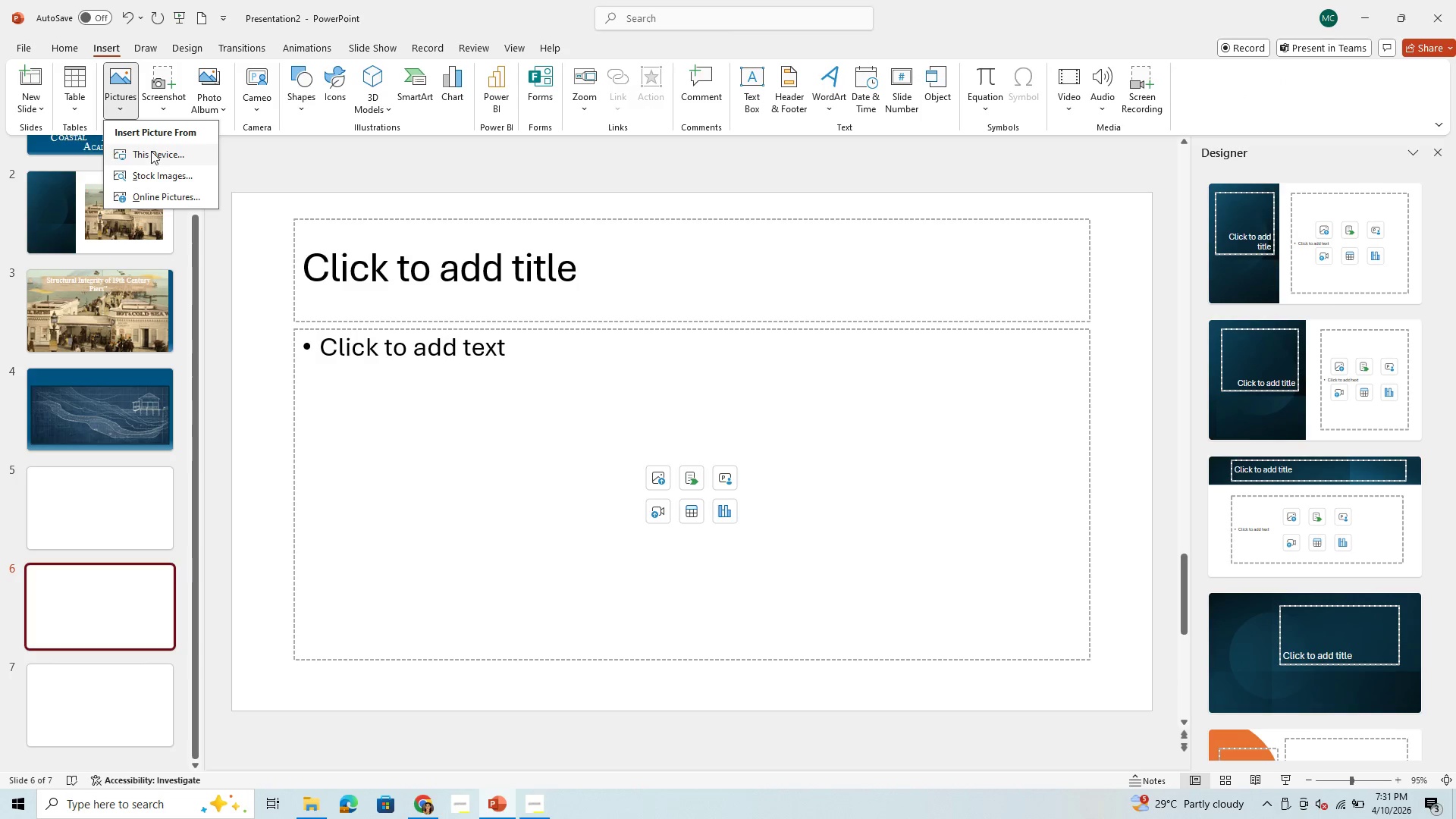 
left_click([151, 151])
 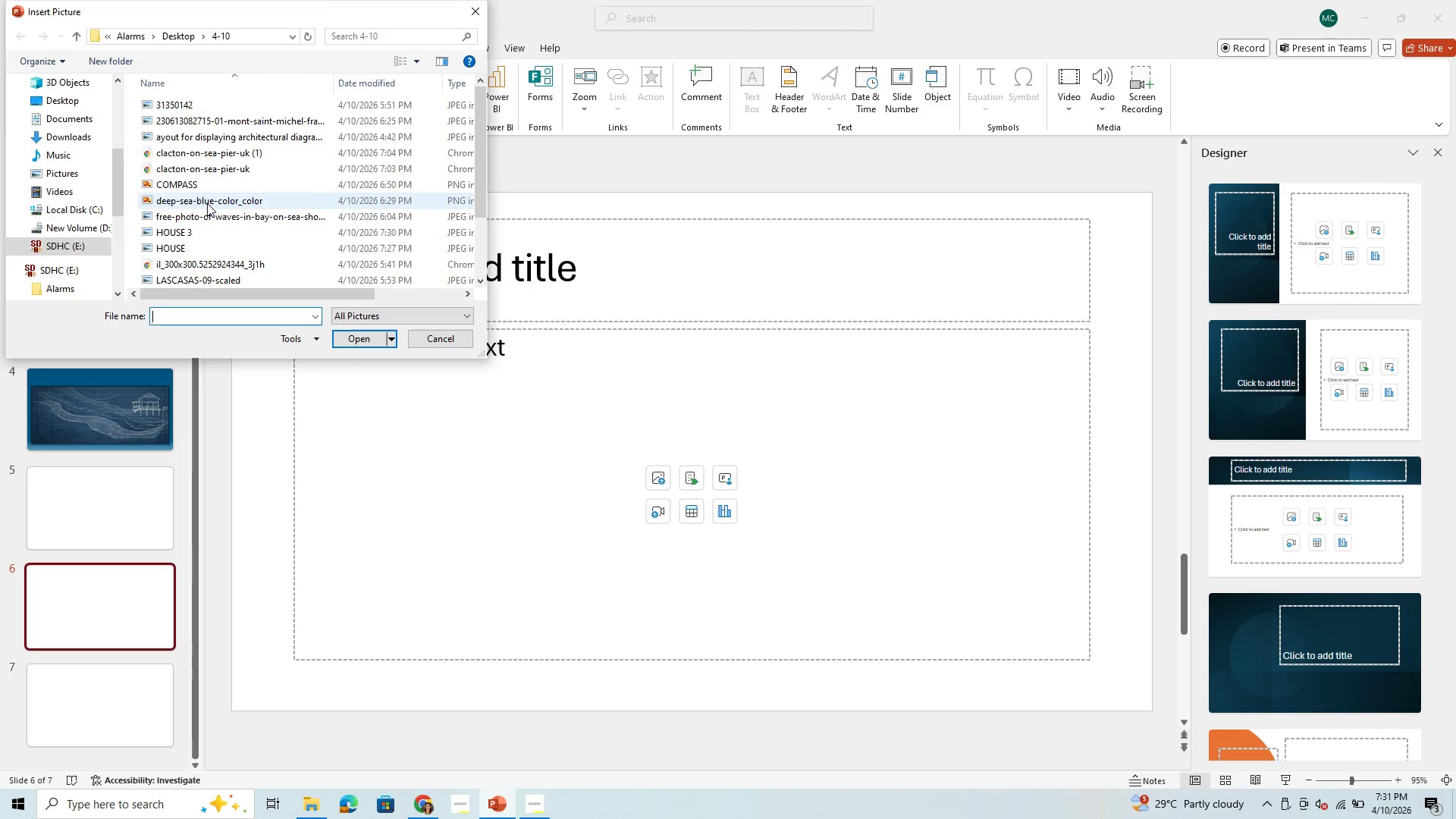 
left_click([210, 230])
 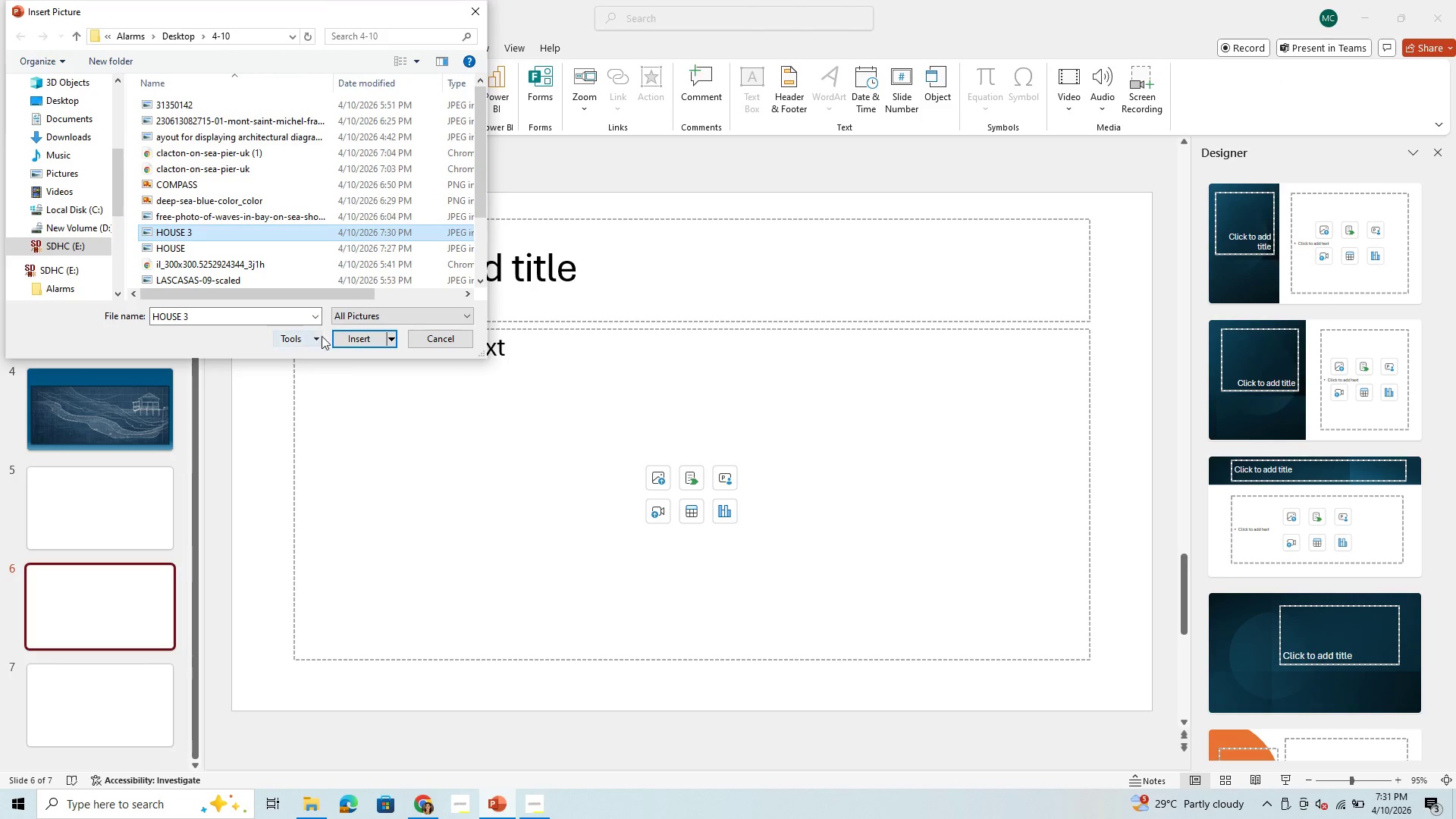 
left_click([353, 331])
 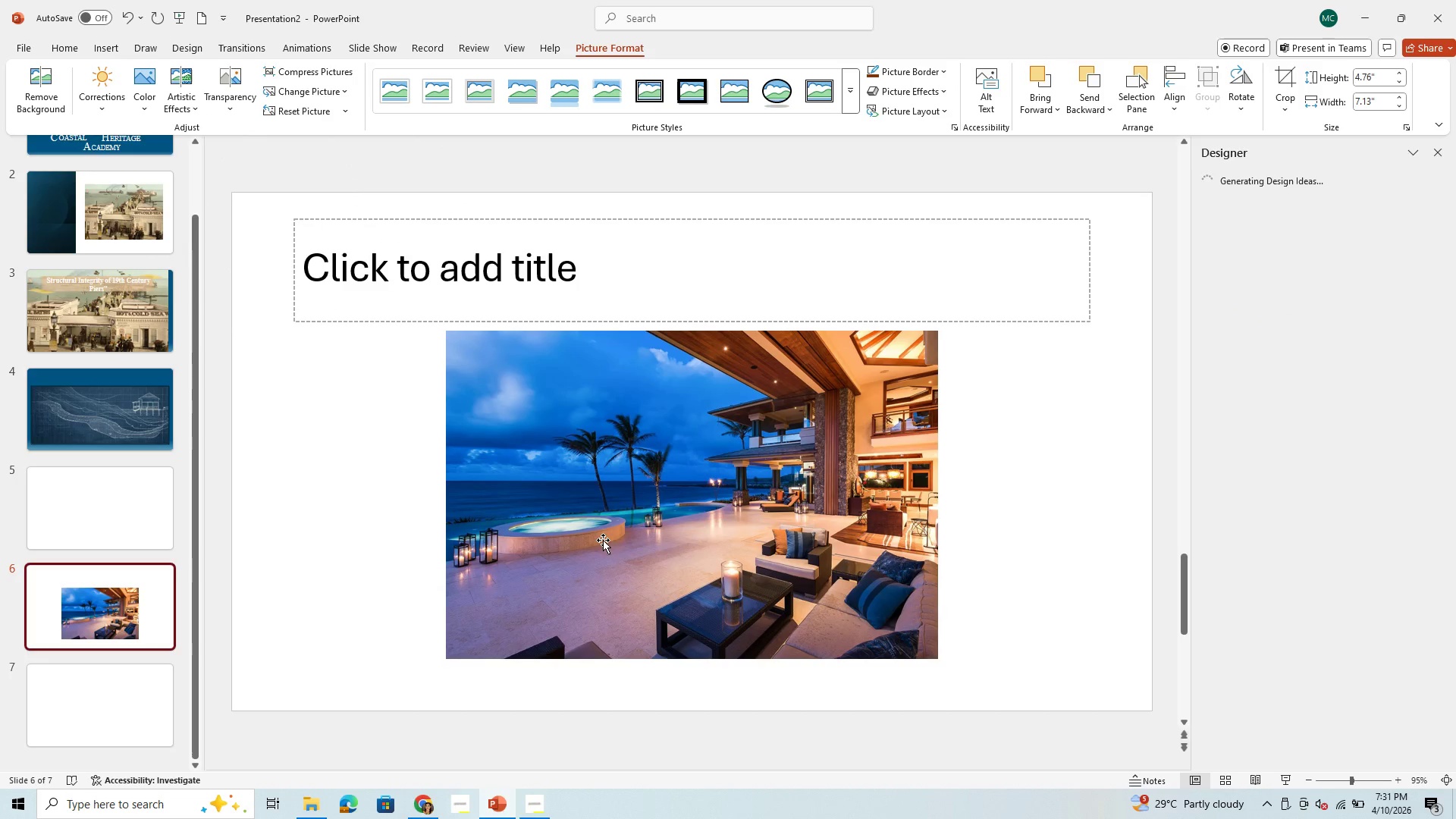 
left_click_drag(start_coordinate=[618, 537], to_coordinate=[467, 509])
 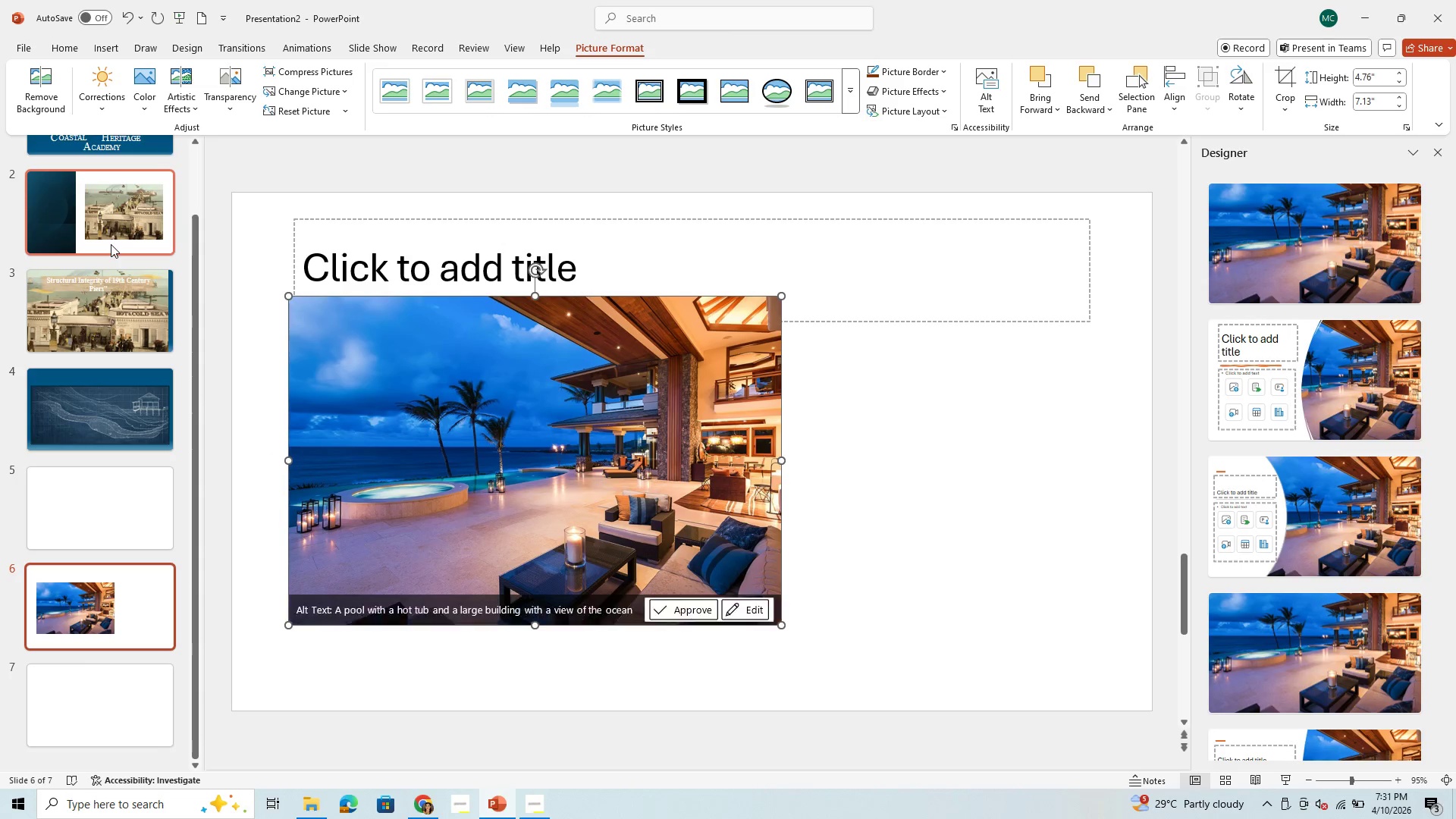 
scroll: coordinate [111, 244], scroll_direction: up, amount: 2.0
 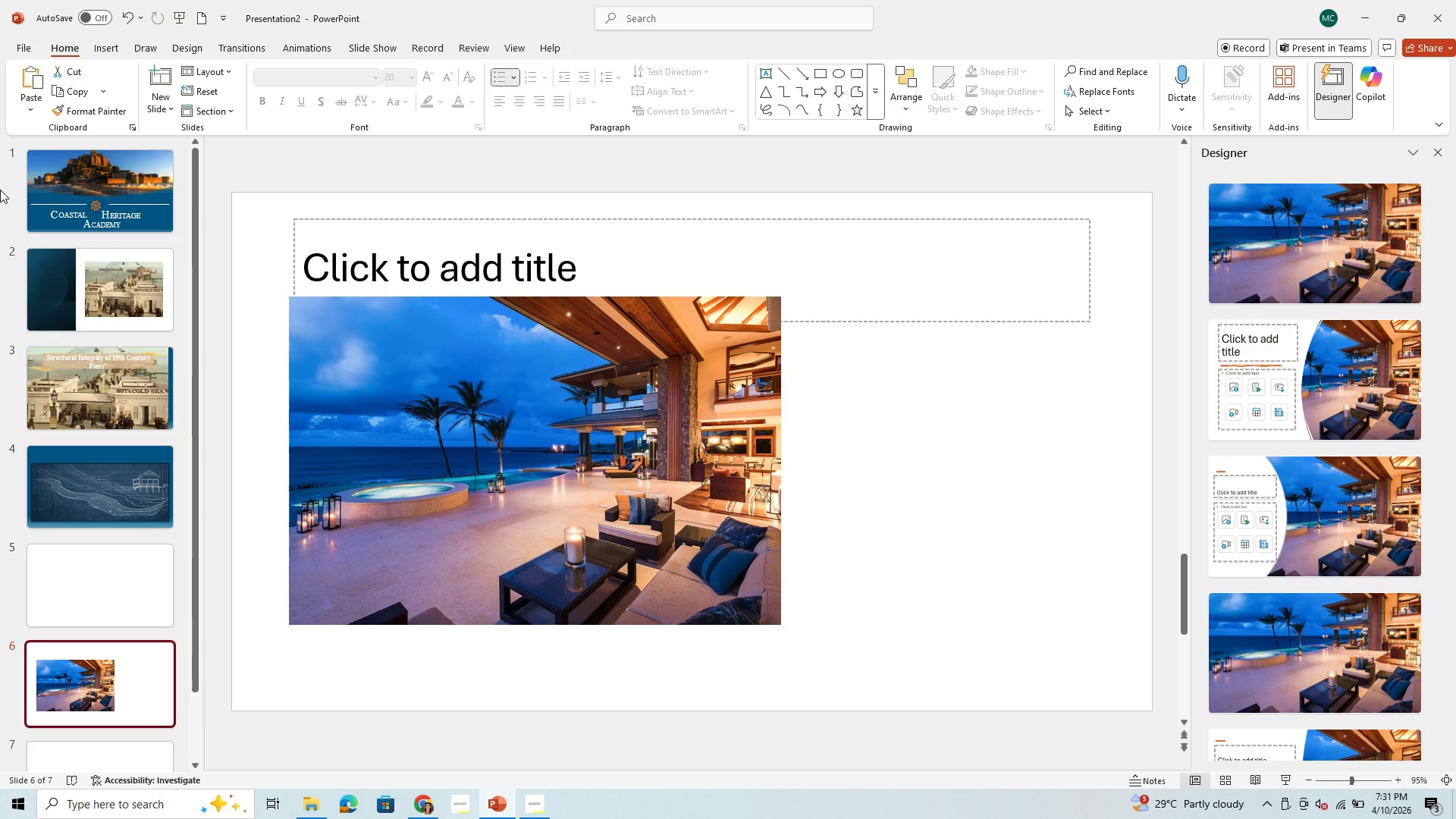 
left_click([102, 214])
 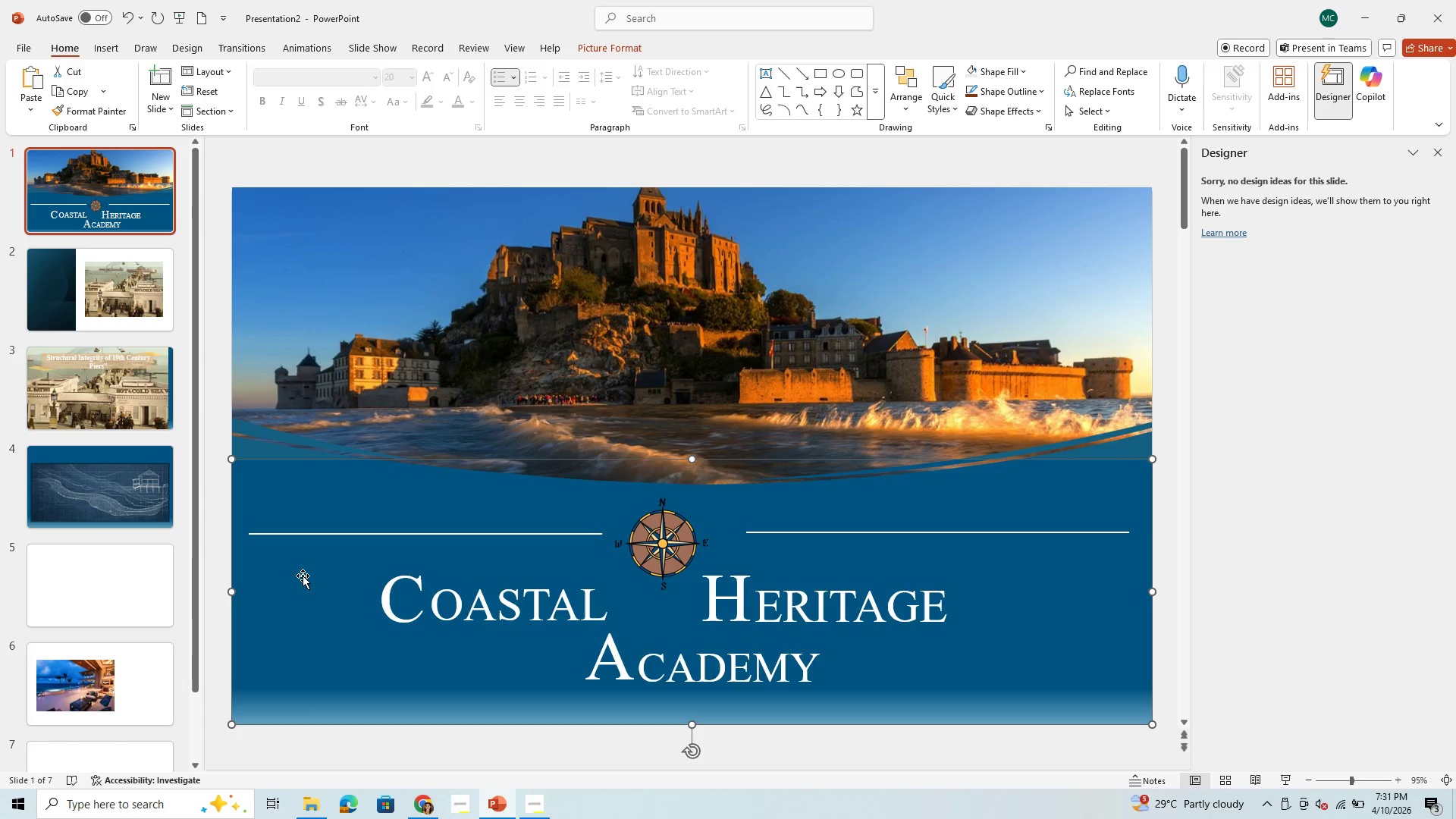 
key(Control+C)
 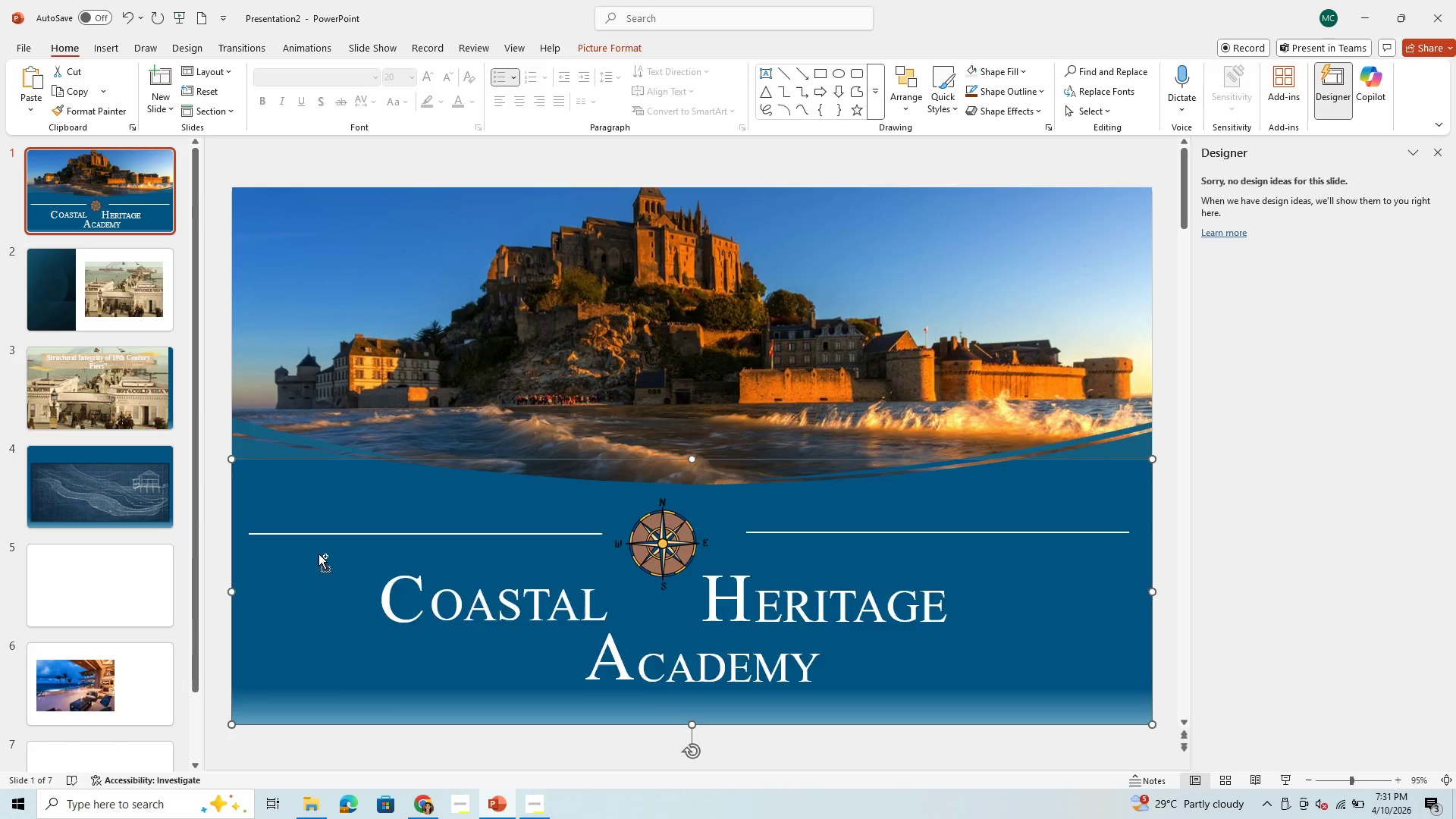 
key(Control+V)
 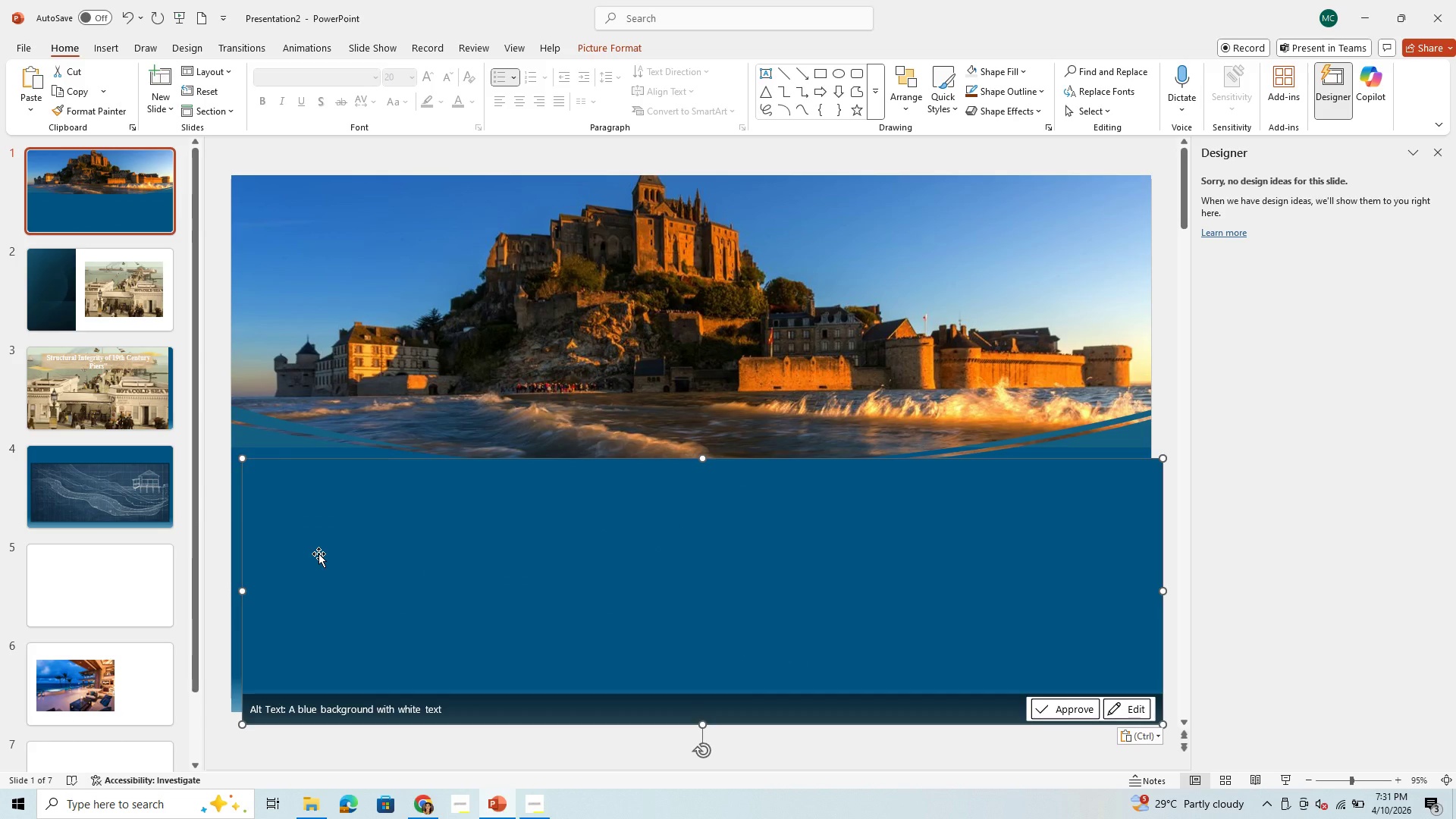 
key(Backspace)
 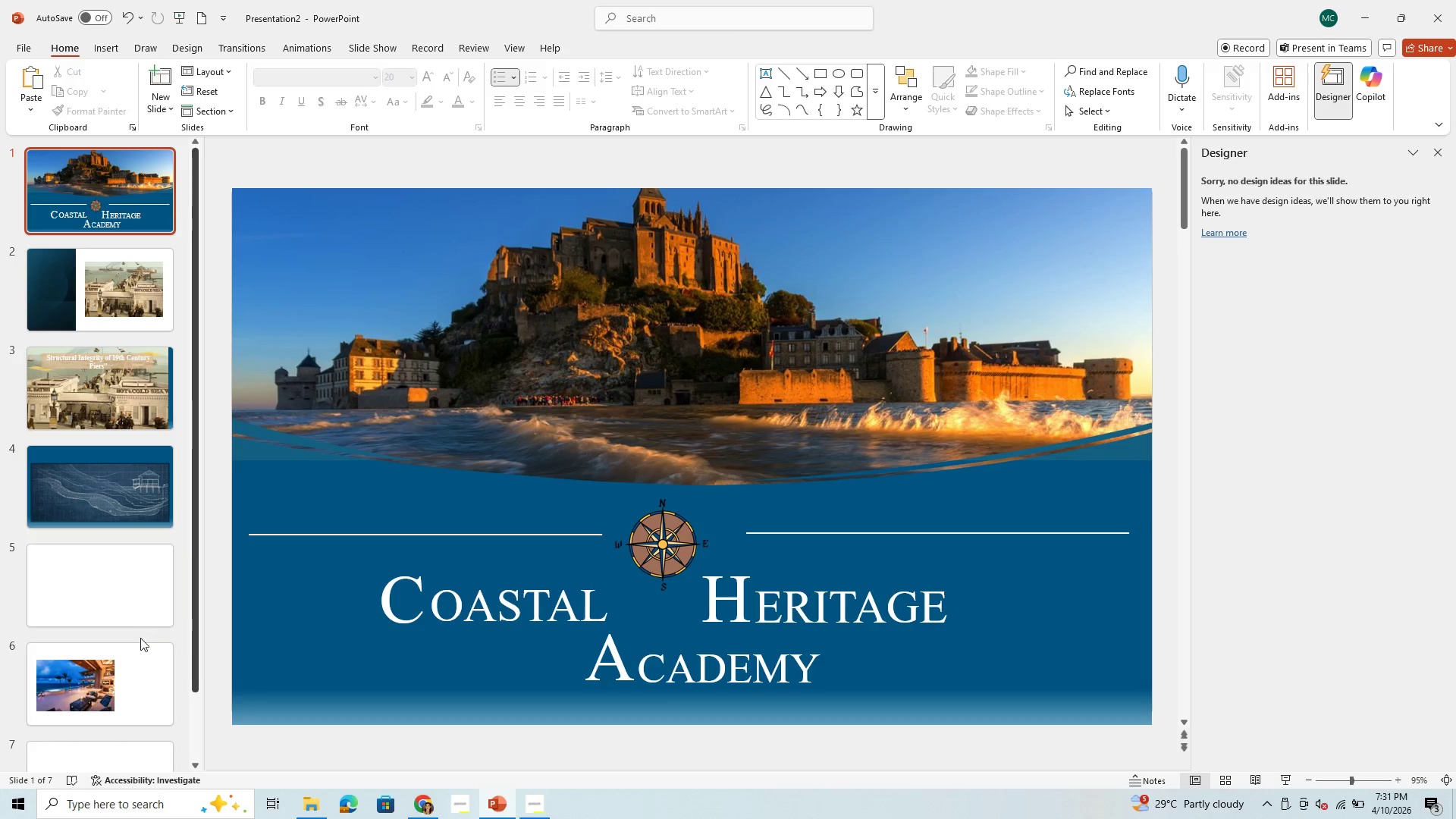 
left_click([132, 621])
 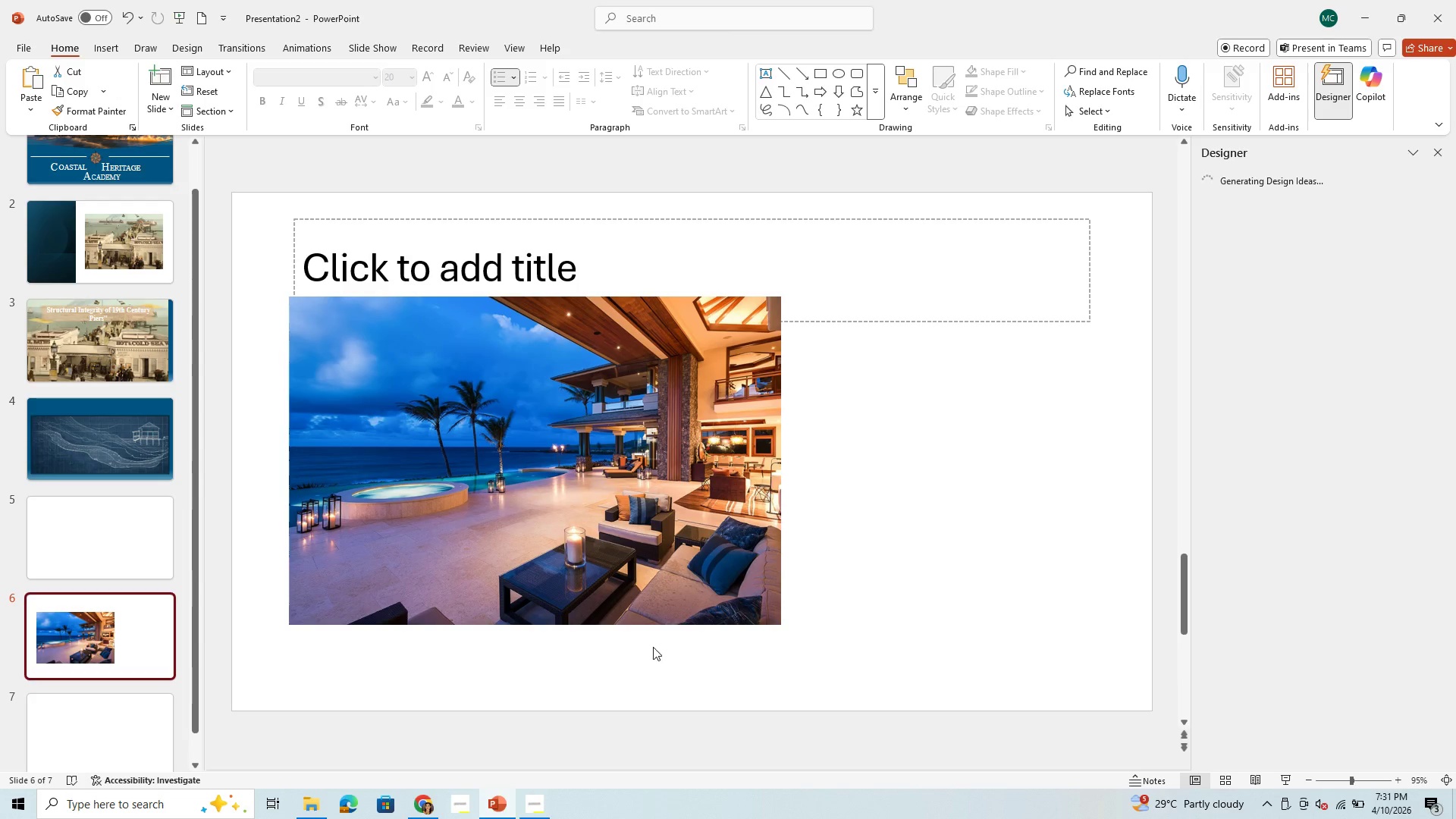 
scroll: coordinate [134, 623], scroll_direction: down, amount: 1.0
 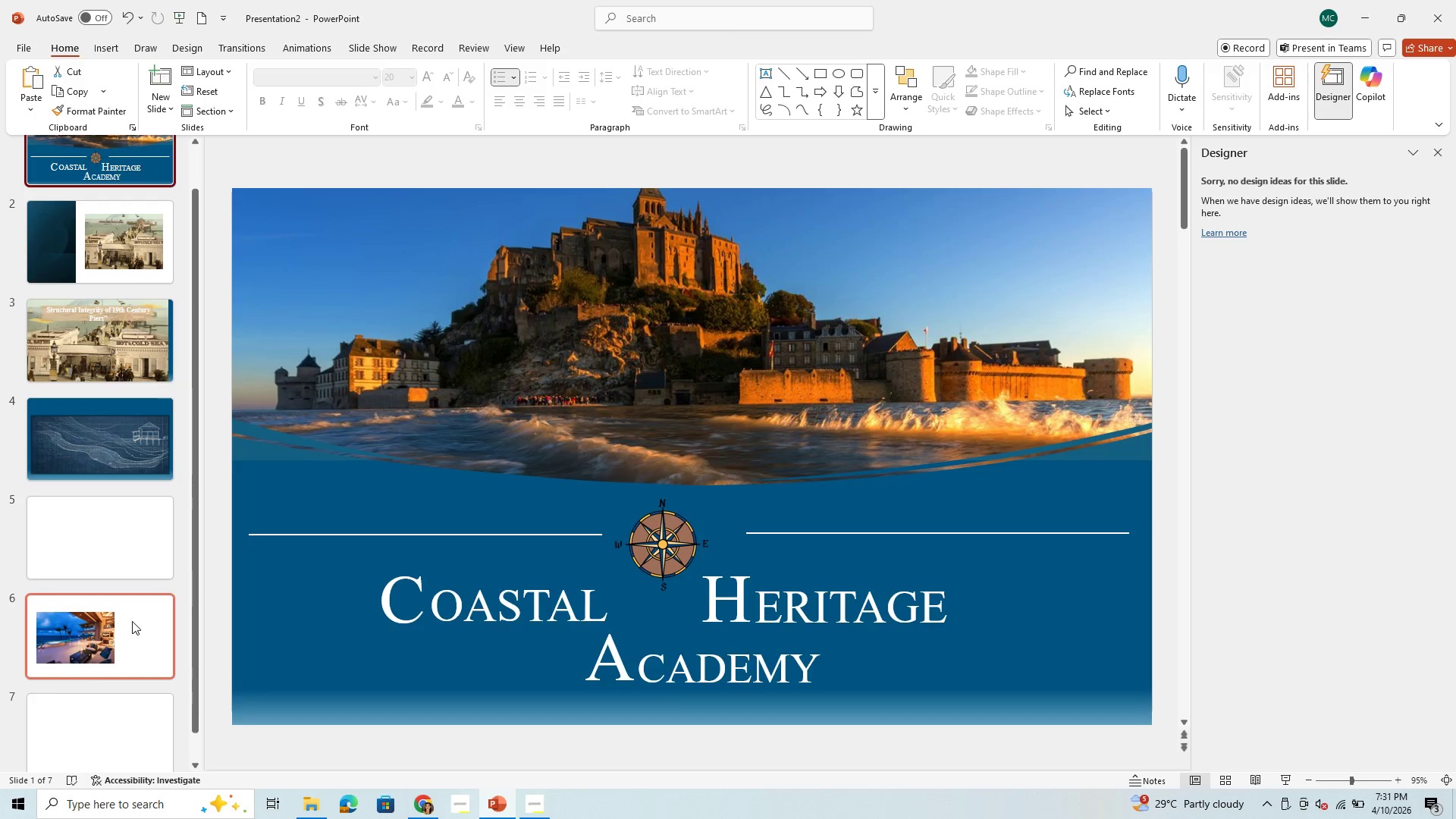 
left_click([840, 565])
 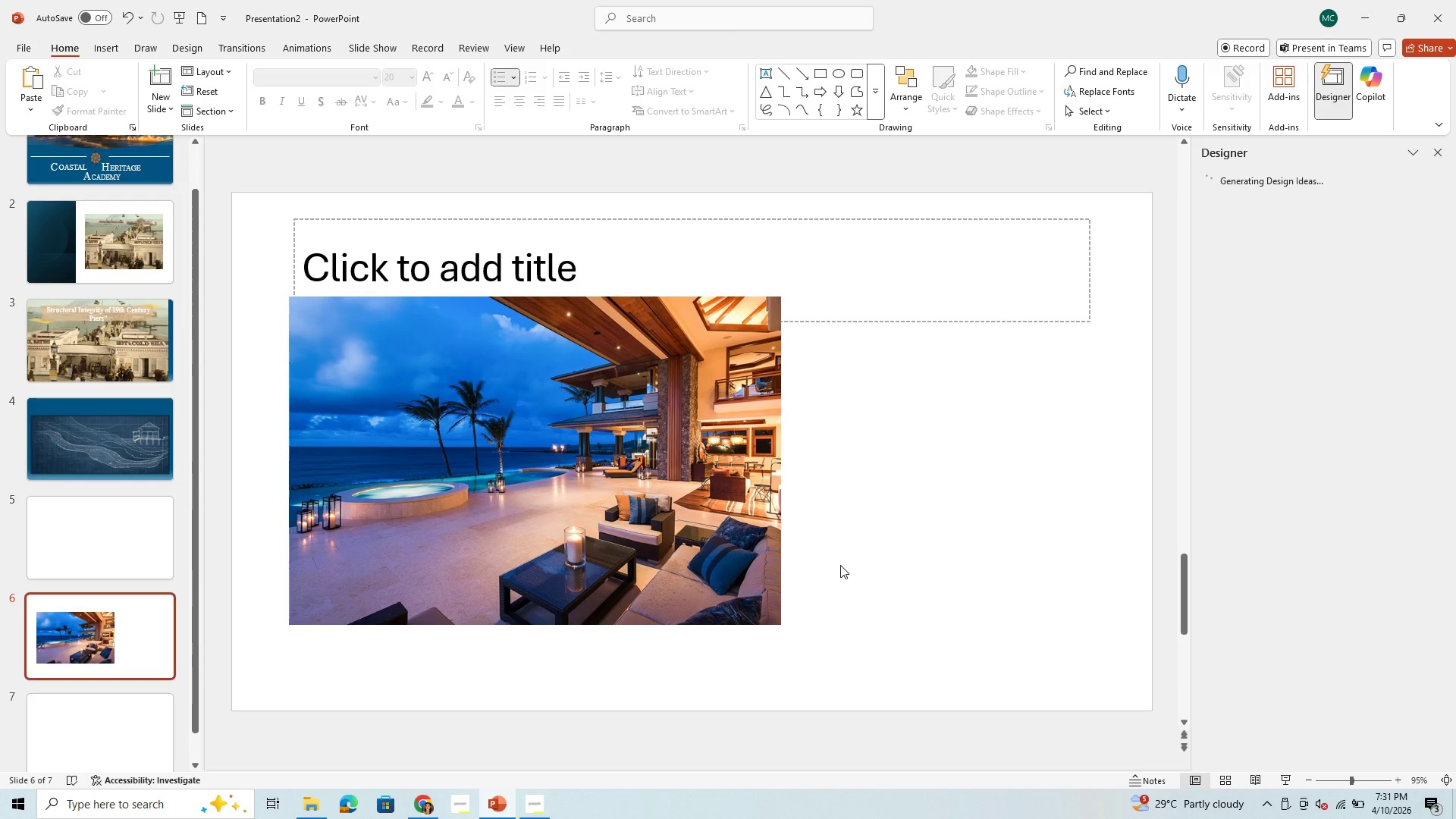 
key(Control+V)
 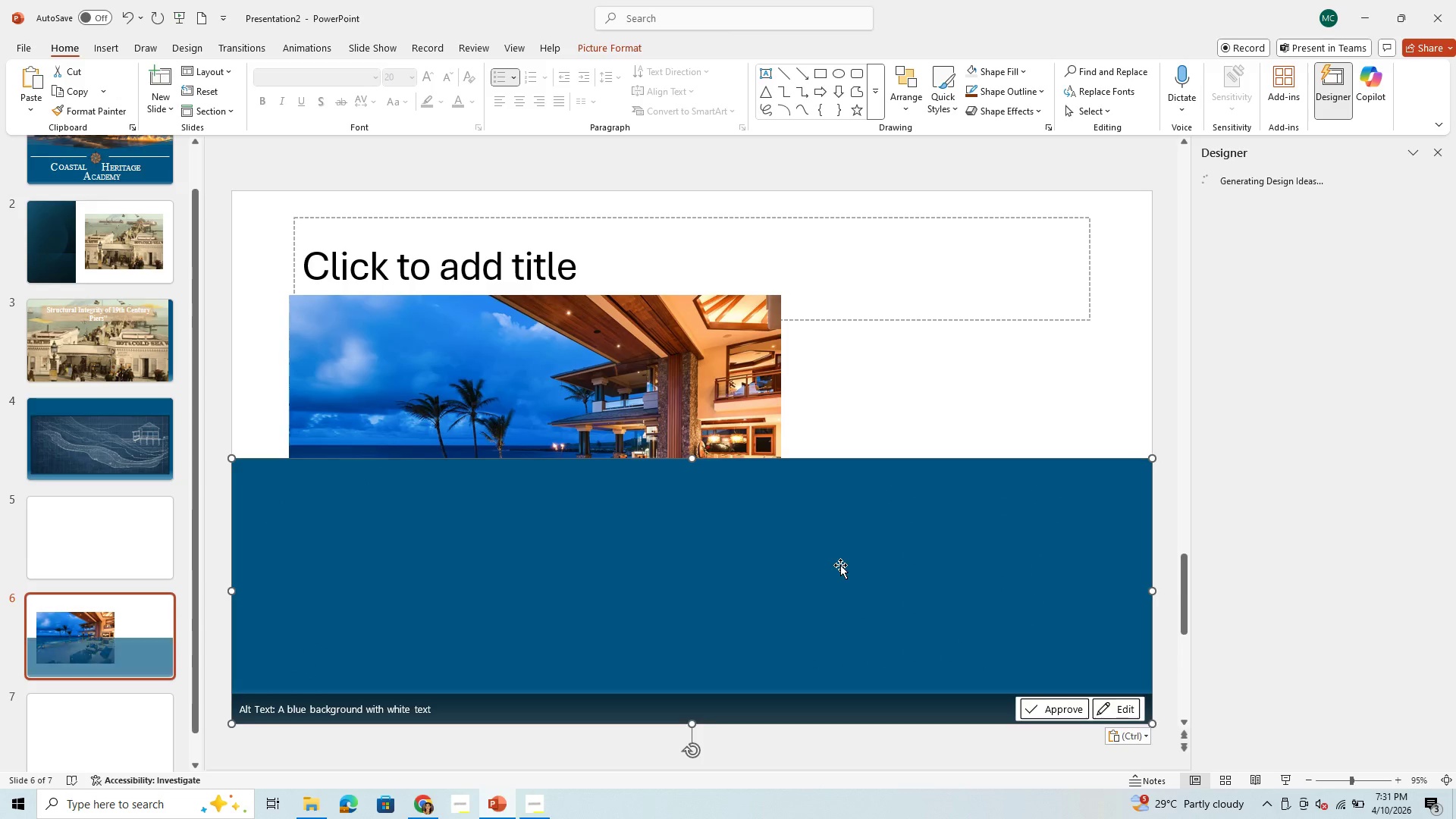 
scroll: coordinate [840, 565], scroll_direction: down, amount: 1.0
 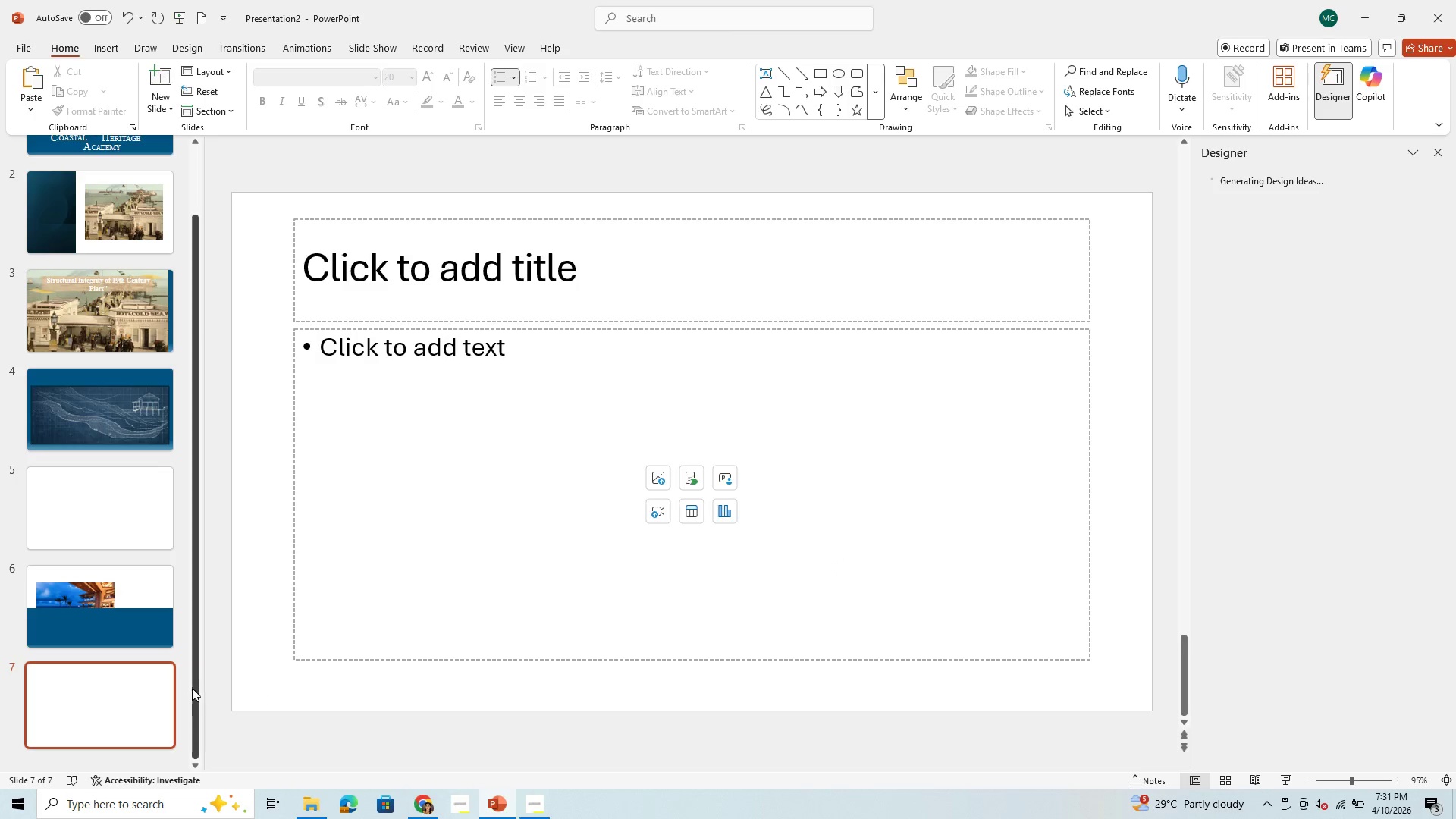 
left_click([94, 611])
 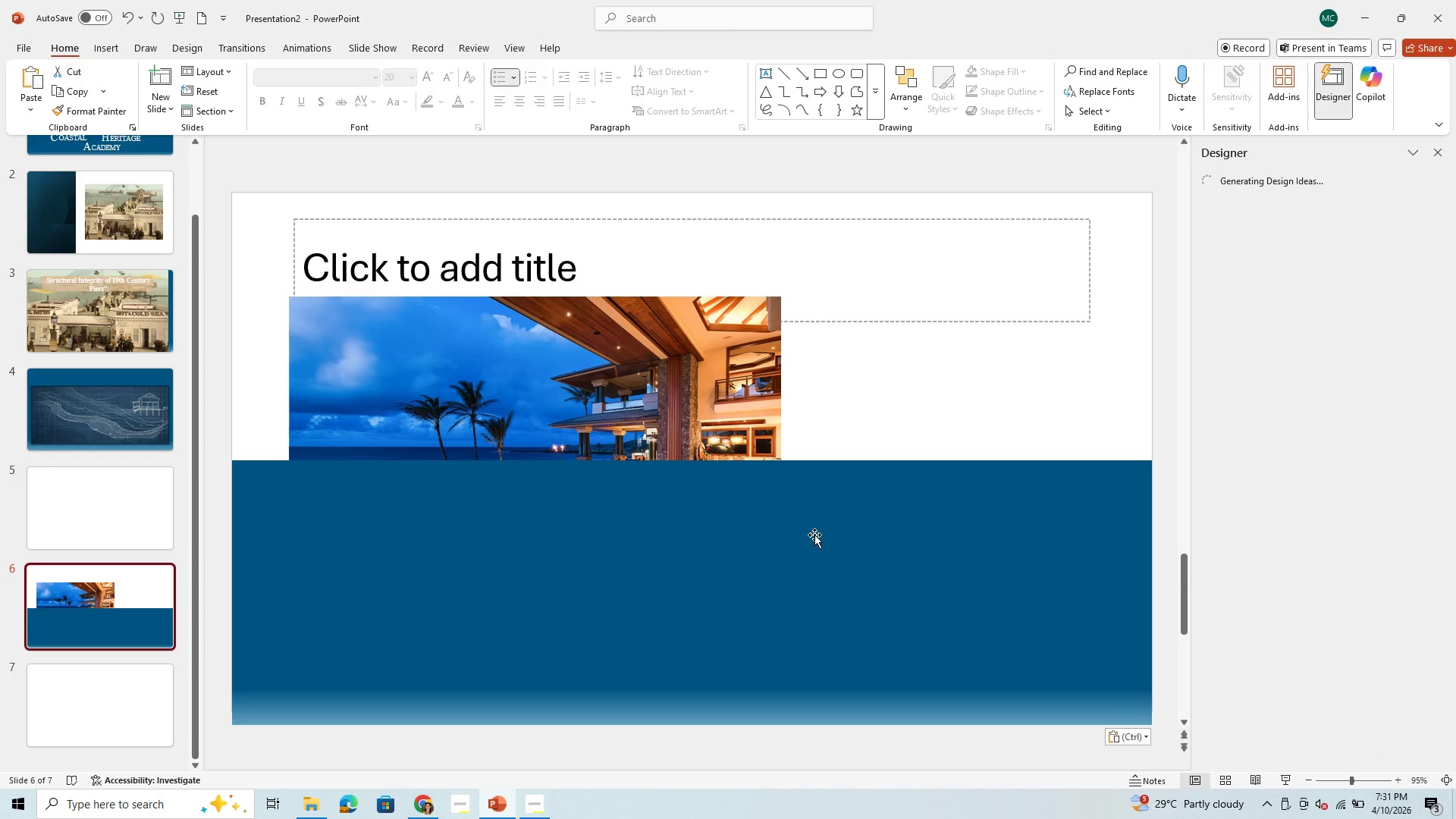 
left_click_drag(start_coordinate=[805, 554], to_coordinate=[888, 410])
 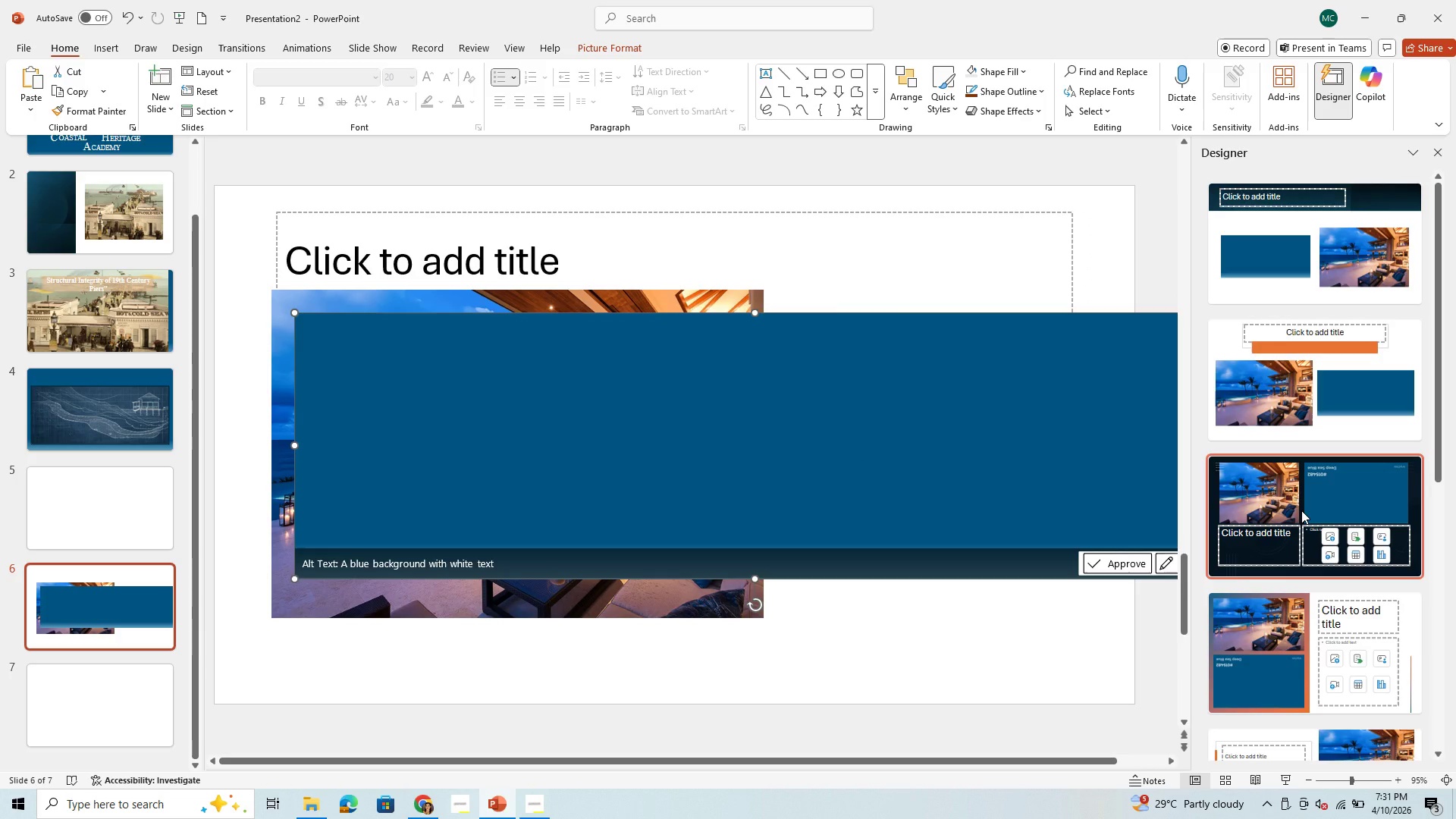 
scroll: coordinate [1344, 600], scroll_direction: down, amount: 10.0
 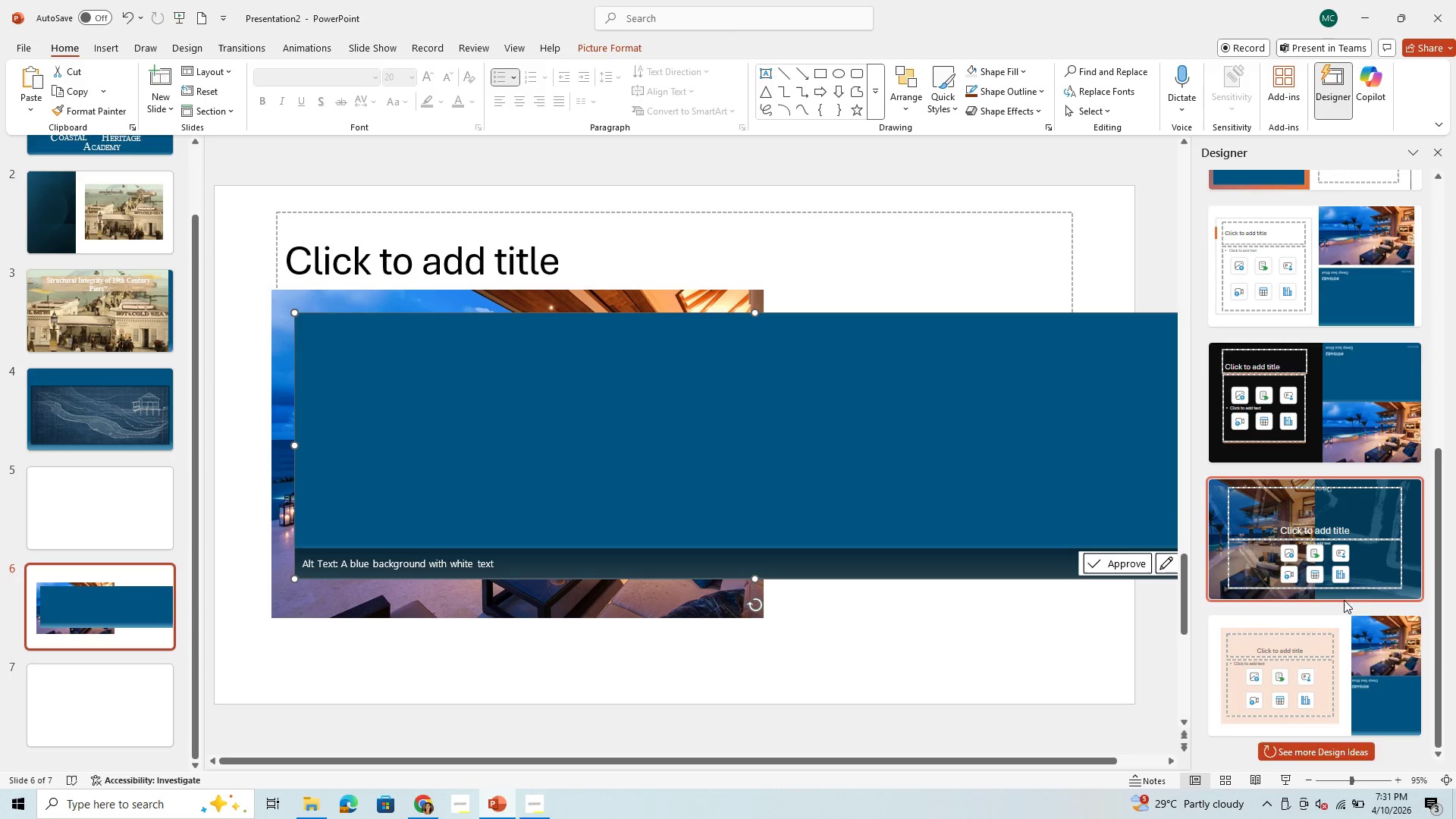 
scroll: coordinate [1344, 600], scroll_direction: up, amount: 2.0
 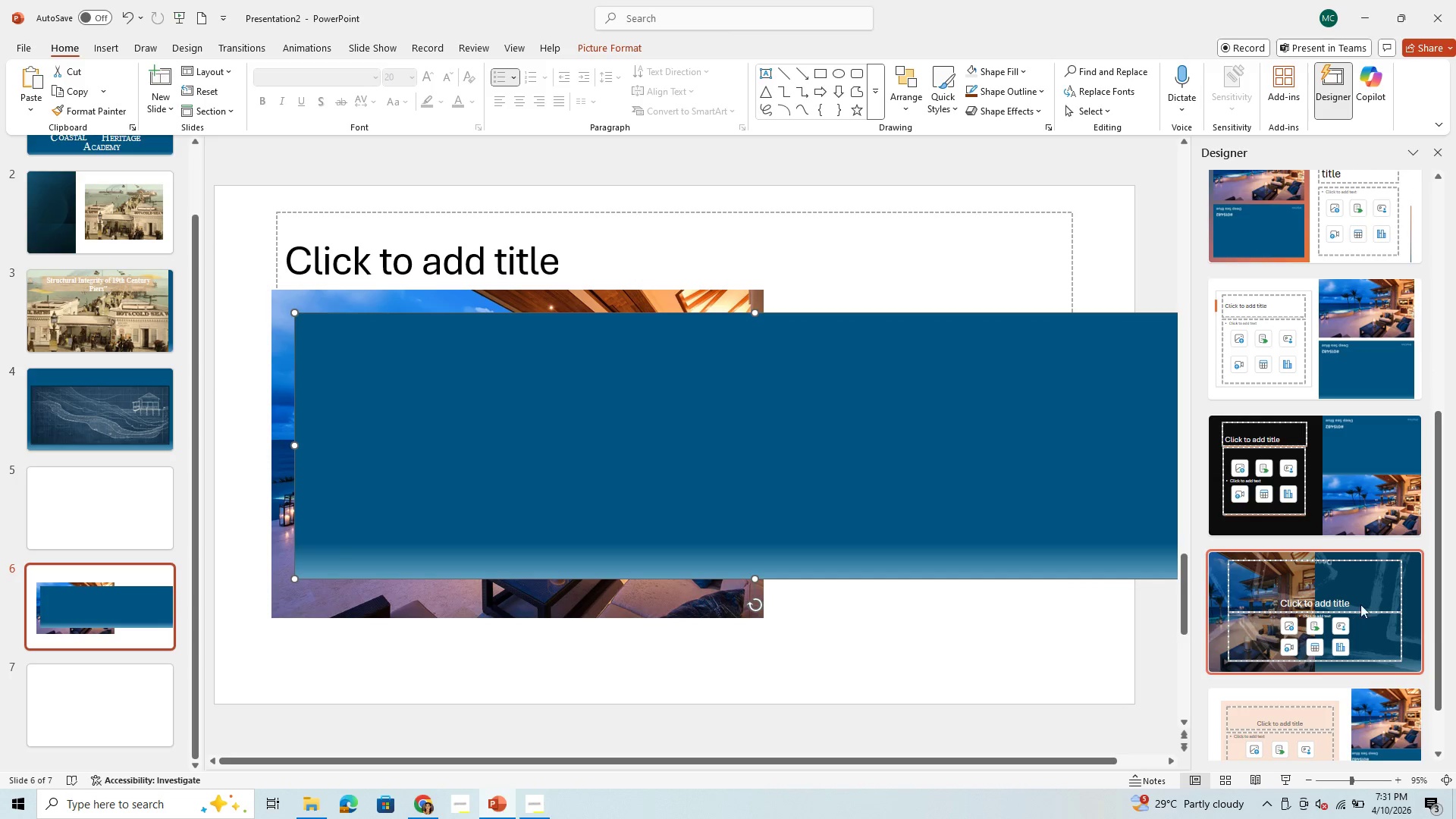 
left_click([1369, 595])
 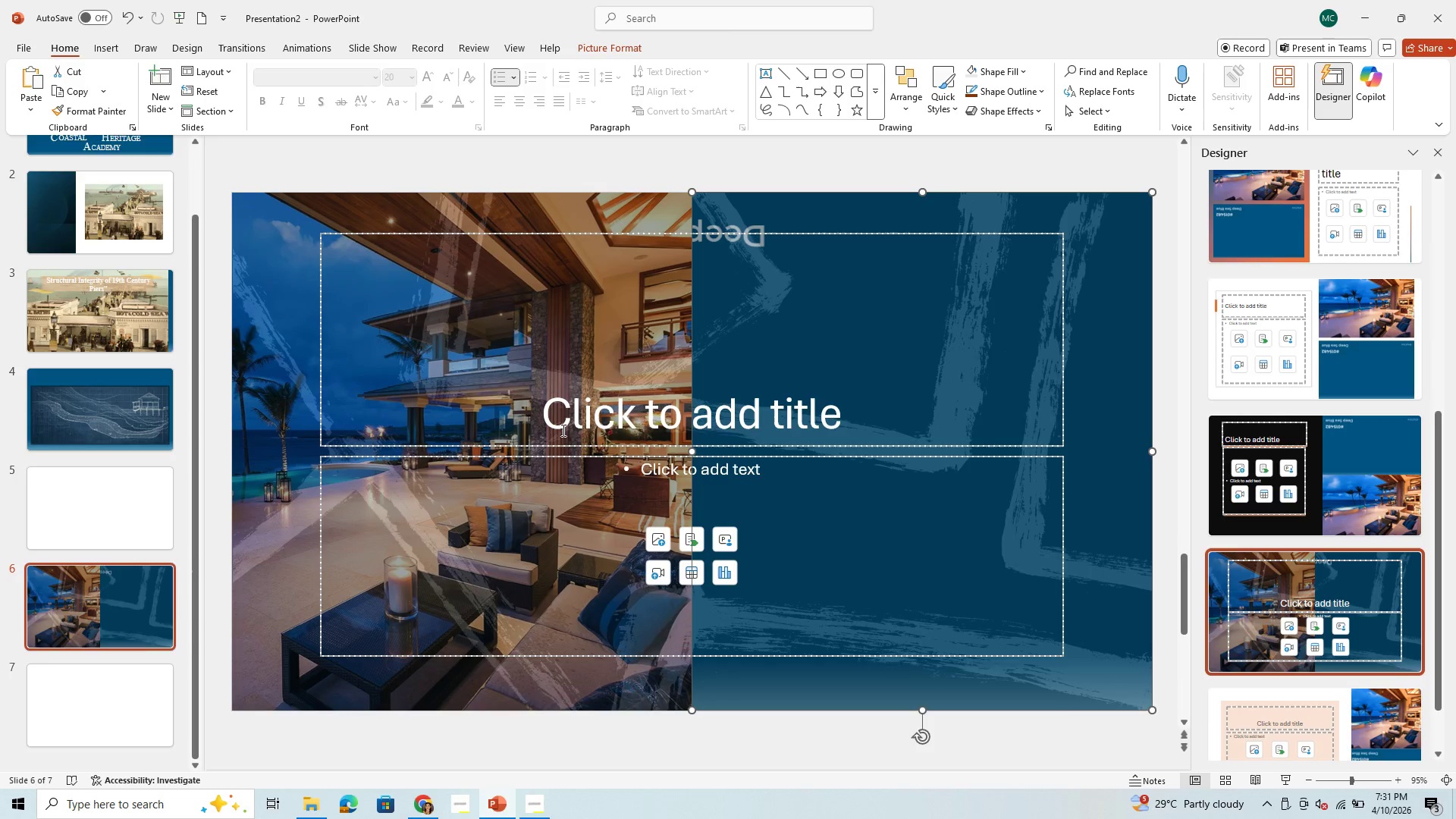 
wait(5.52)
 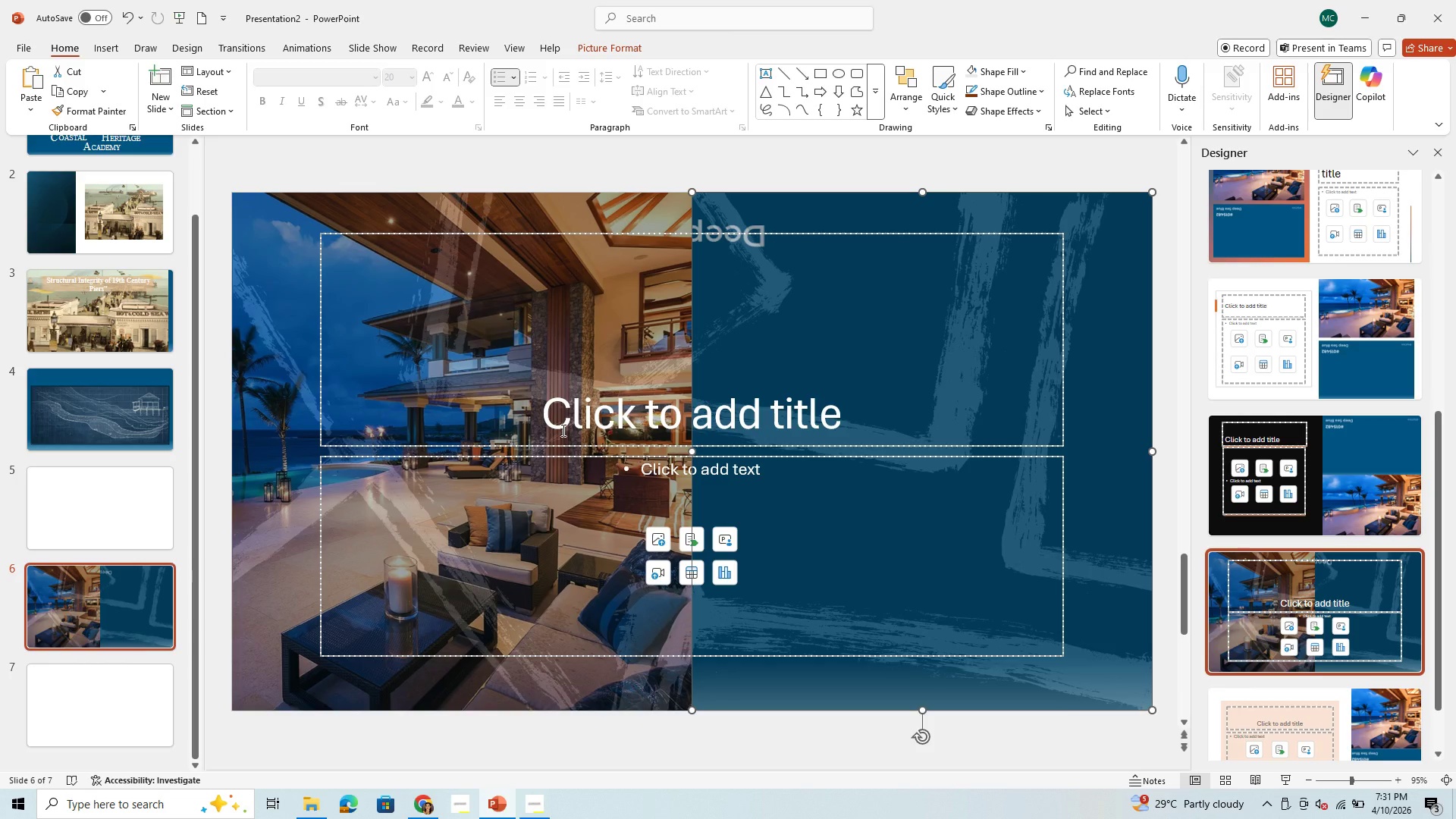 
left_click([596, 338])
 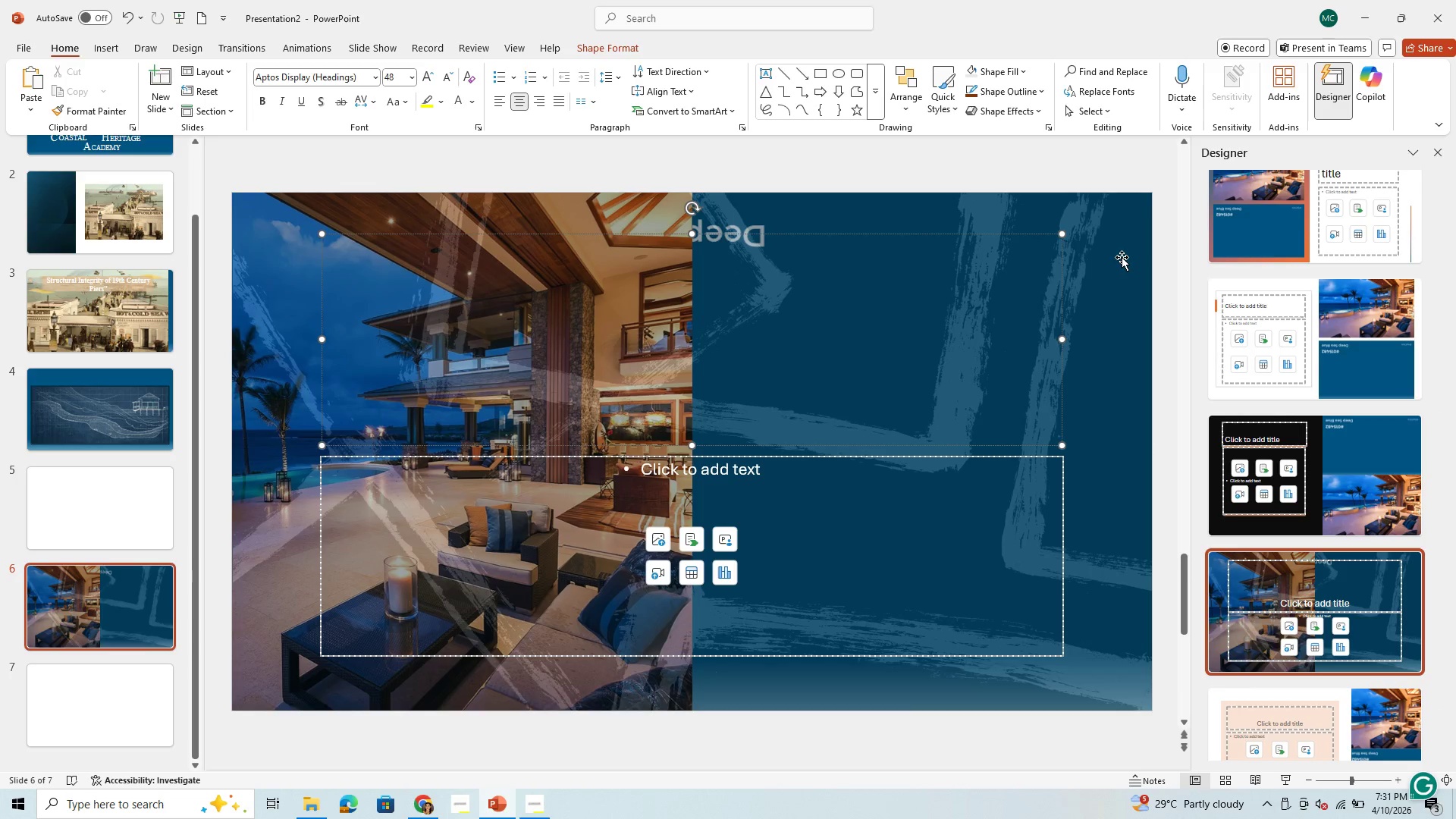 
left_click([1116, 305])
 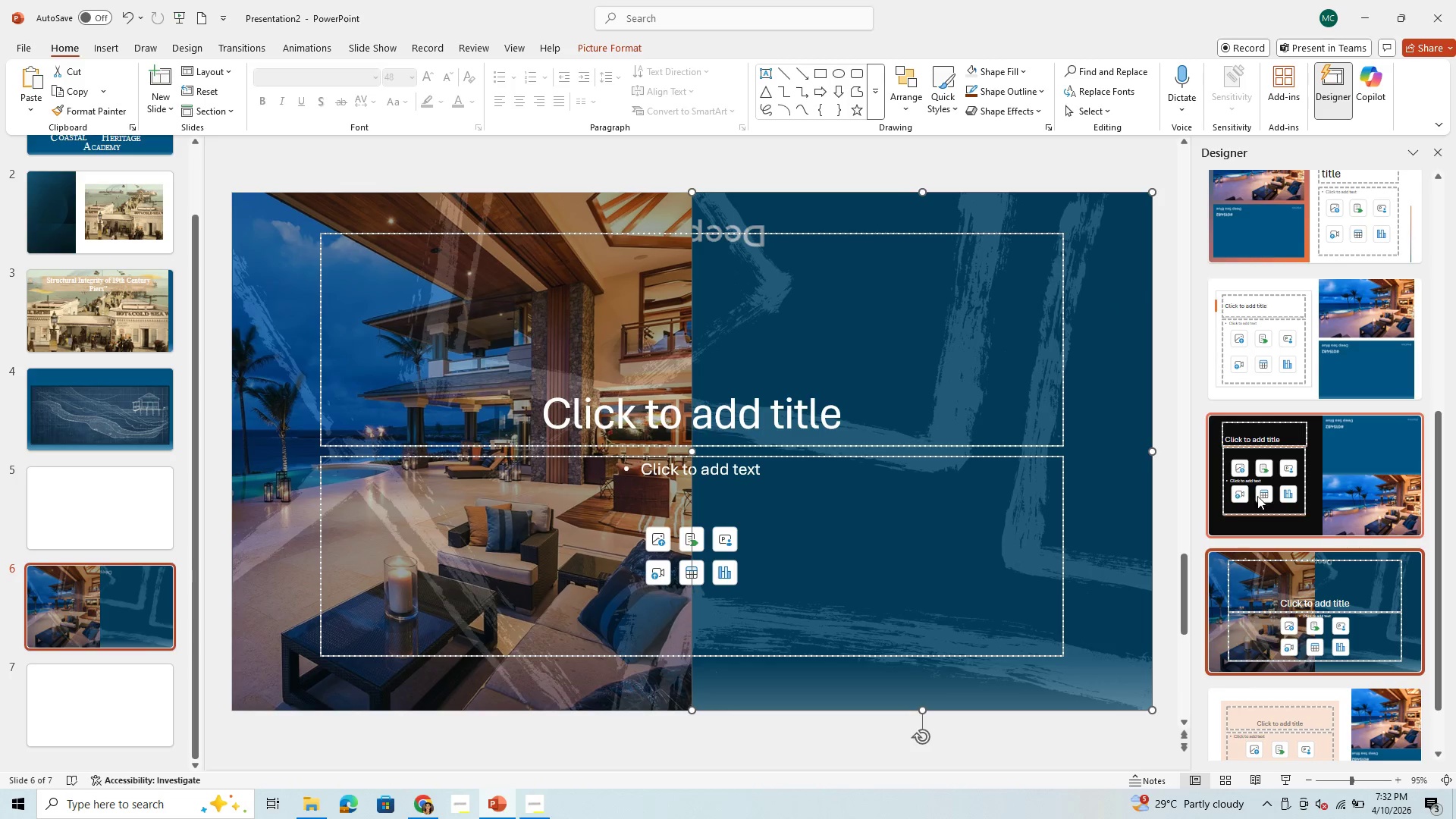 
scroll: coordinate [1276, 498], scroll_direction: down, amount: 3.0
 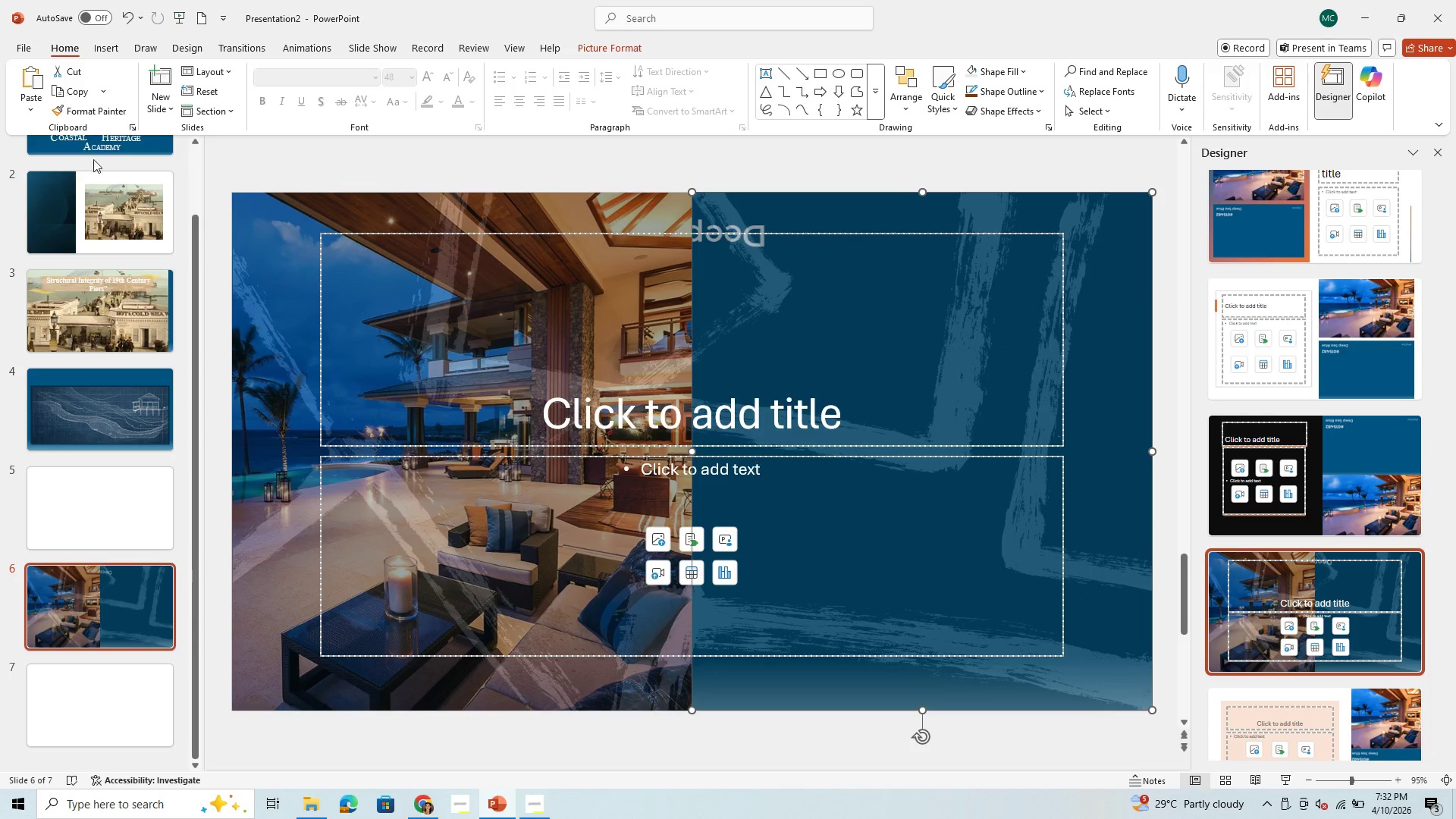 
left_click([131, 2])
 